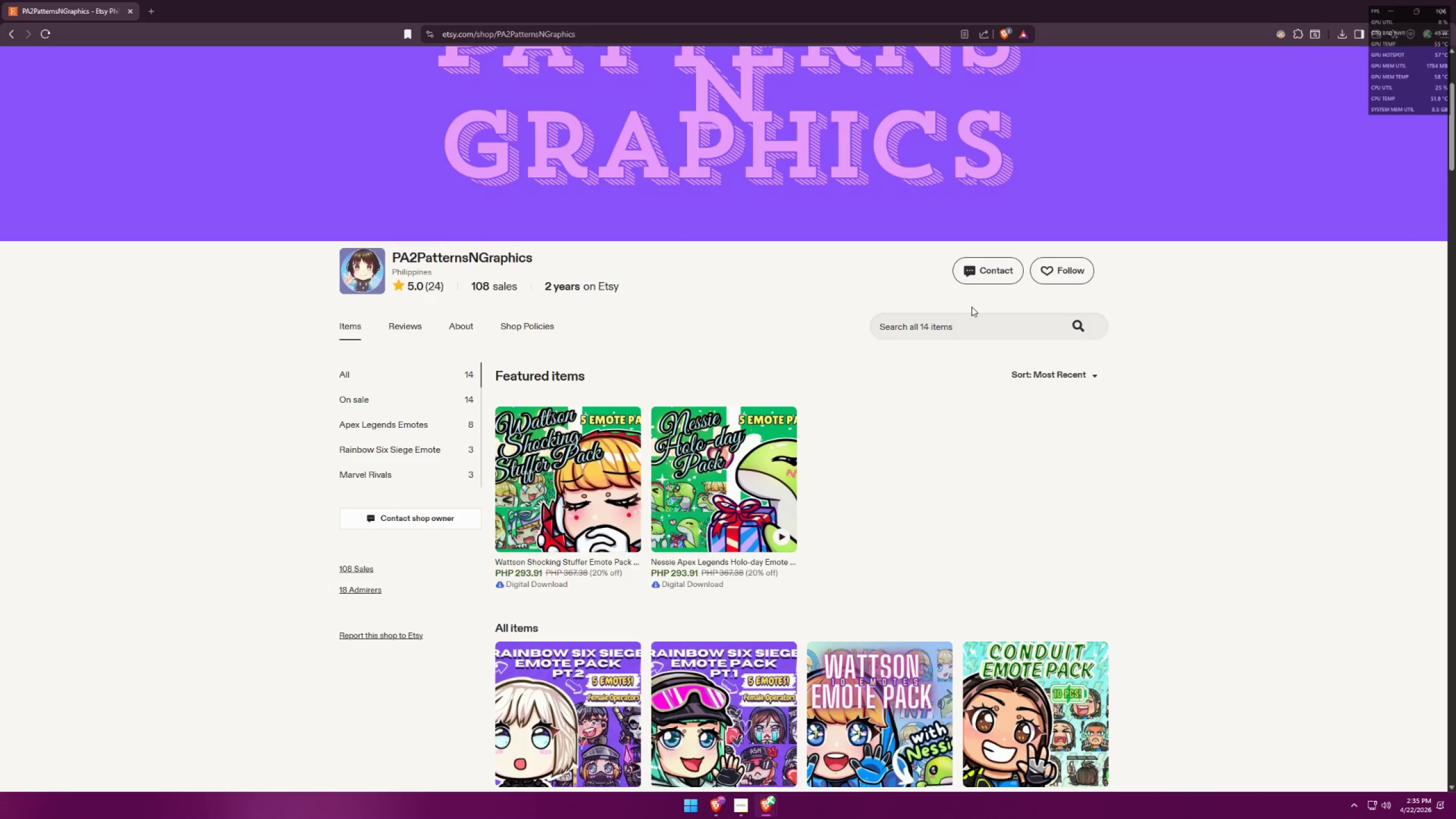 
key(Alt+AltLeft)
 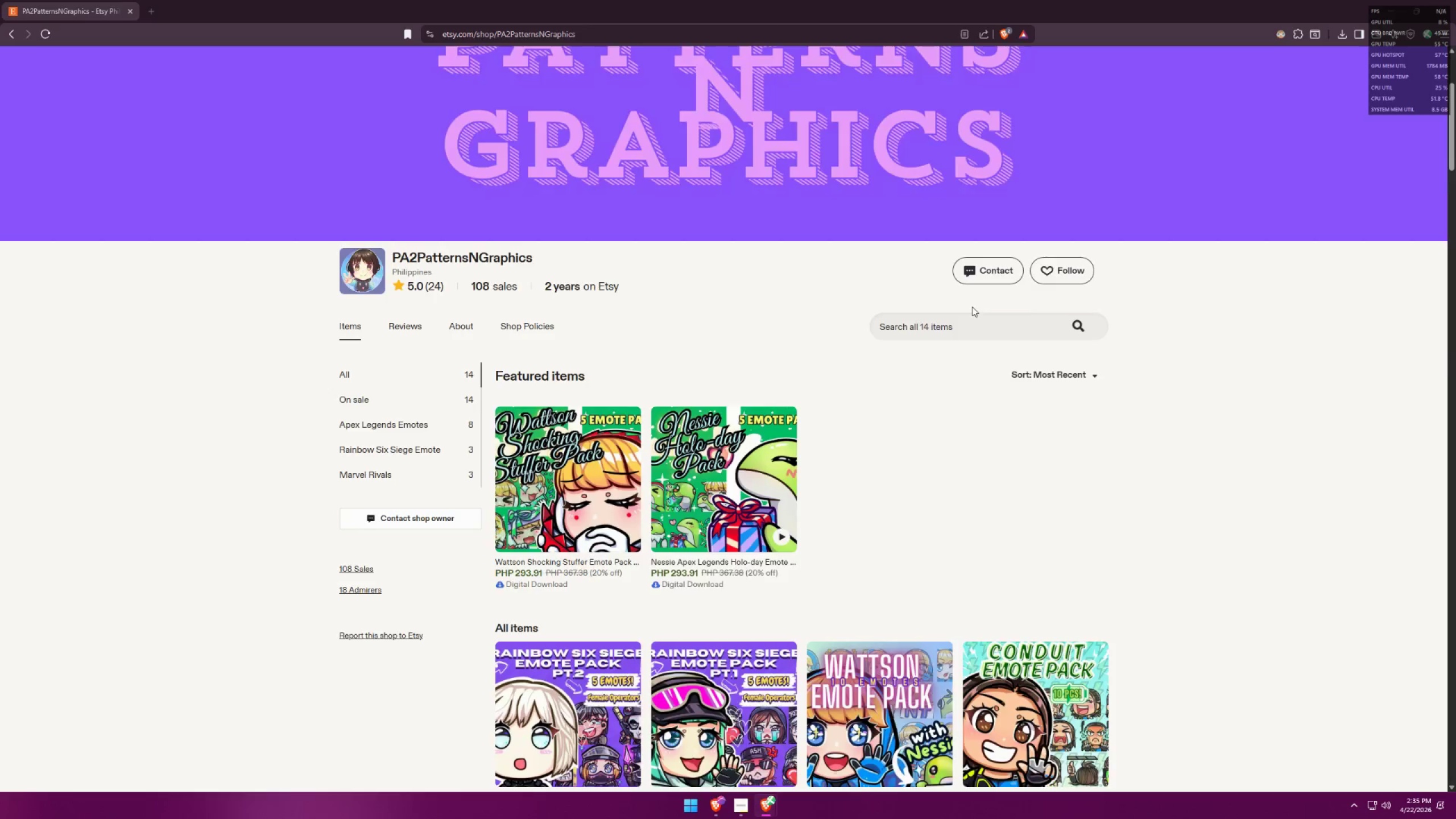 
key(Alt+Tab)
 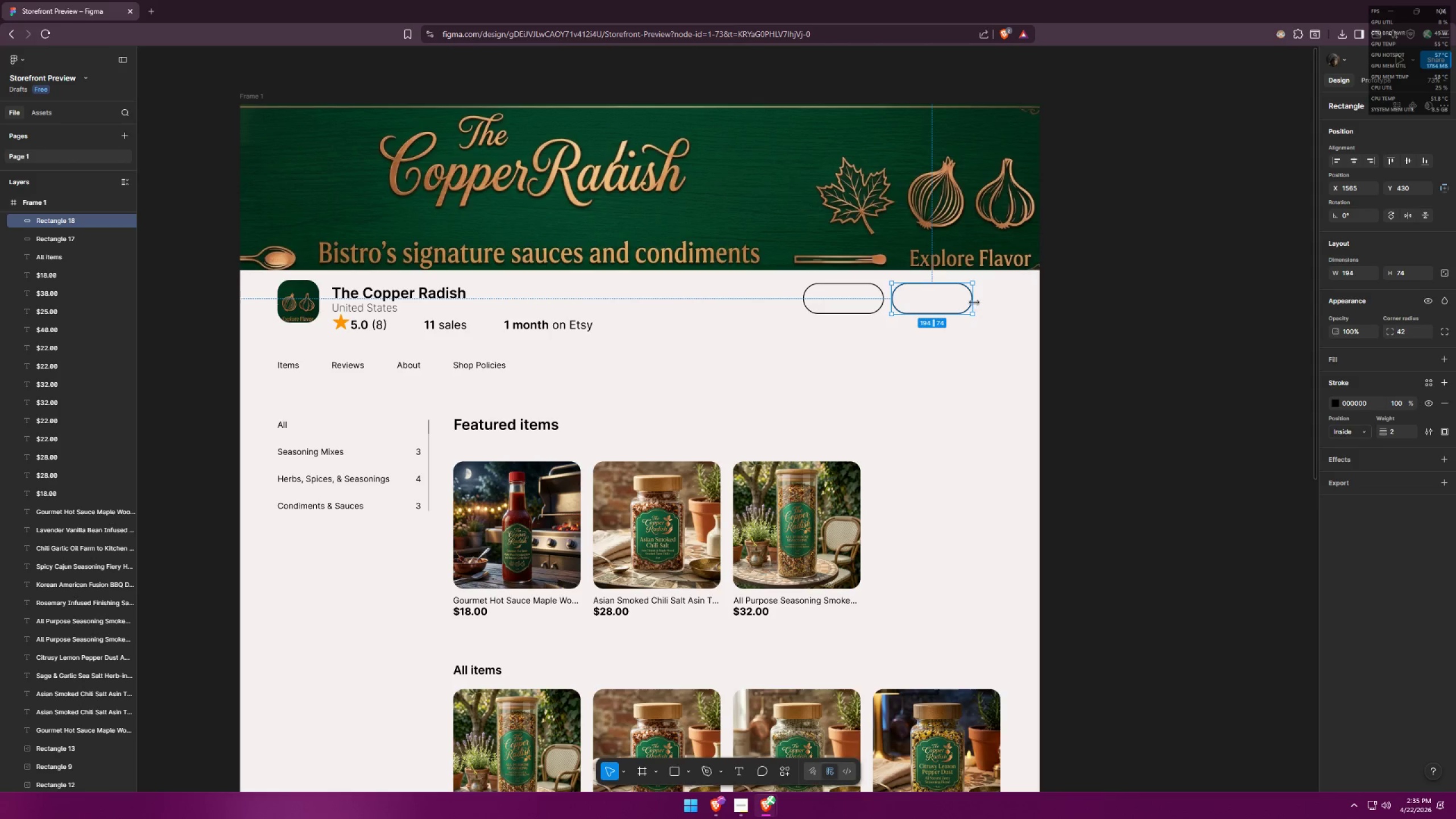 
left_click_drag(start_coordinate=[974, 301], to_coordinate=[958, 300])
 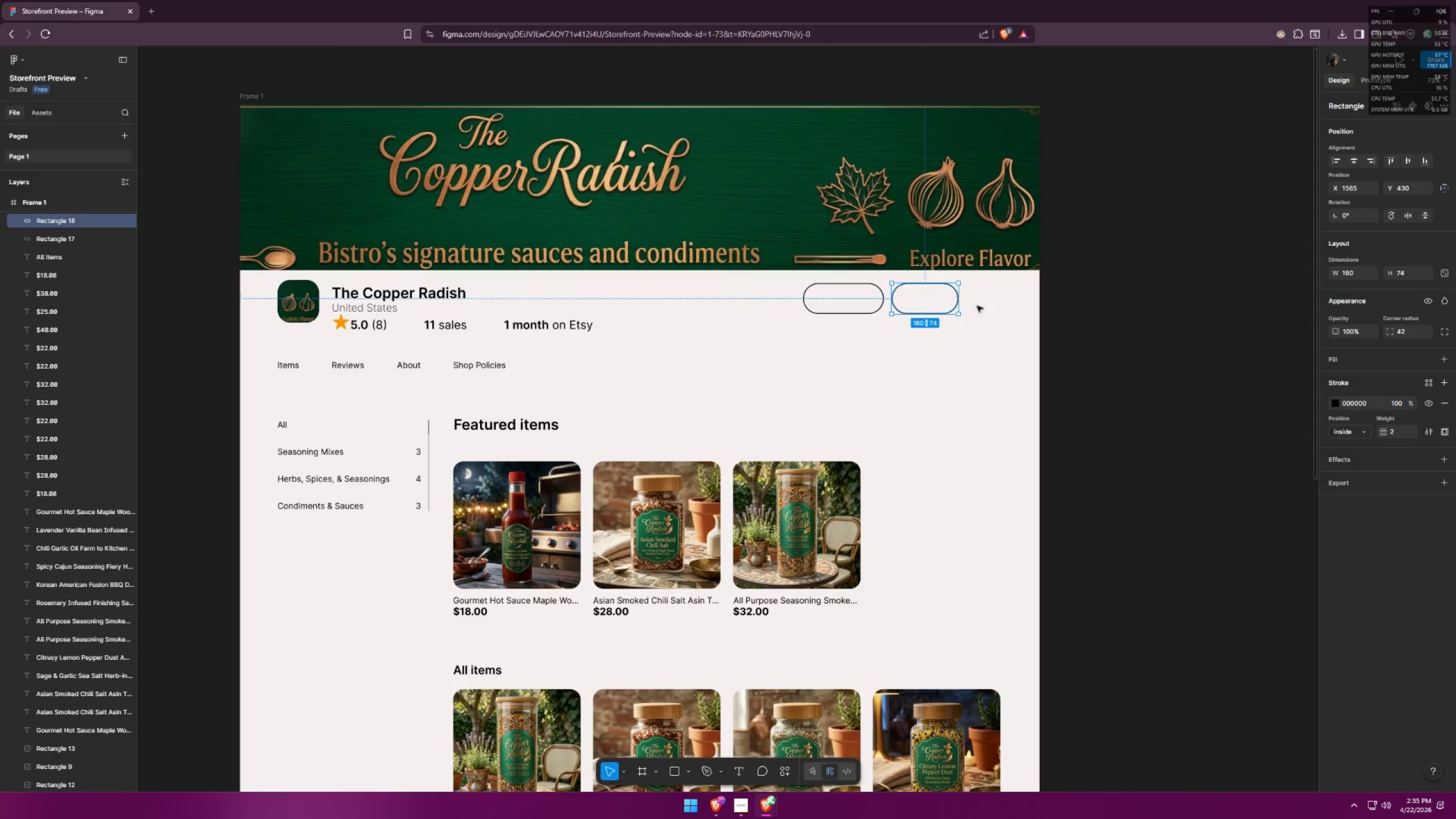 
left_click([985, 308])
 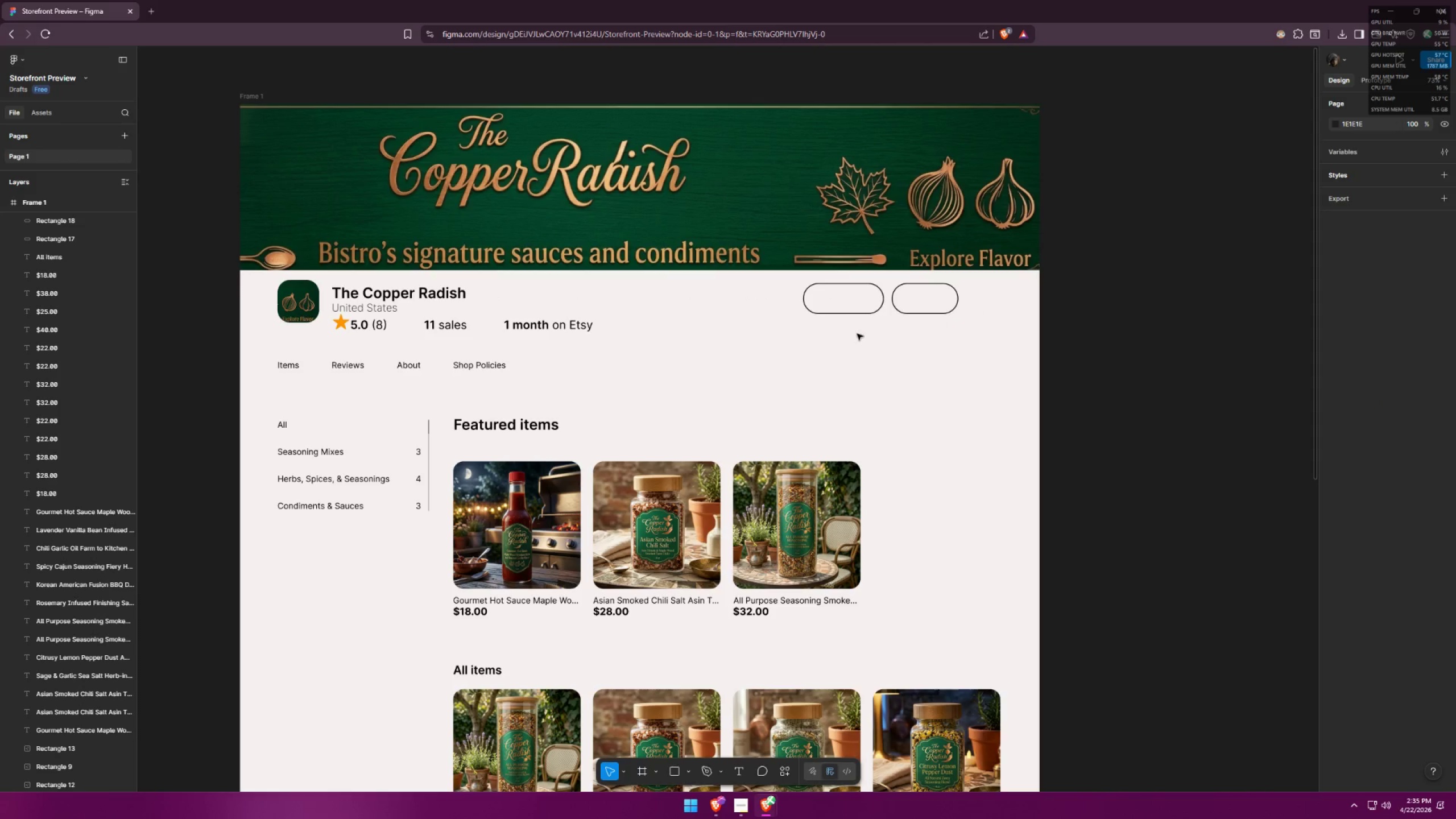 
left_click_drag(start_coordinate=[785, 344], to_coordinate=[948, 299])
 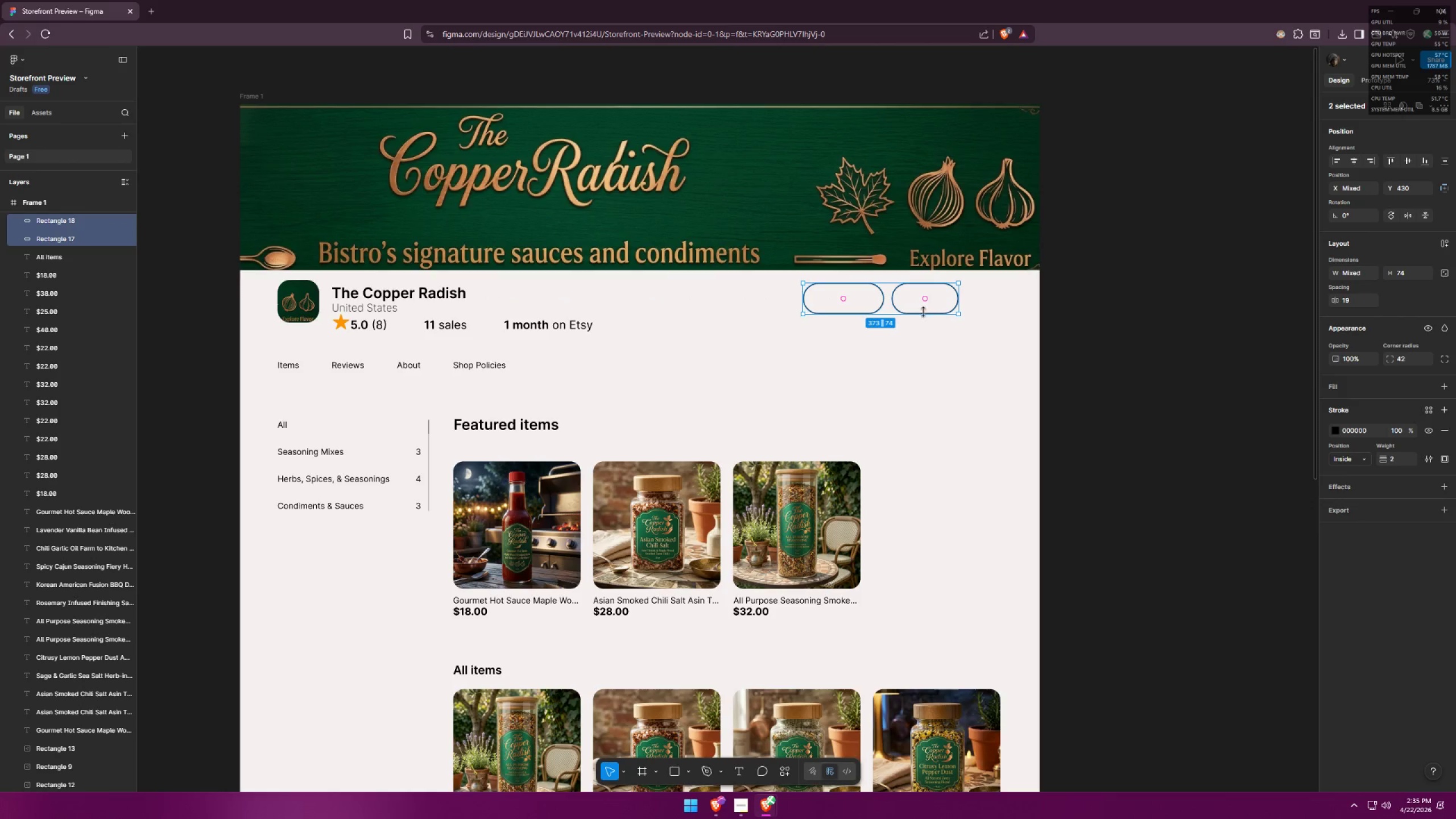 
left_click([923, 313])
 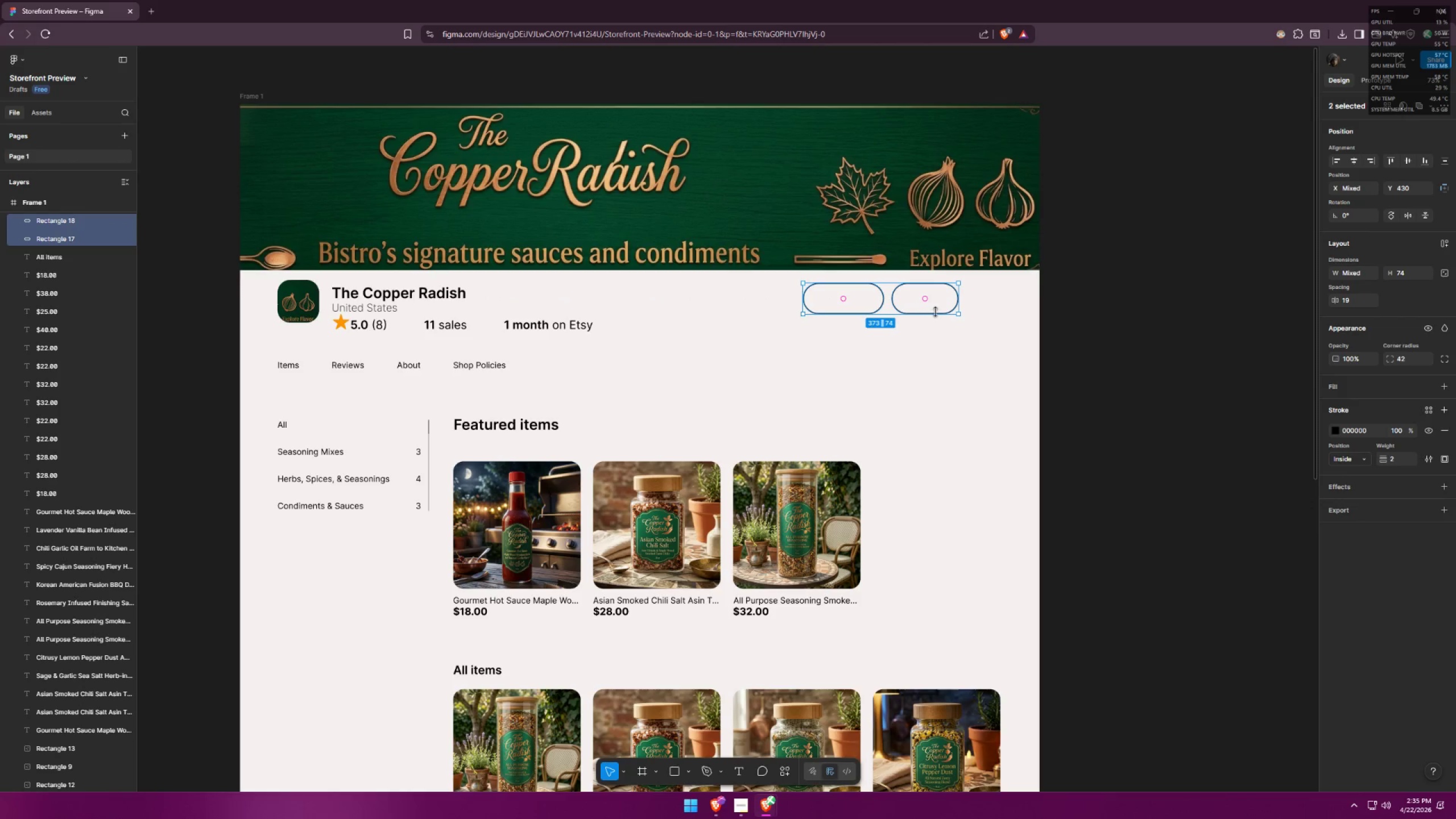 
key(Alt+AltLeft)
 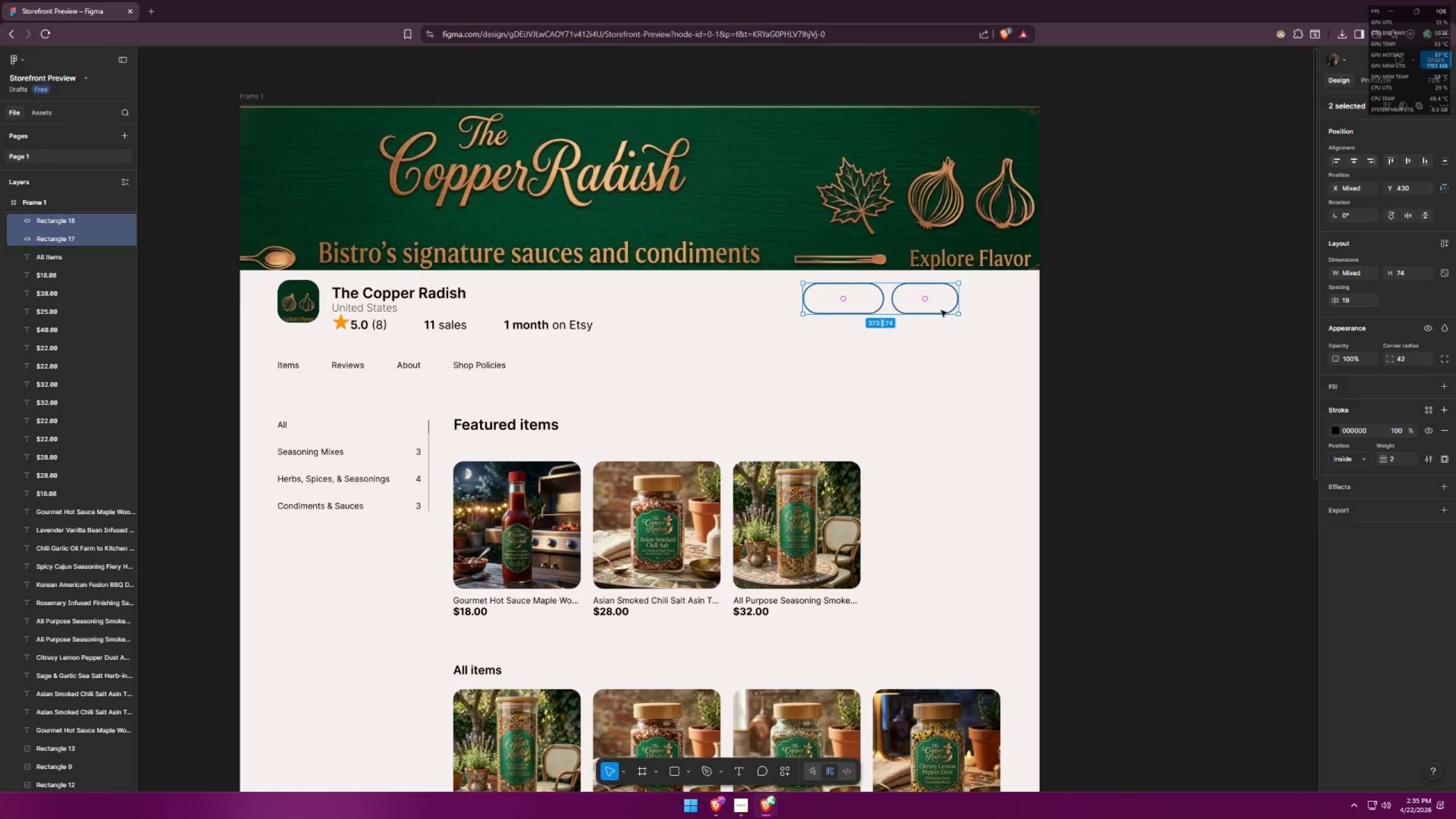 
key(Alt+Tab)
 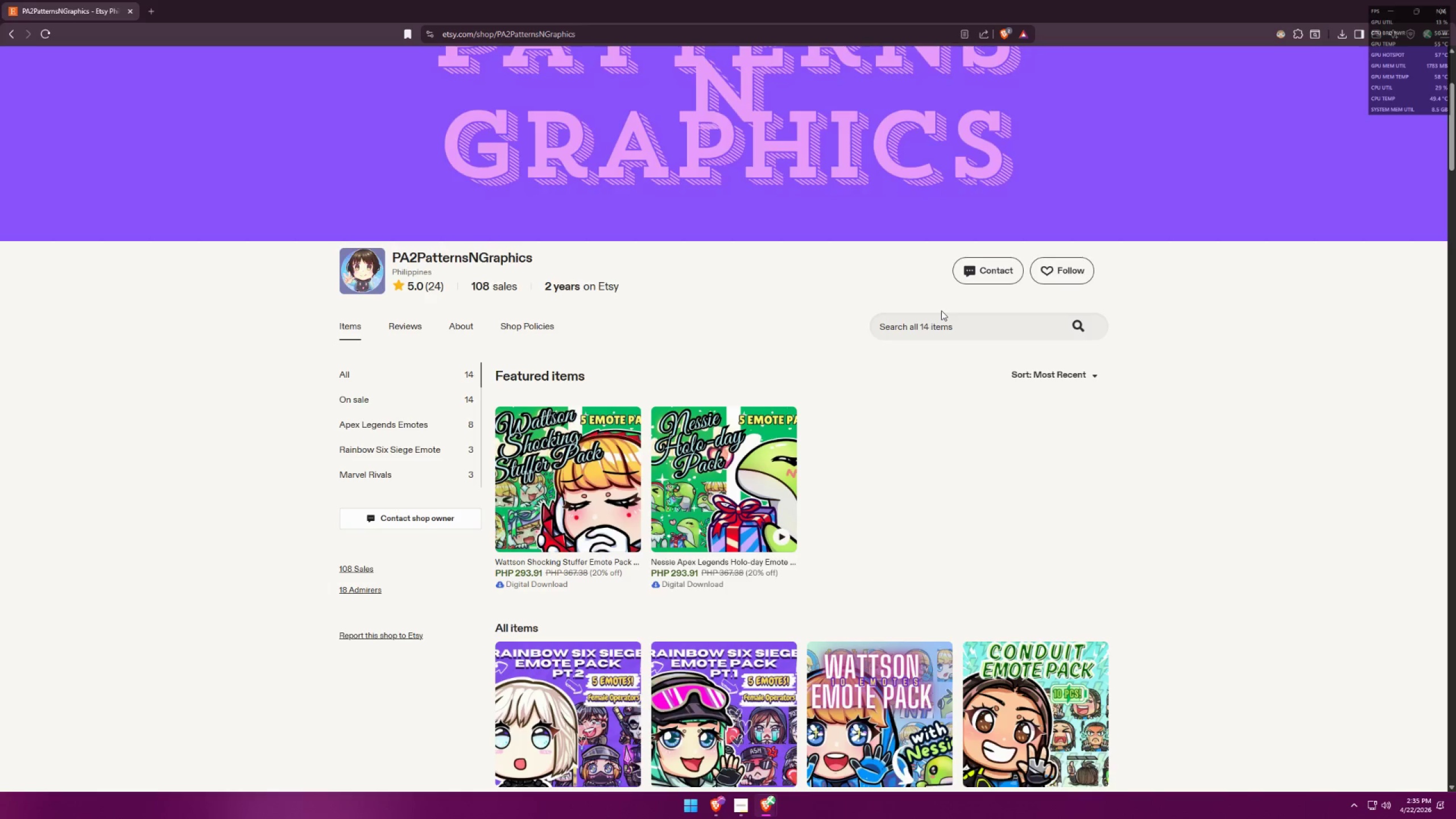 
key(Alt+AltLeft)
 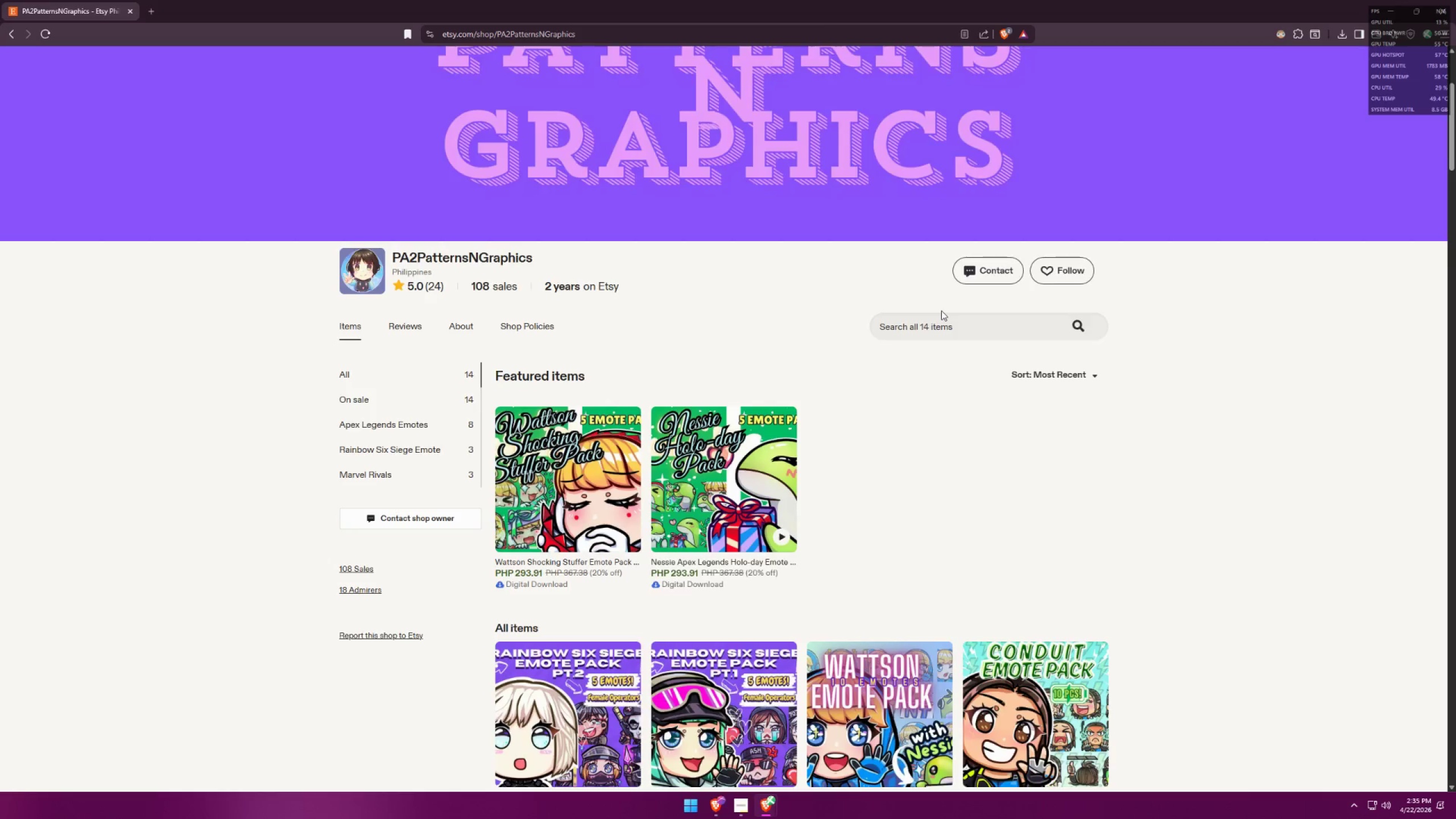 
key(Alt+Tab)
 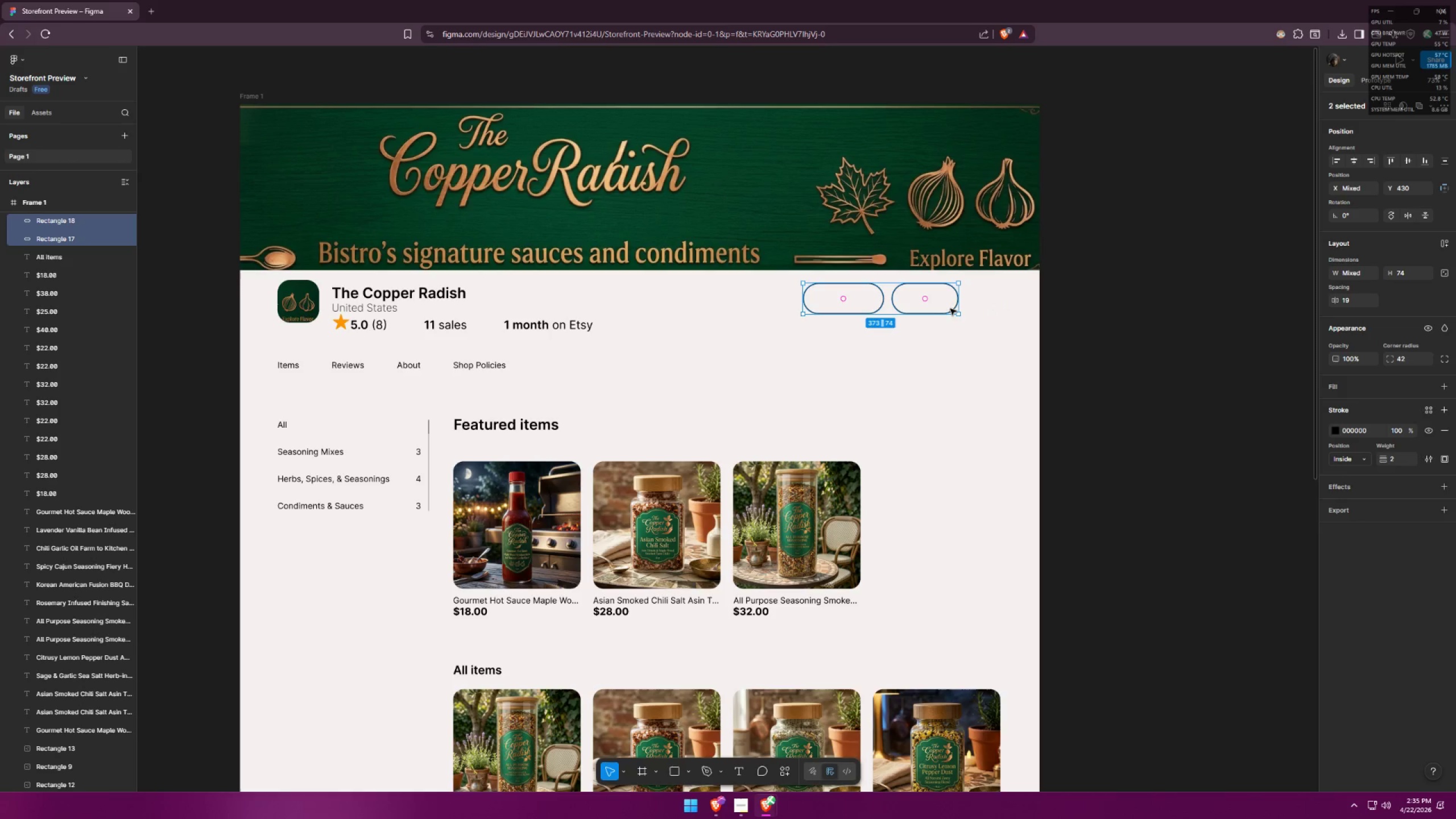 
key(Control+ControlLeft)
 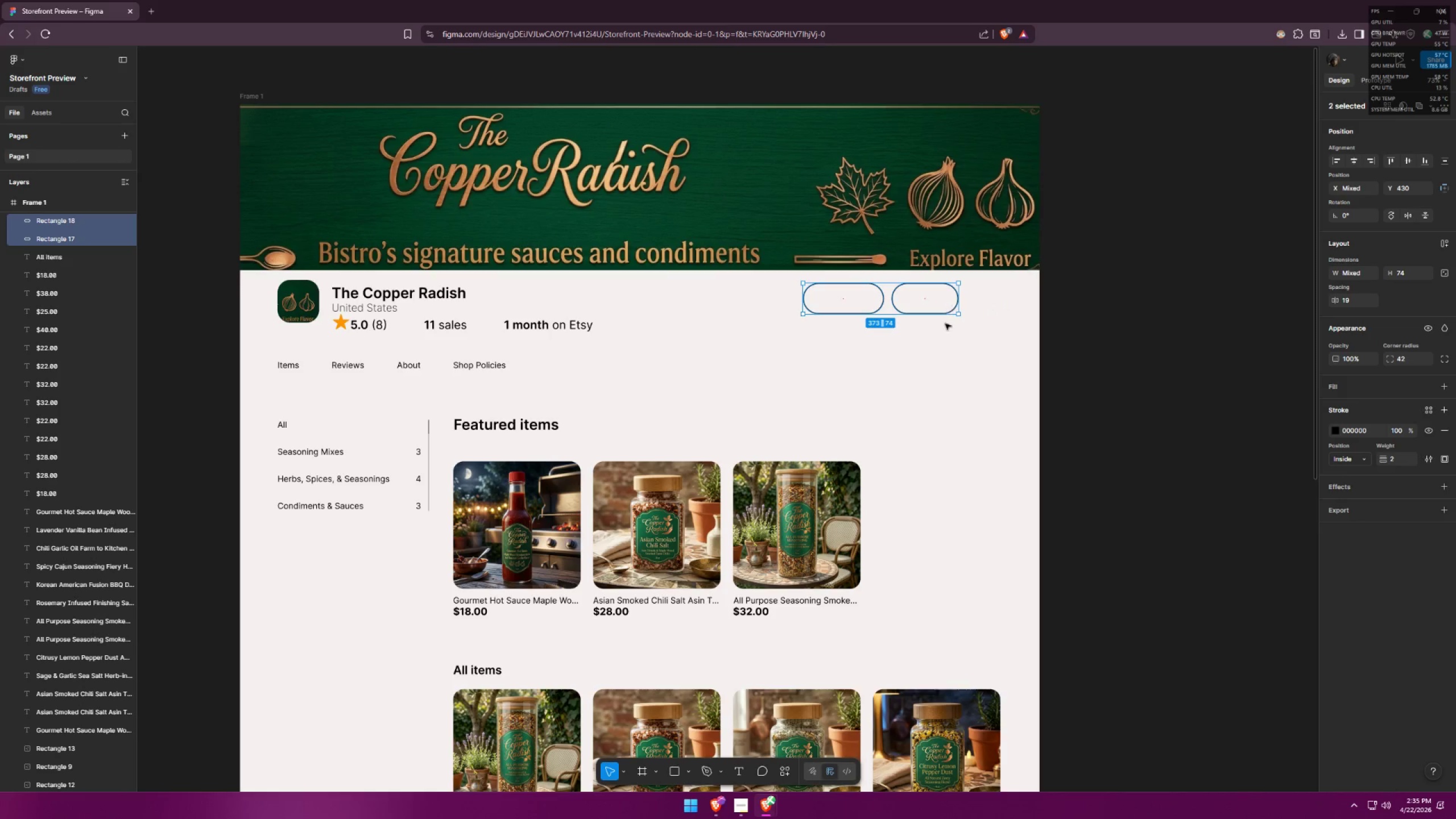 
left_click([933, 336])
 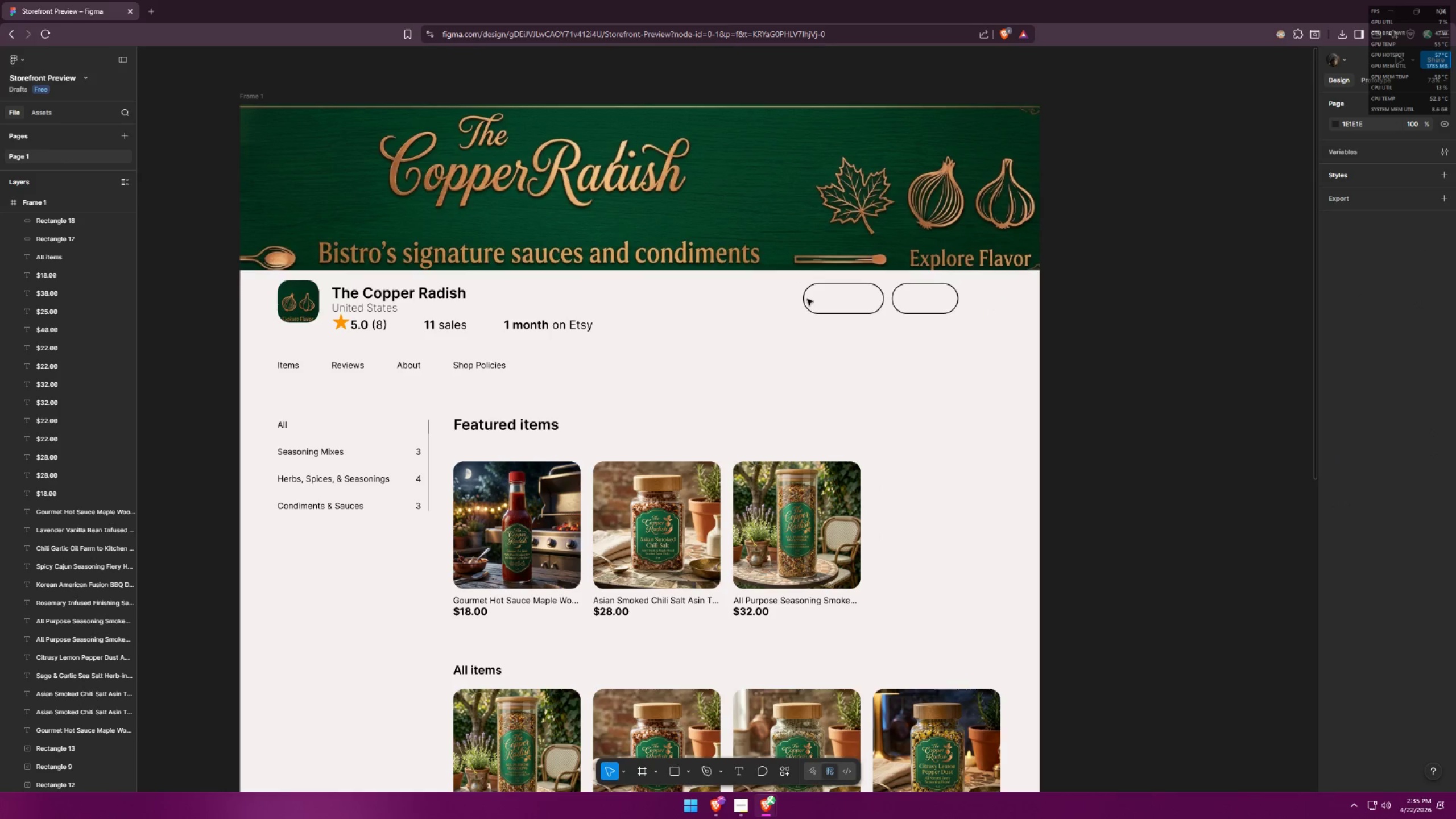 
double_click([801, 299])
 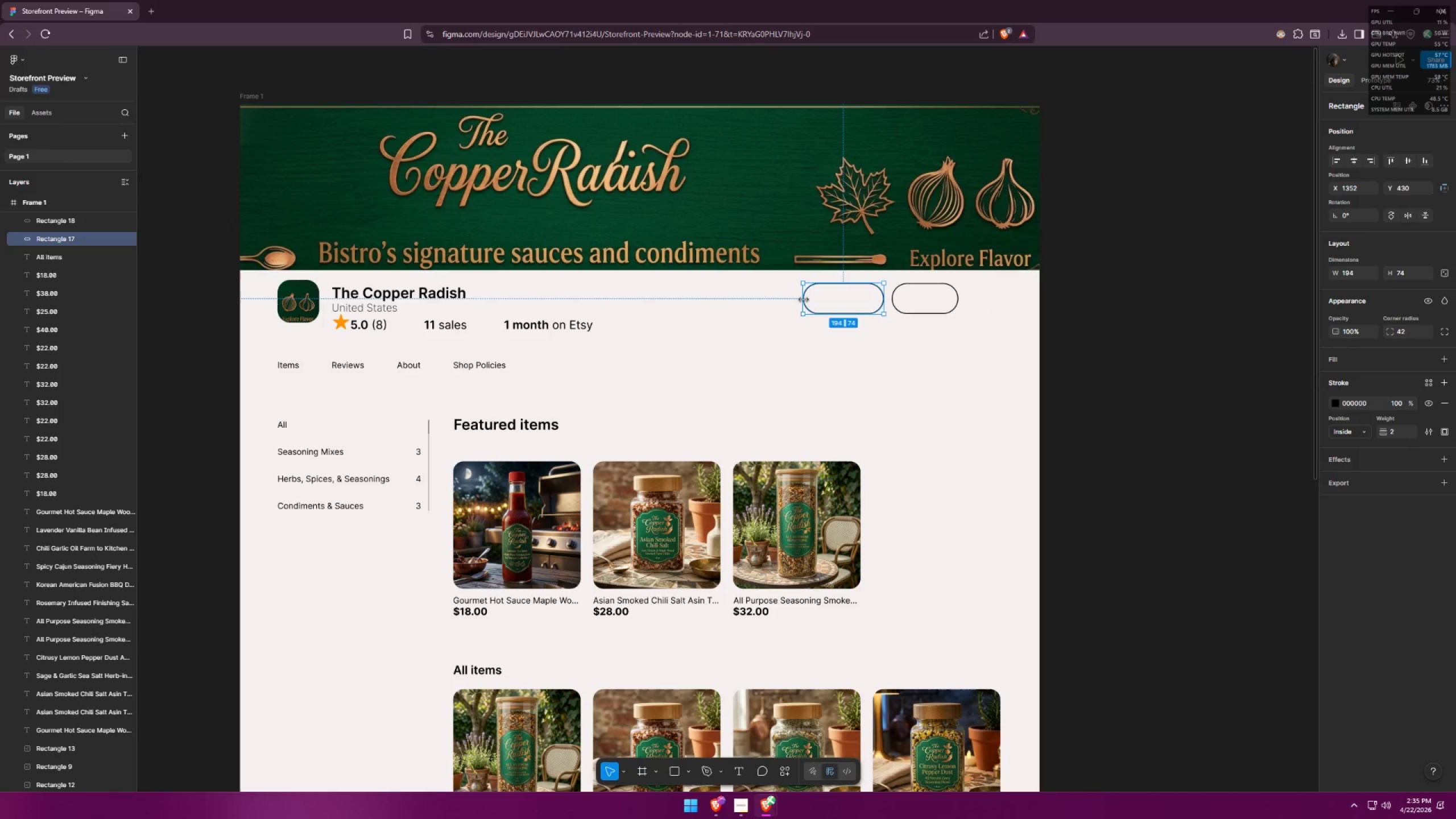 
left_click_drag(start_coordinate=[804, 299], to_coordinate=[816, 298])
 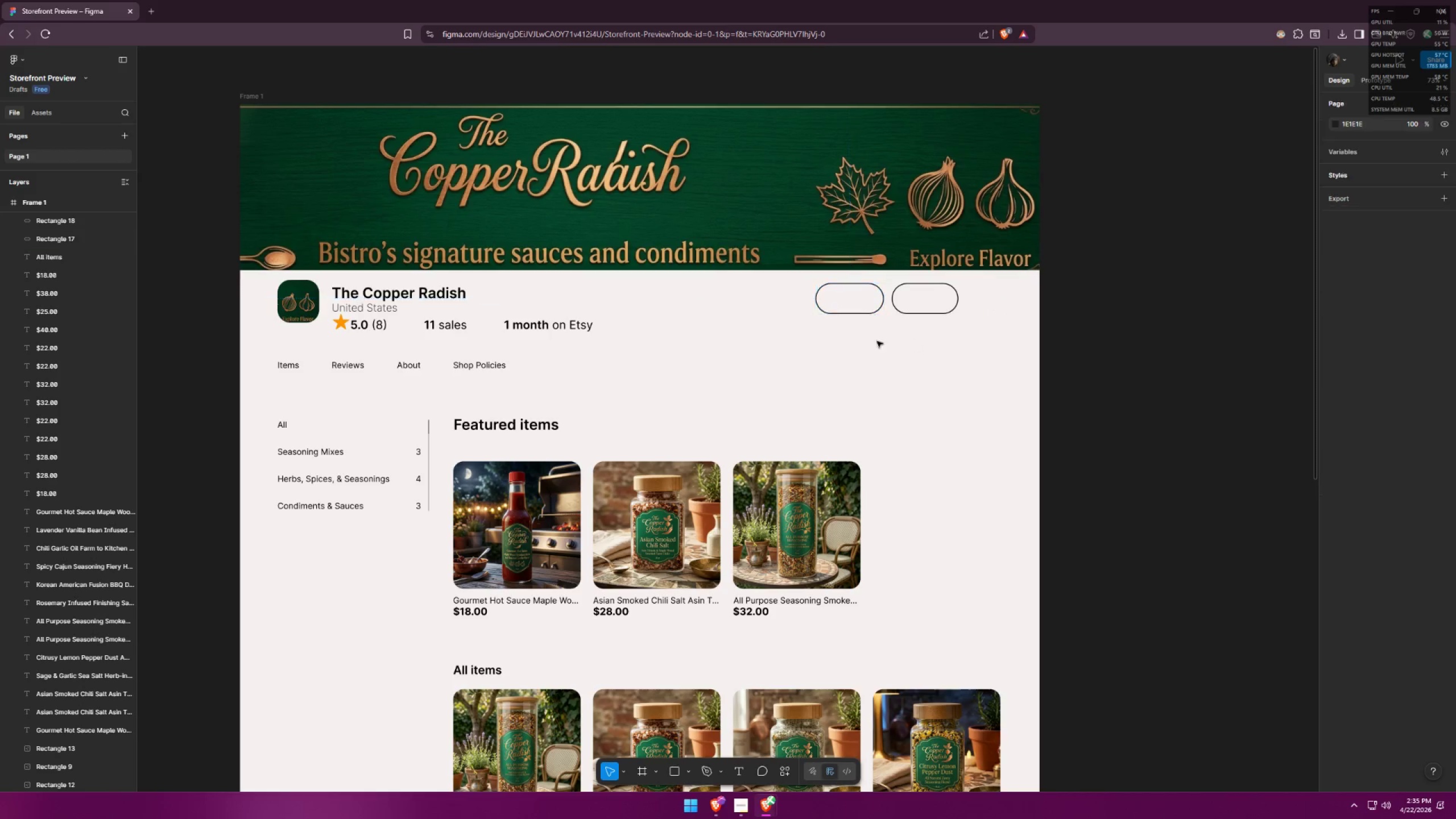 
left_click_drag(start_coordinate=[841, 336], to_coordinate=[942, 302])
 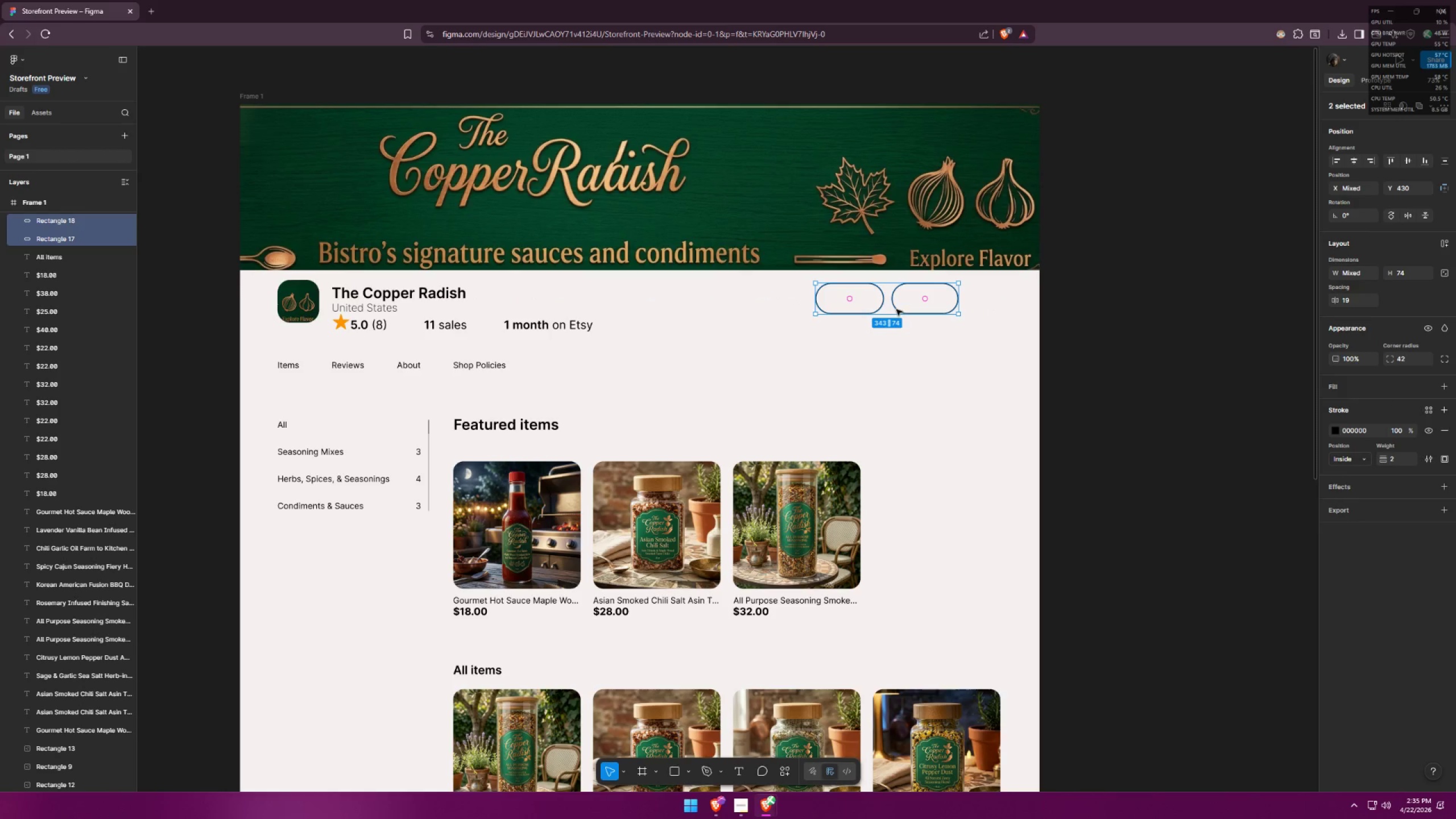 
left_click_drag(start_coordinate=[895, 308], to_coordinate=[938, 312])
 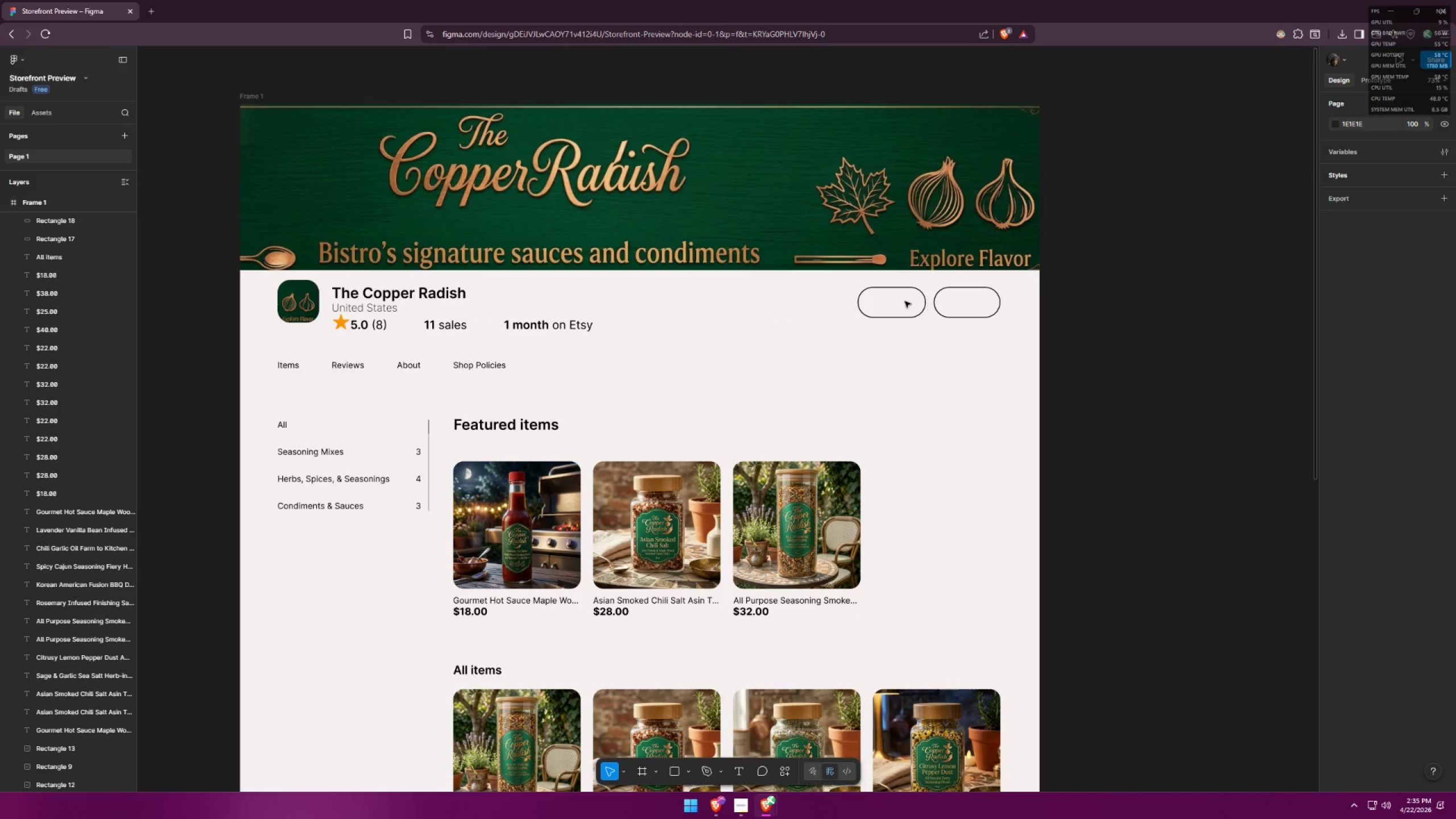 
left_click_drag(start_coordinate=[867, 328], to_coordinate=[959, 294])
 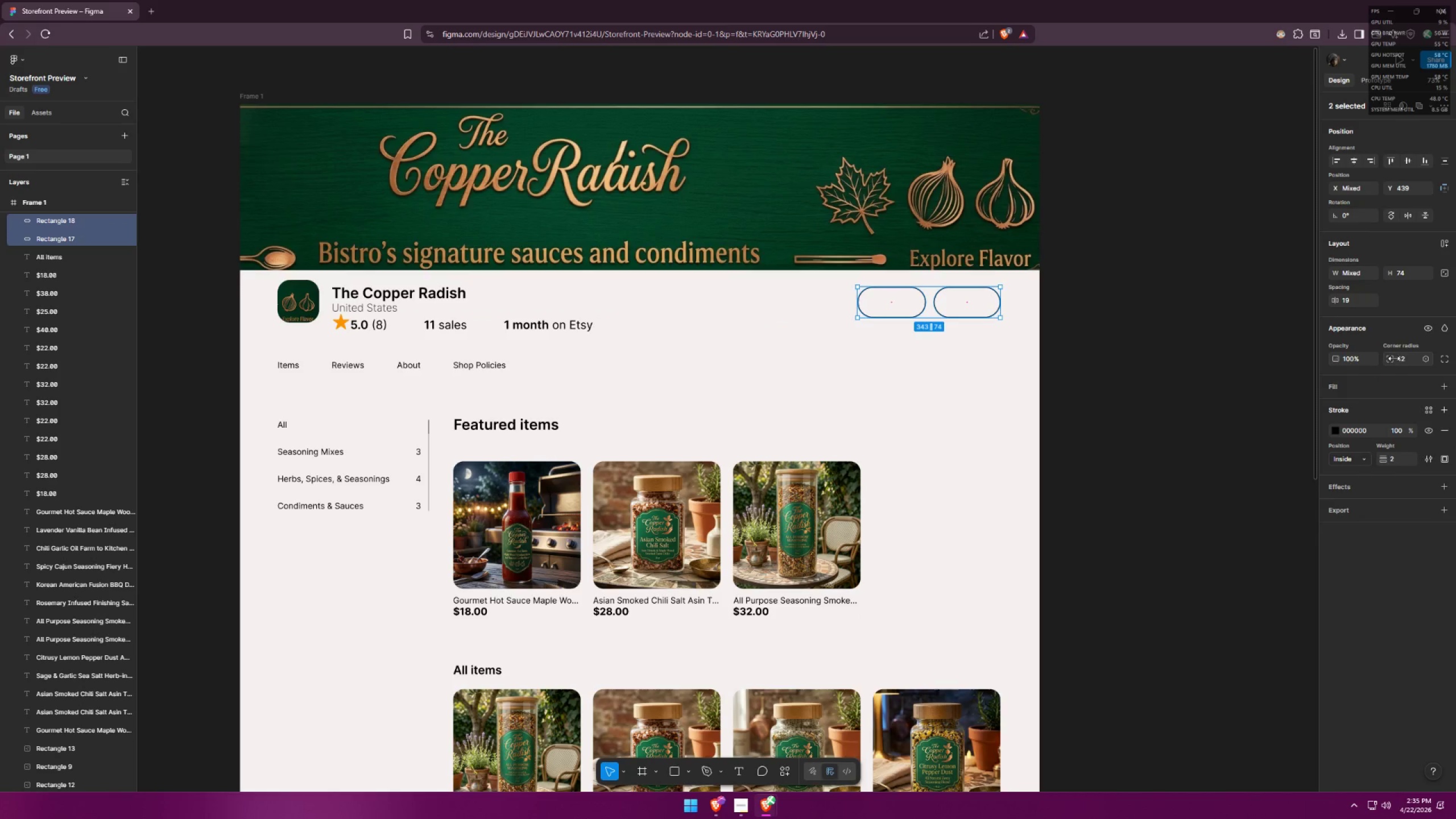 
left_click_drag(start_coordinate=[1394, 358], to_coordinate=[628, 404])
 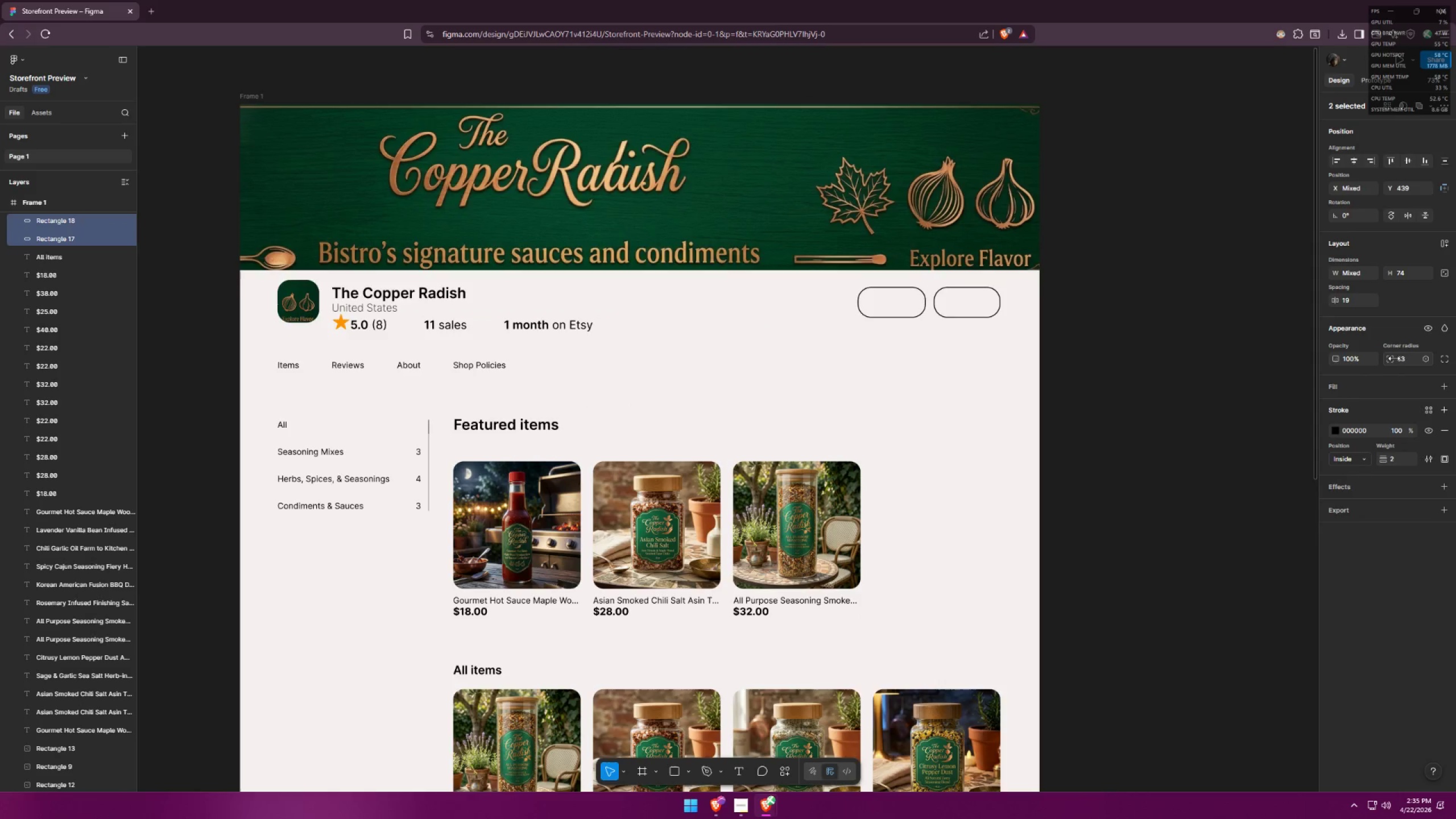 
key(Alt+AltLeft)
 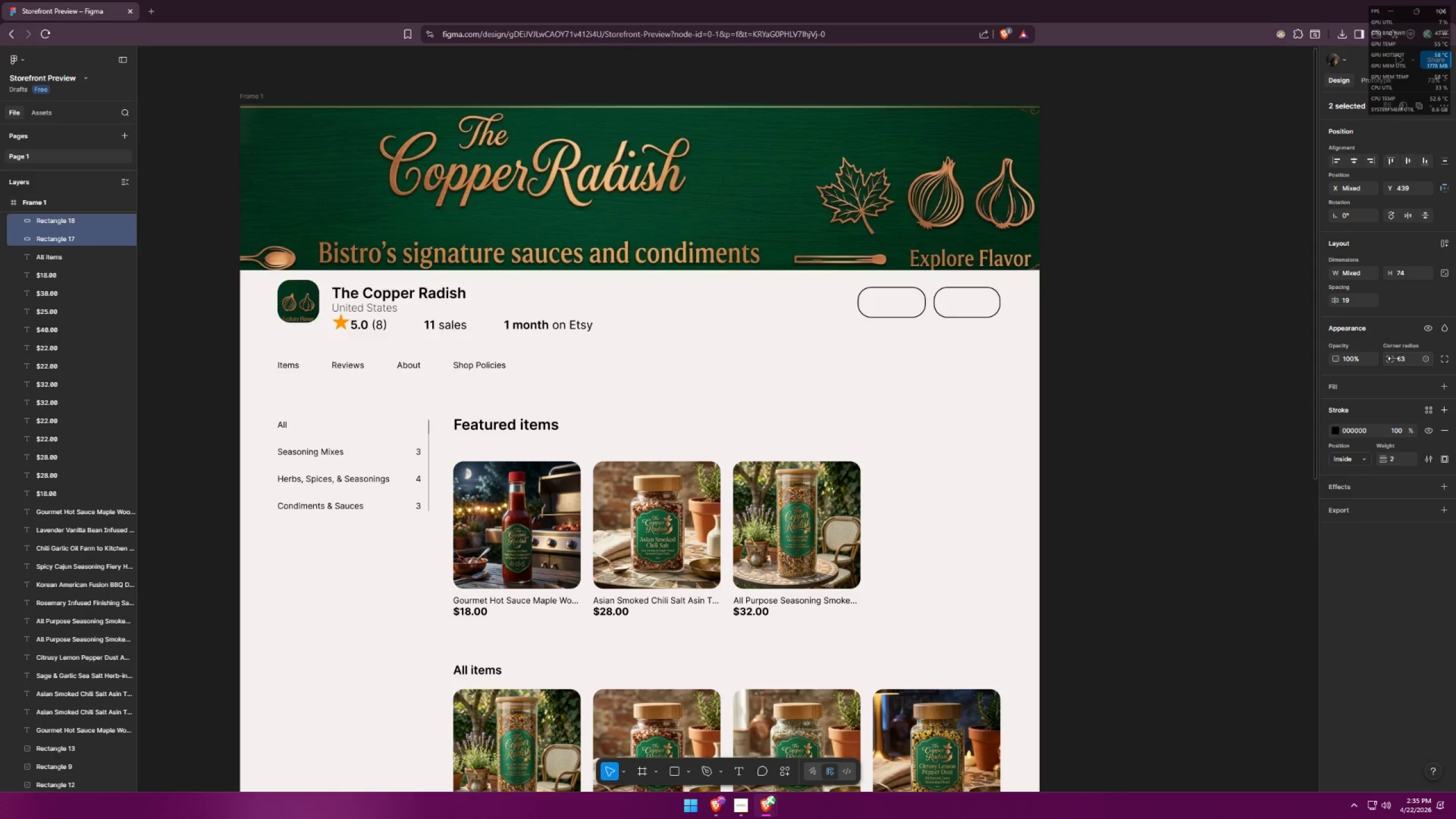 
key(Alt+Tab)
 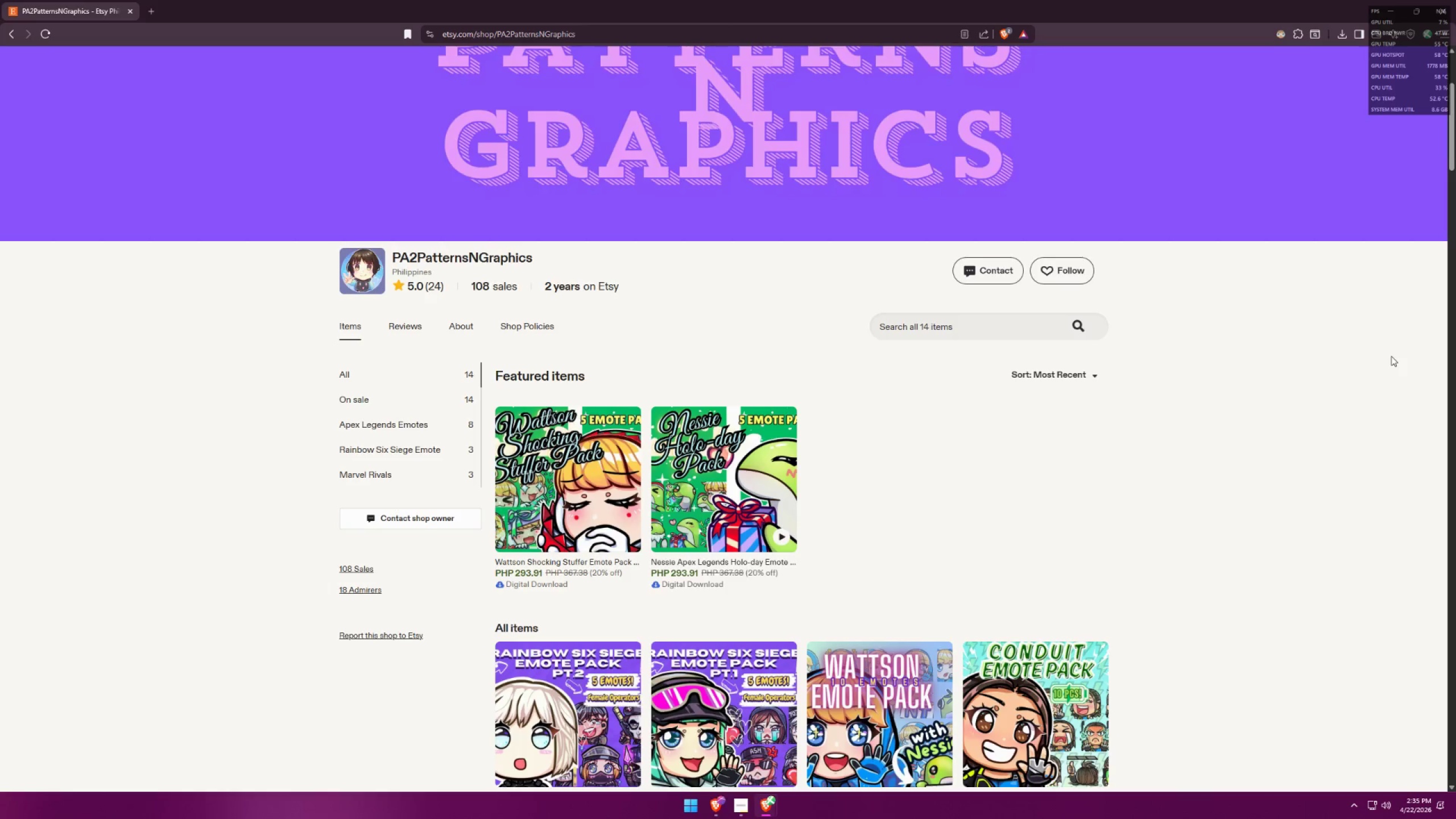 
key(Alt+AltLeft)
 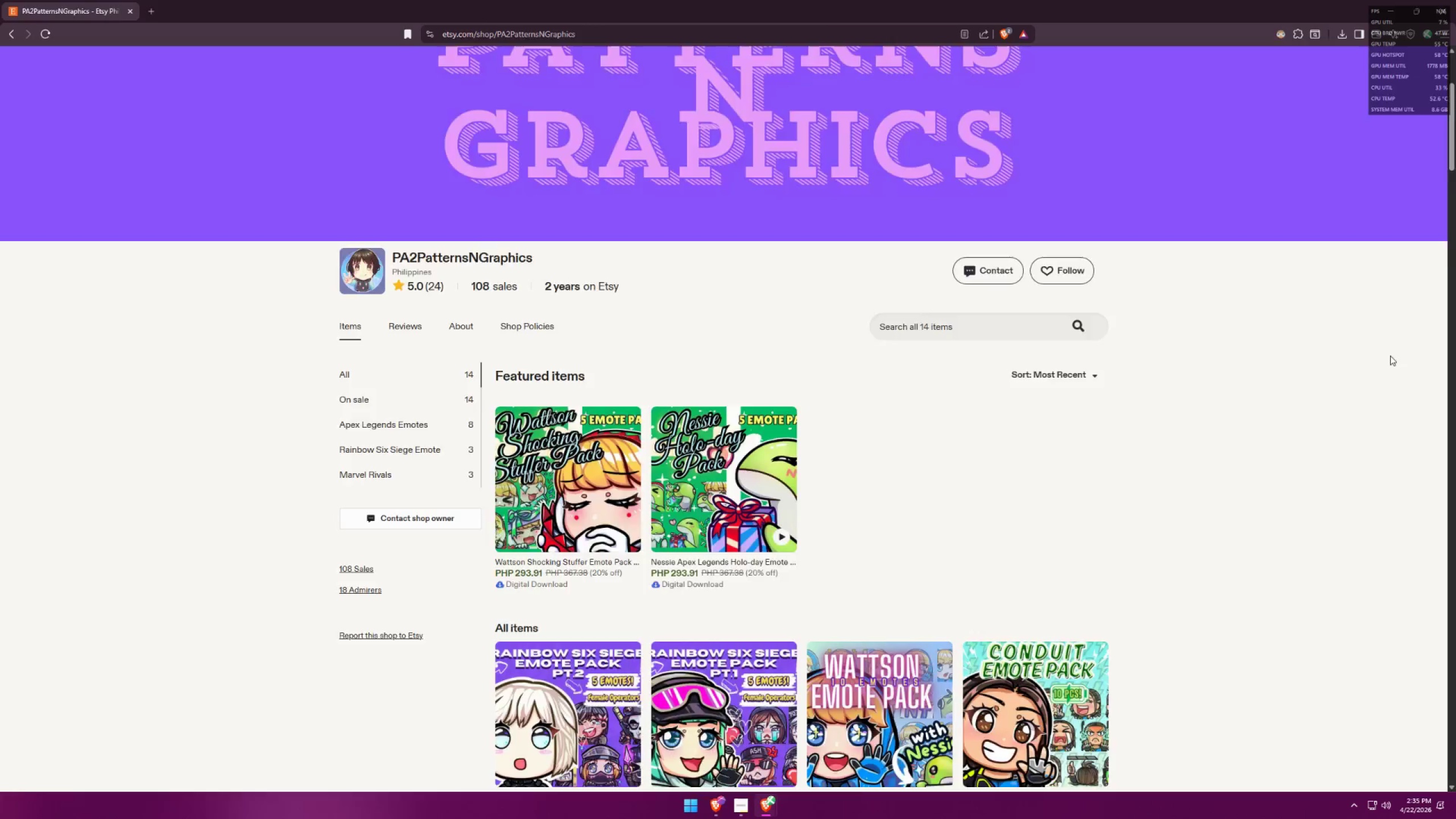 
key(Alt+Tab)
 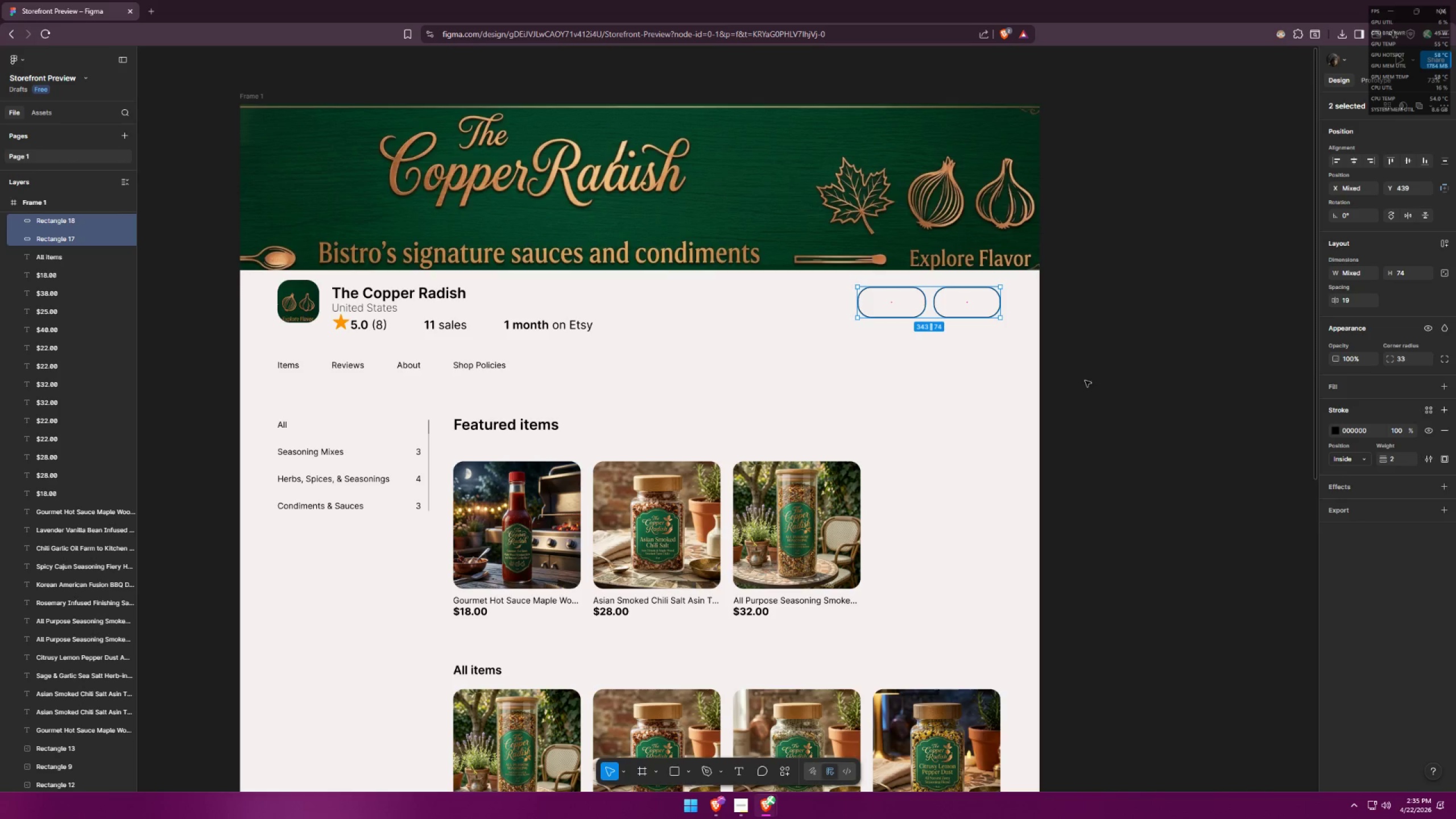 
left_click([980, 393])
 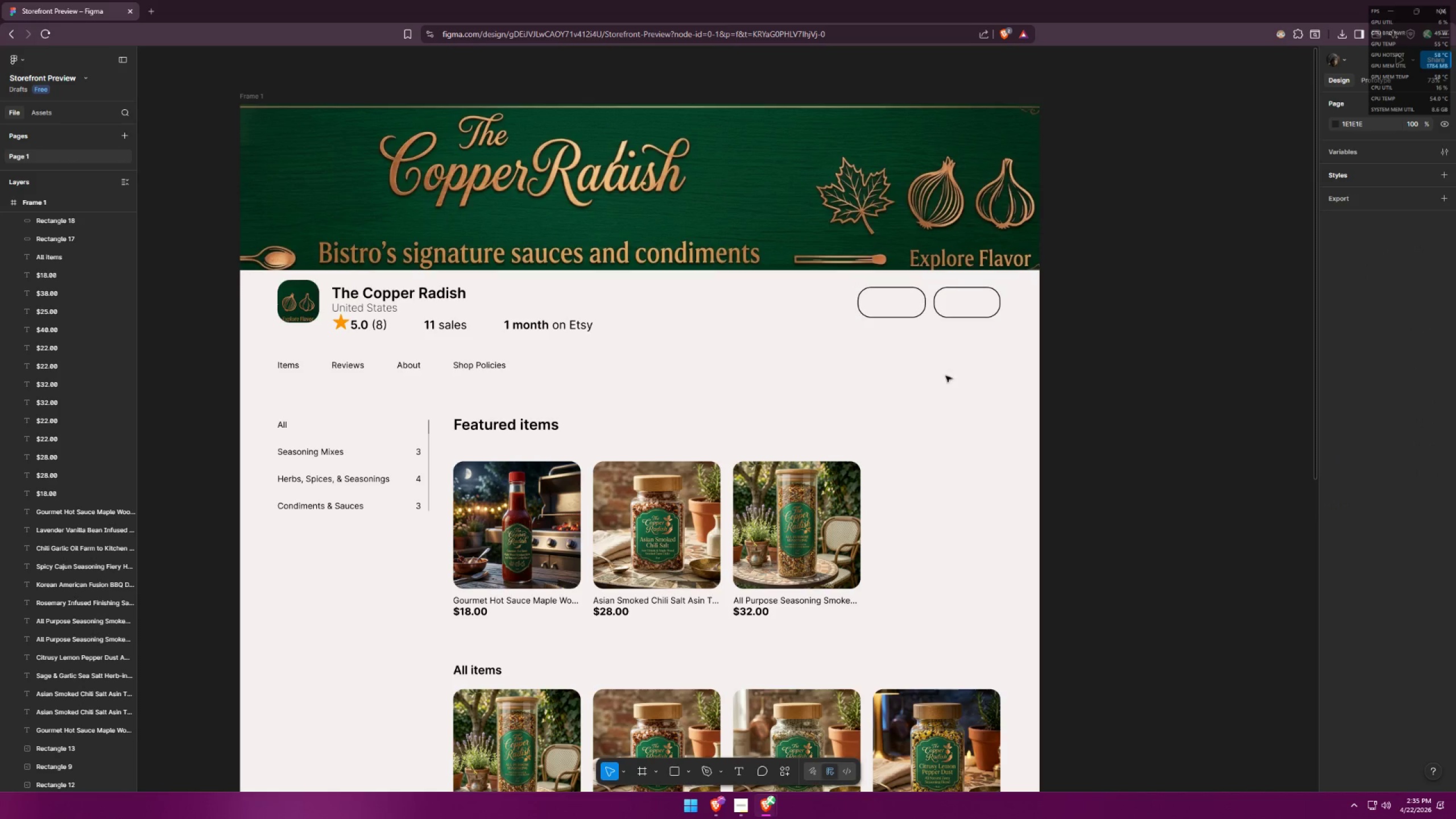 
left_click_drag(start_coordinate=[872, 347], to_coordinate=[996, 290])
 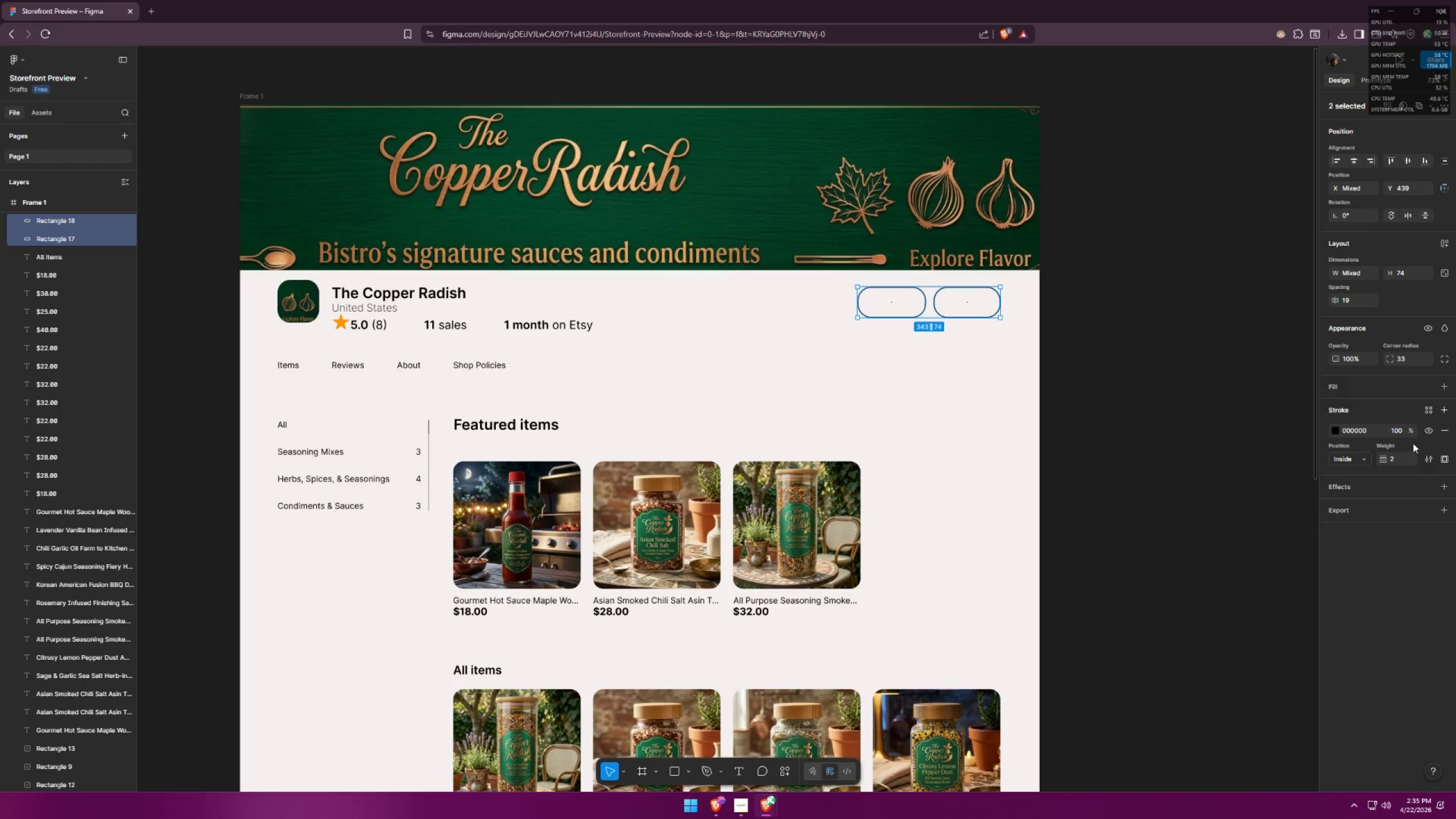 
left_click([1400, 435])
 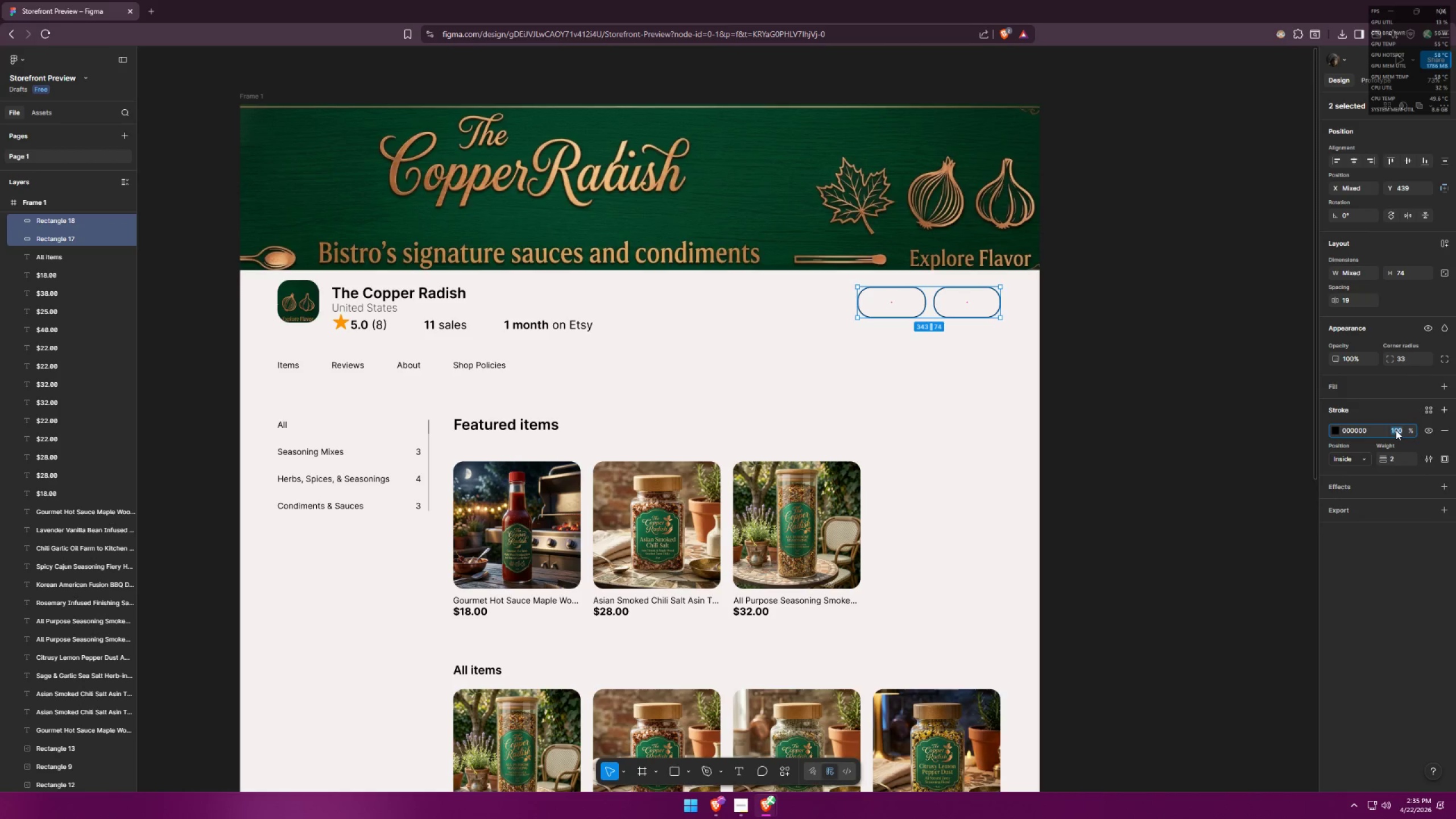 
type(50)
 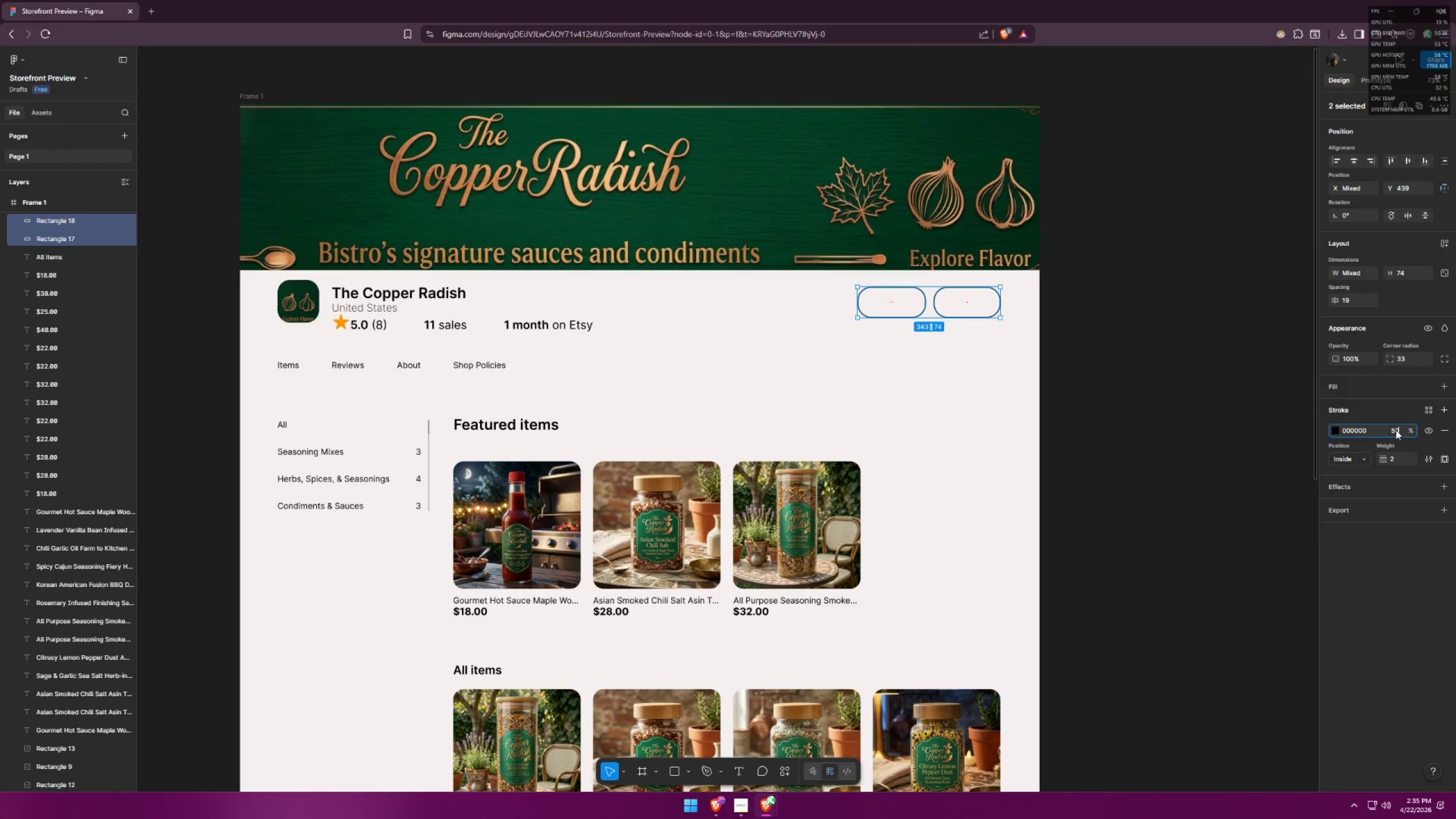 
key(Enter)
 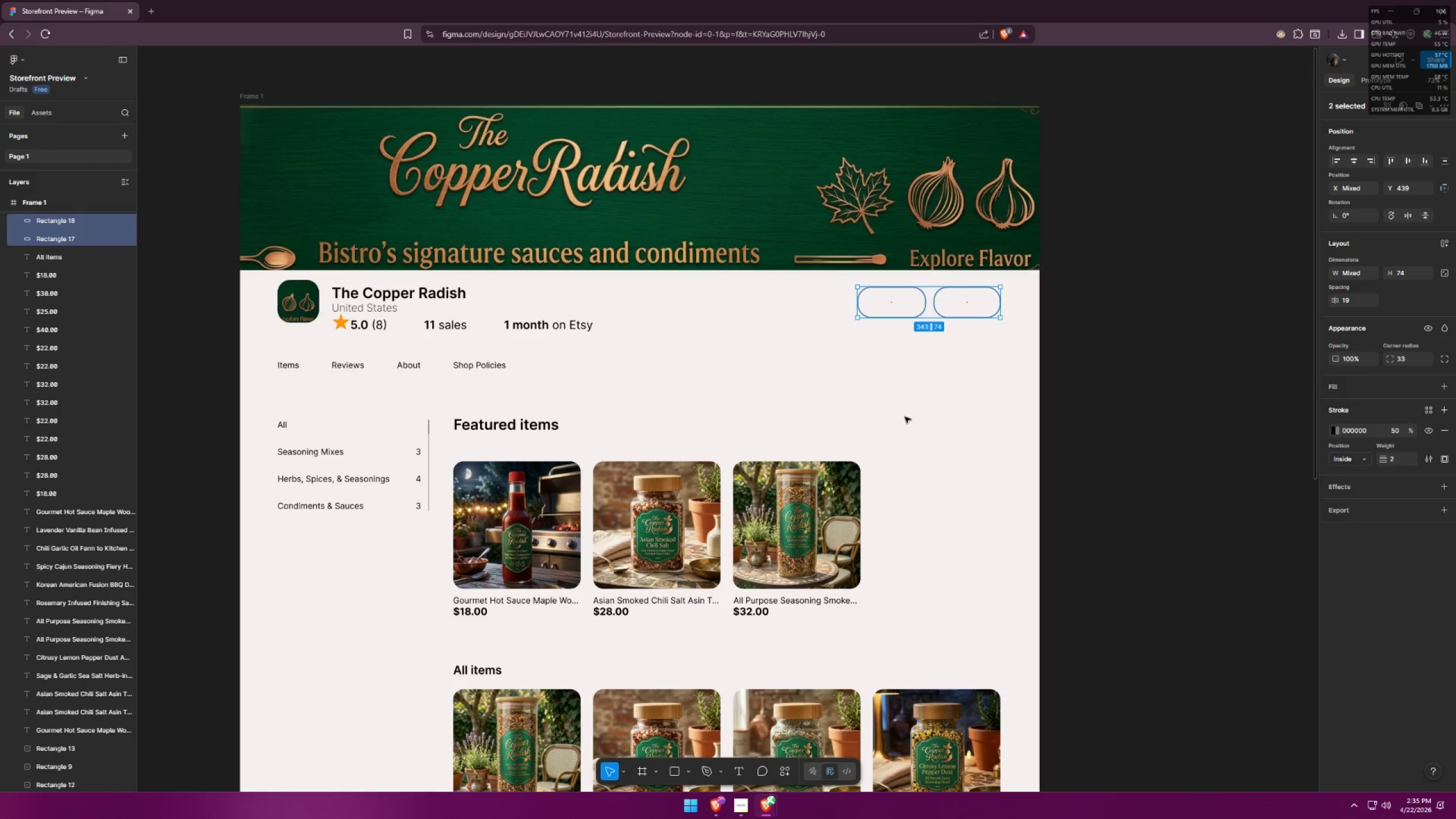 
double_click([904, 416])
 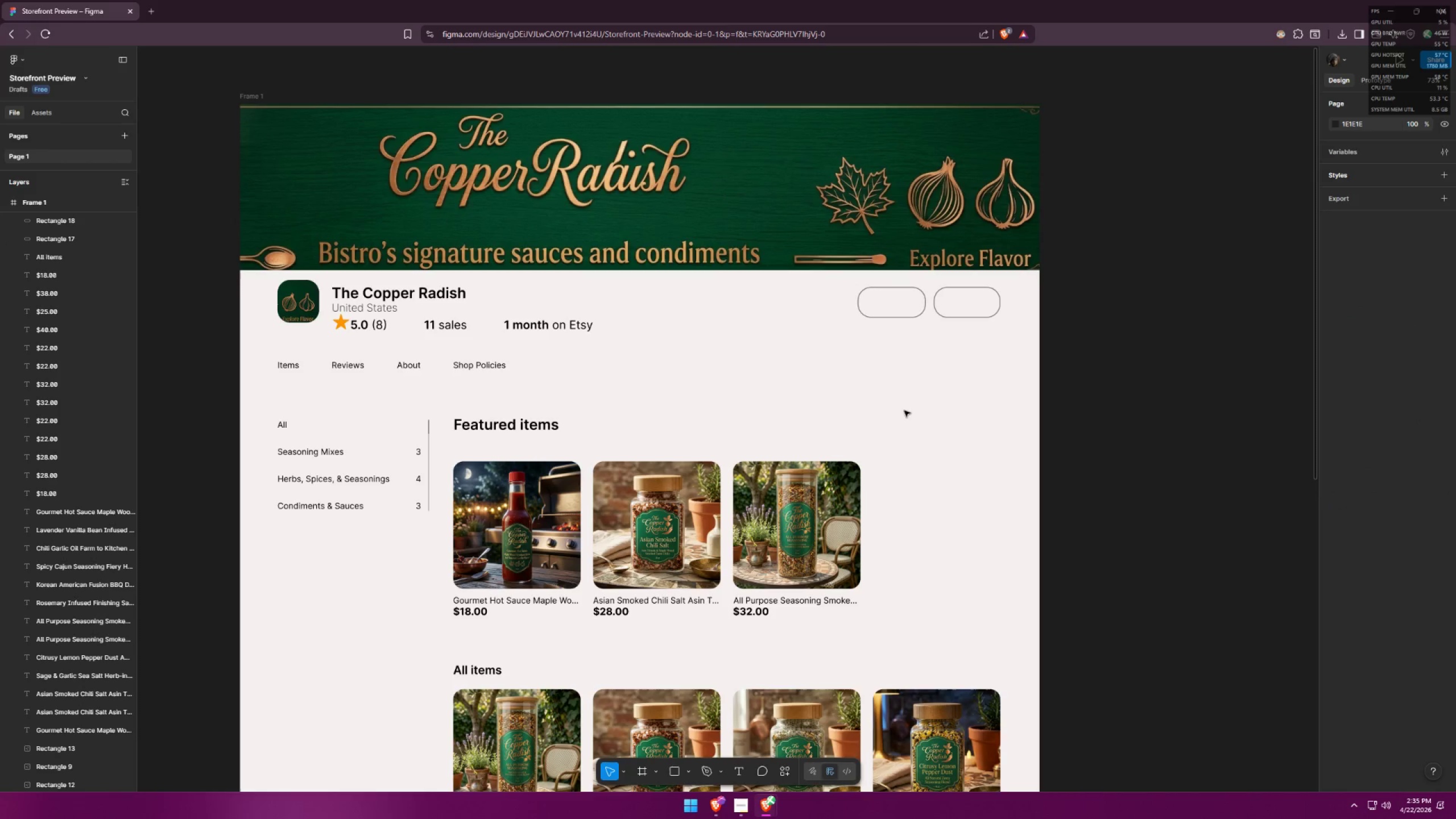 
hold_key(key=ControlLeft, duration=1.36)
 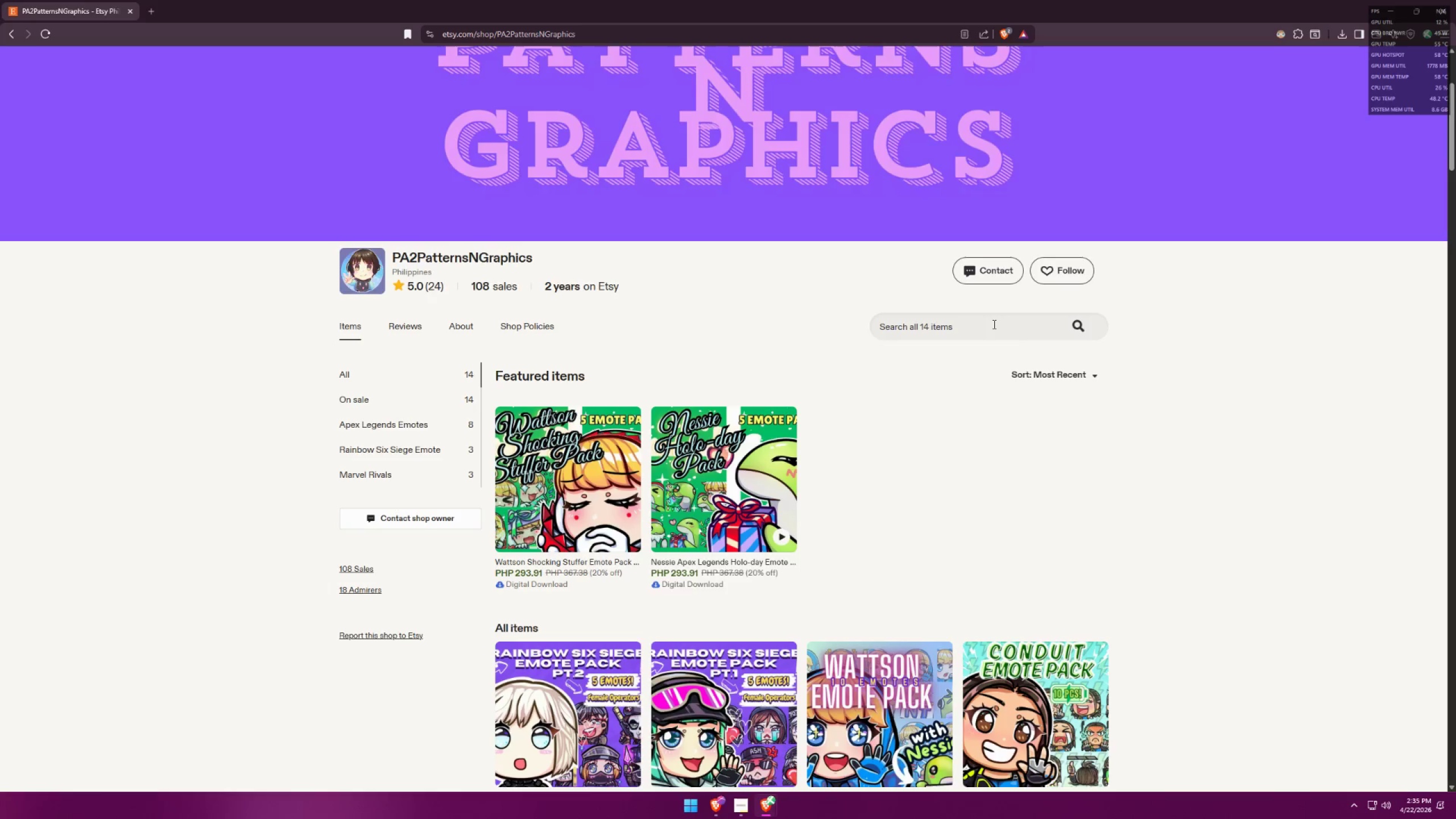 
key(Alt+AltLeft)
 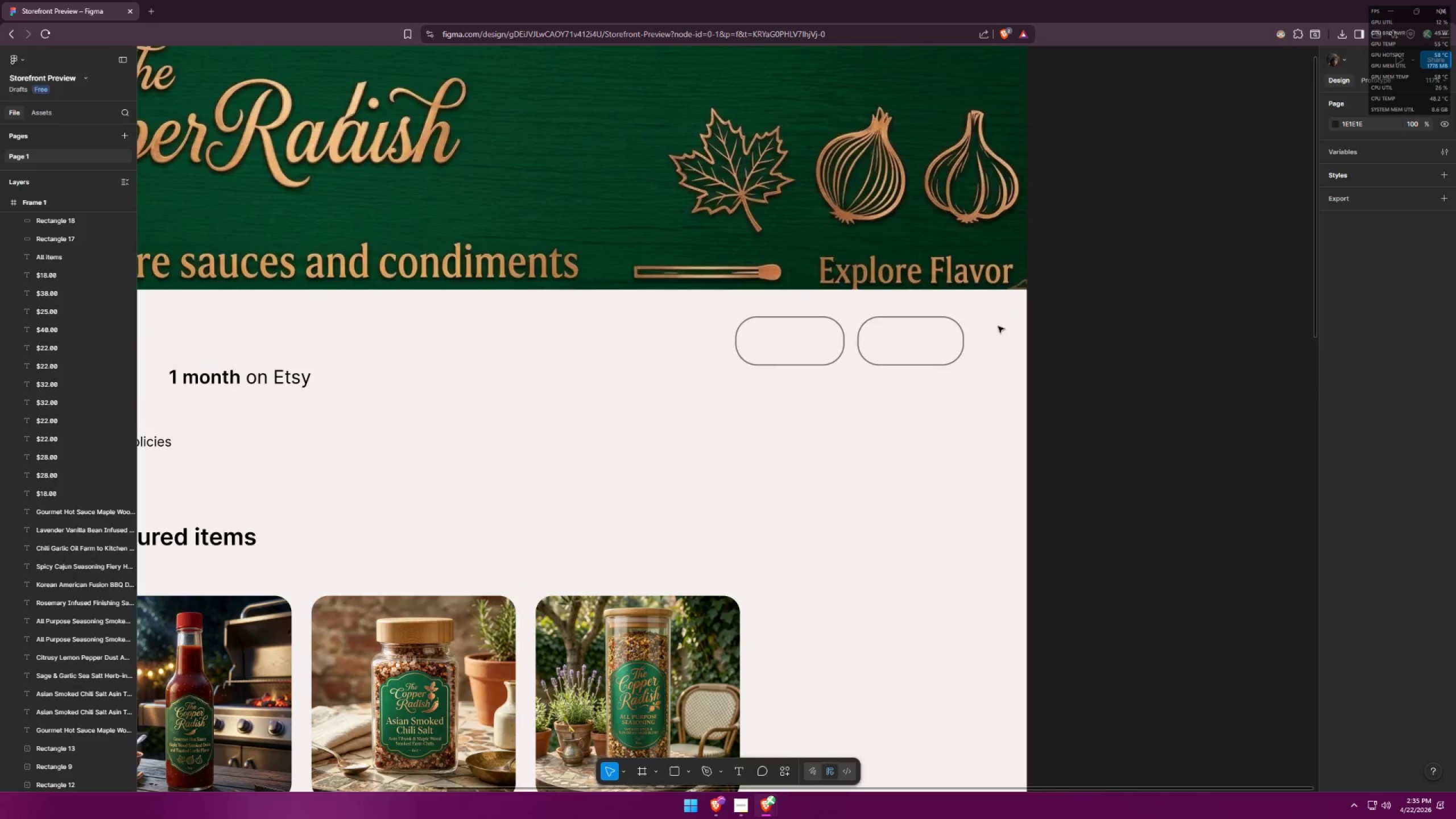 
key(Alt+Tab)
 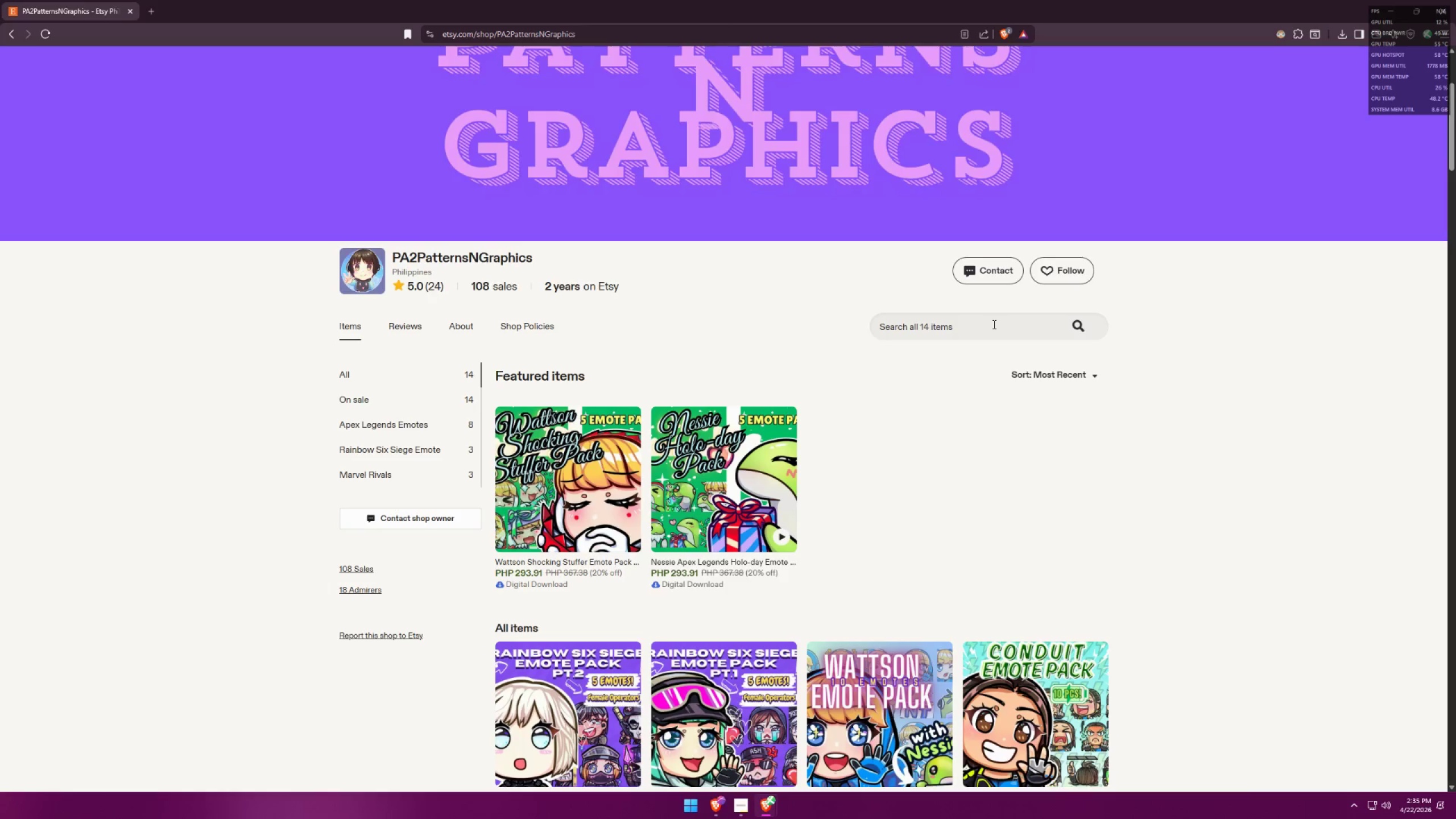 
scroll: coordinate [999, 326], scroll_direction: up, amount: 4.0
 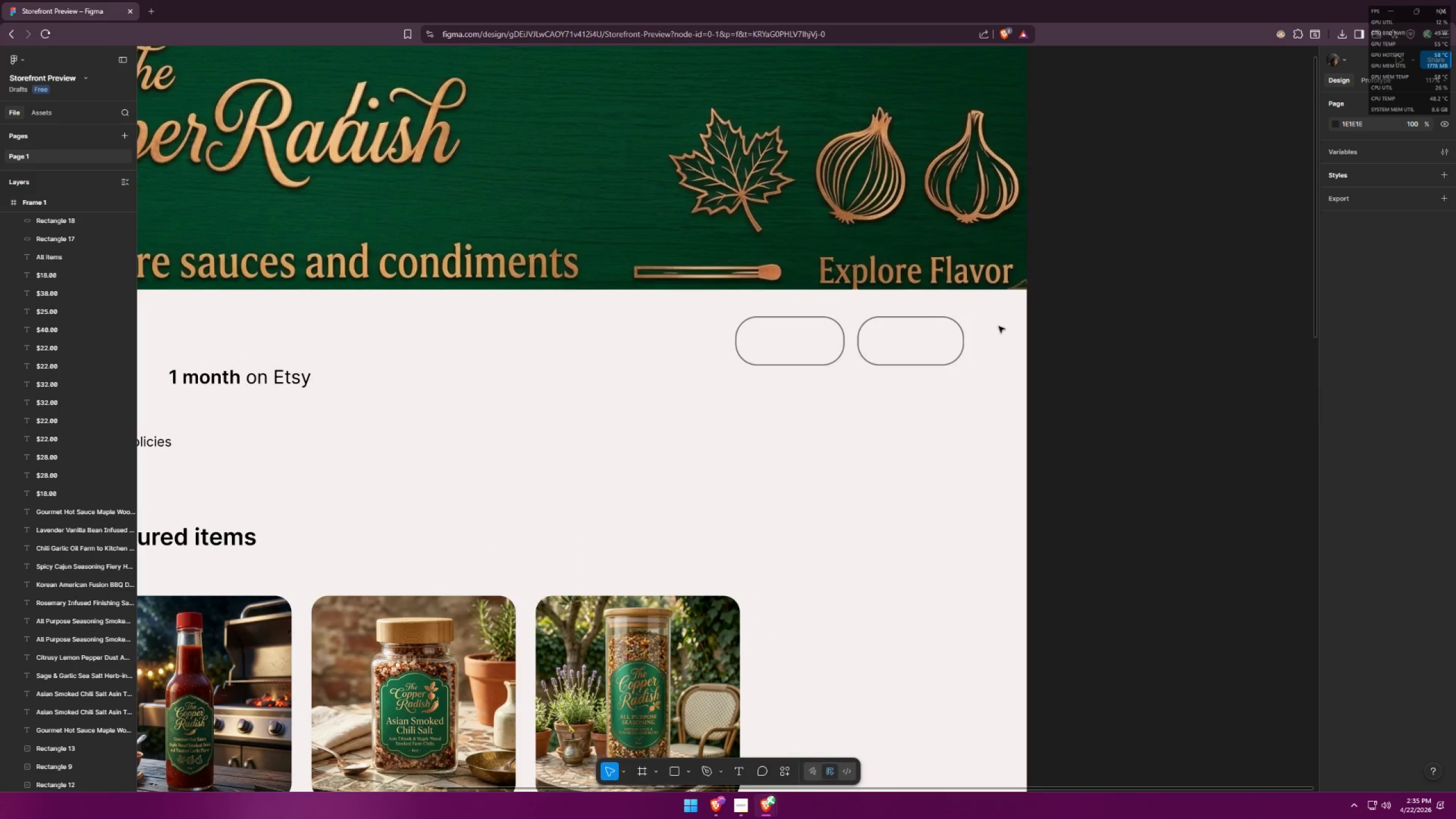 
key(Alt+AltLeft)
 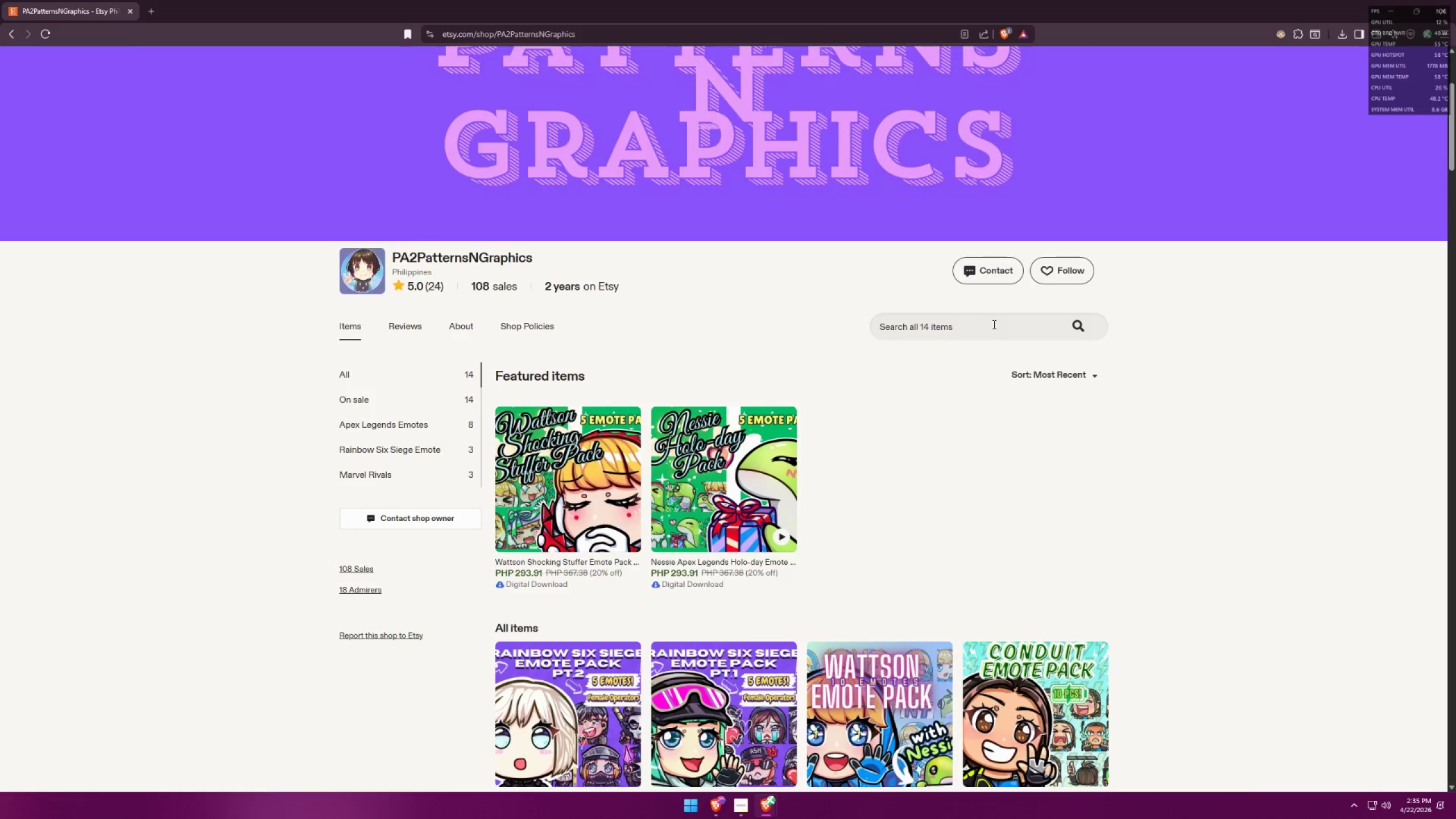 
key(Alt+Tab)
 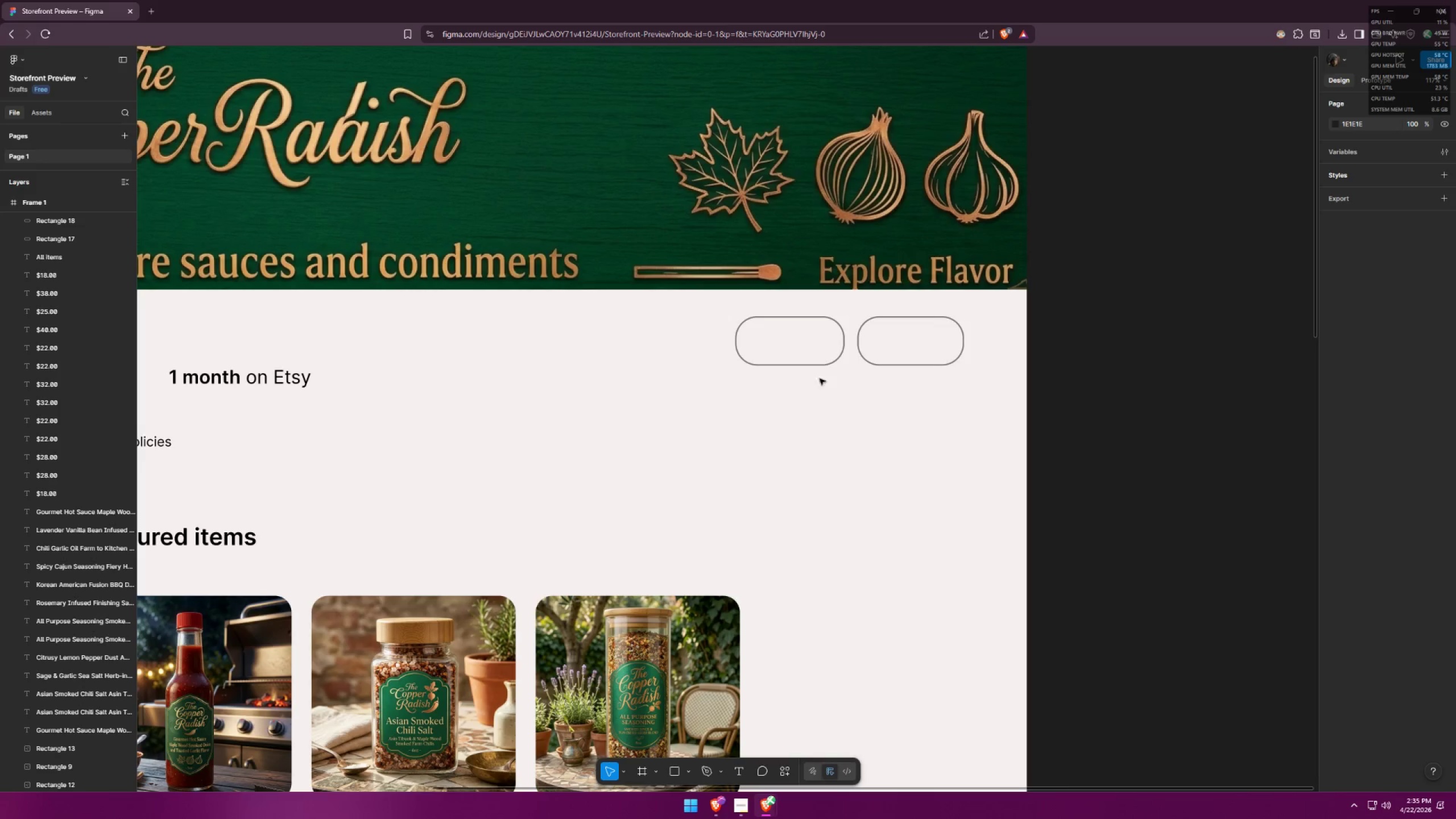 
hold_key(key=ControlLeft, duration=0.67)
 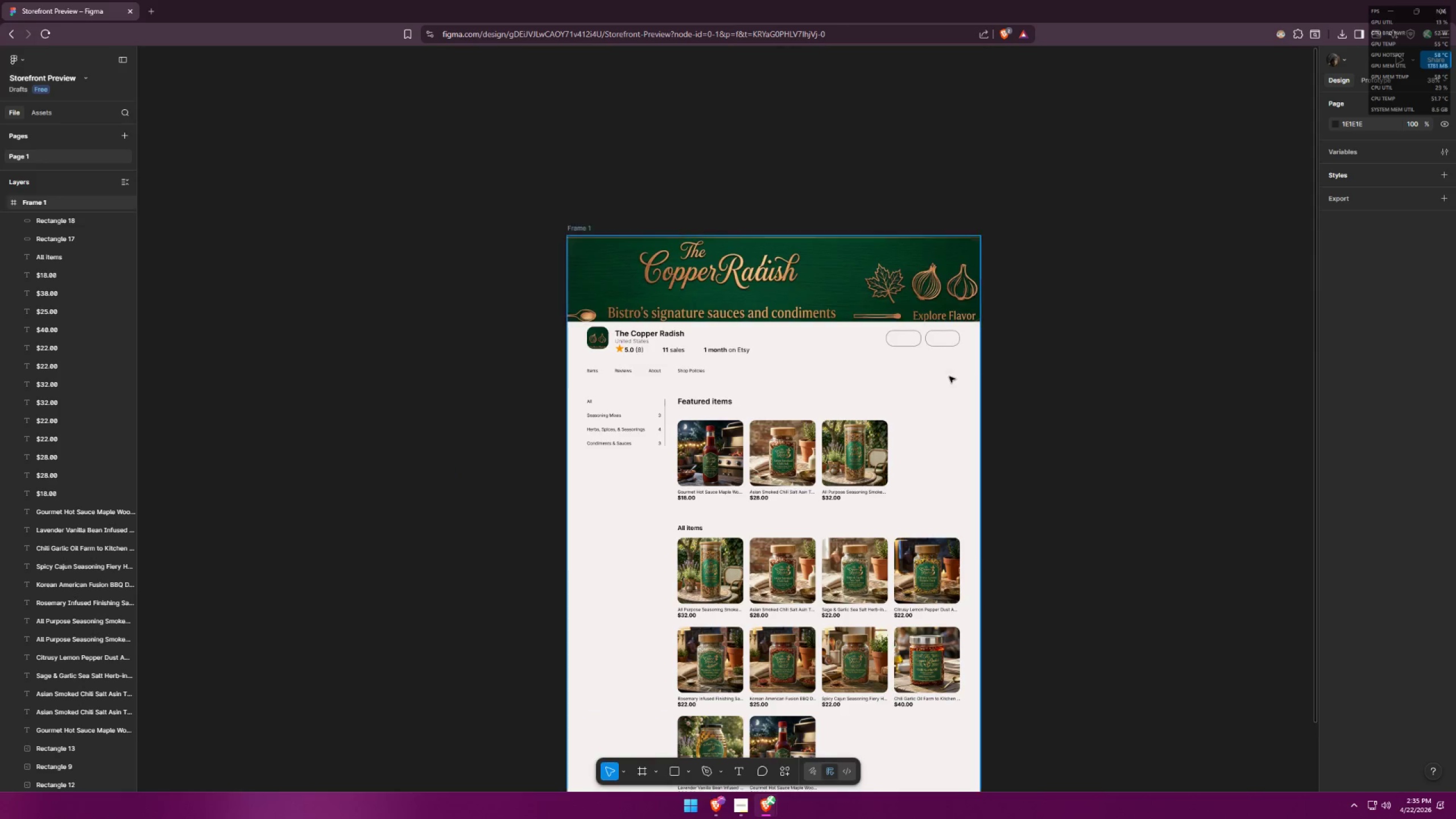 
hold_key(key=ControlLeft, duration=1.5)
 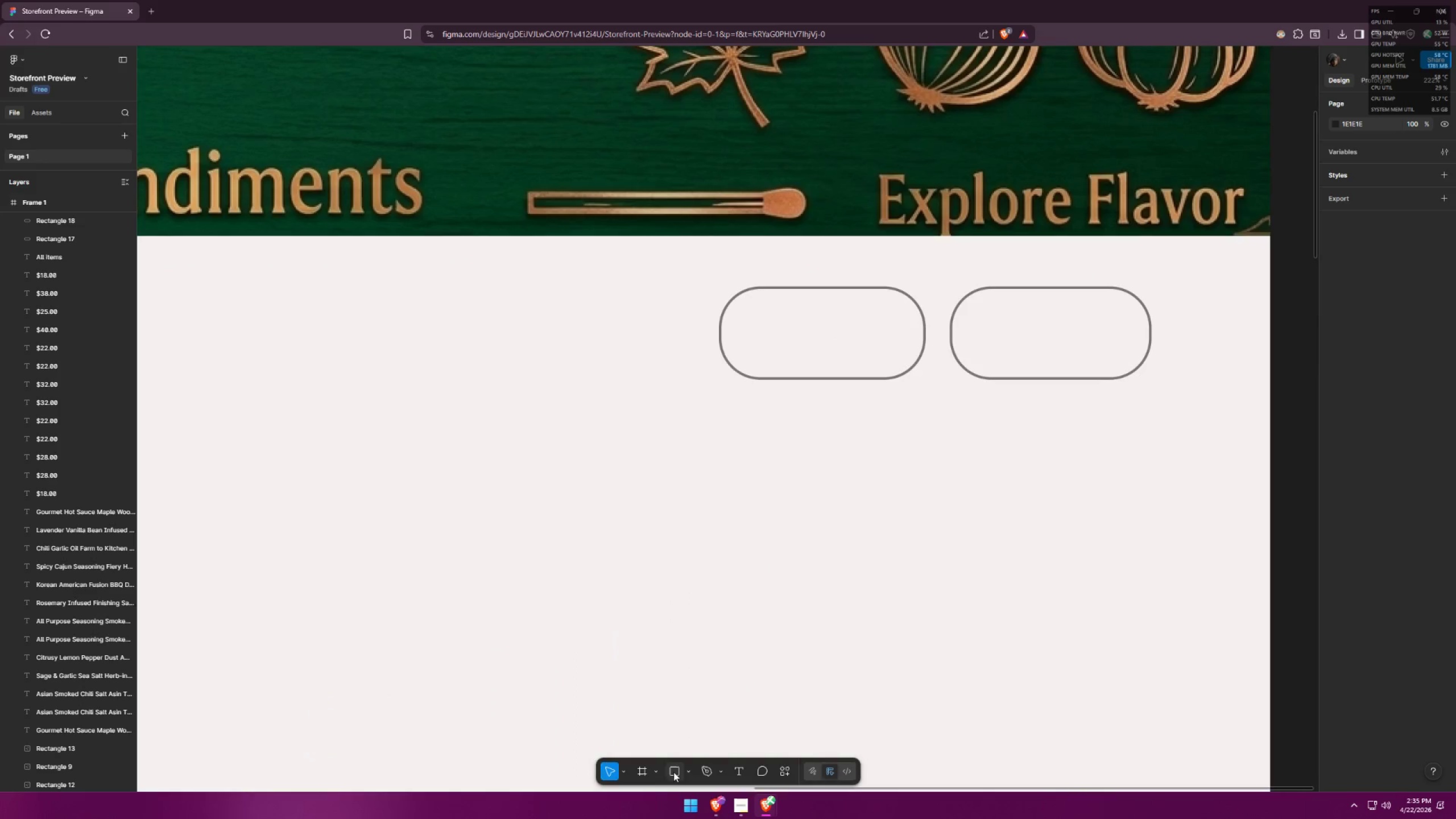 
scroll: coordinate [967, 323], scroll_direction: down, amount: 8.0
 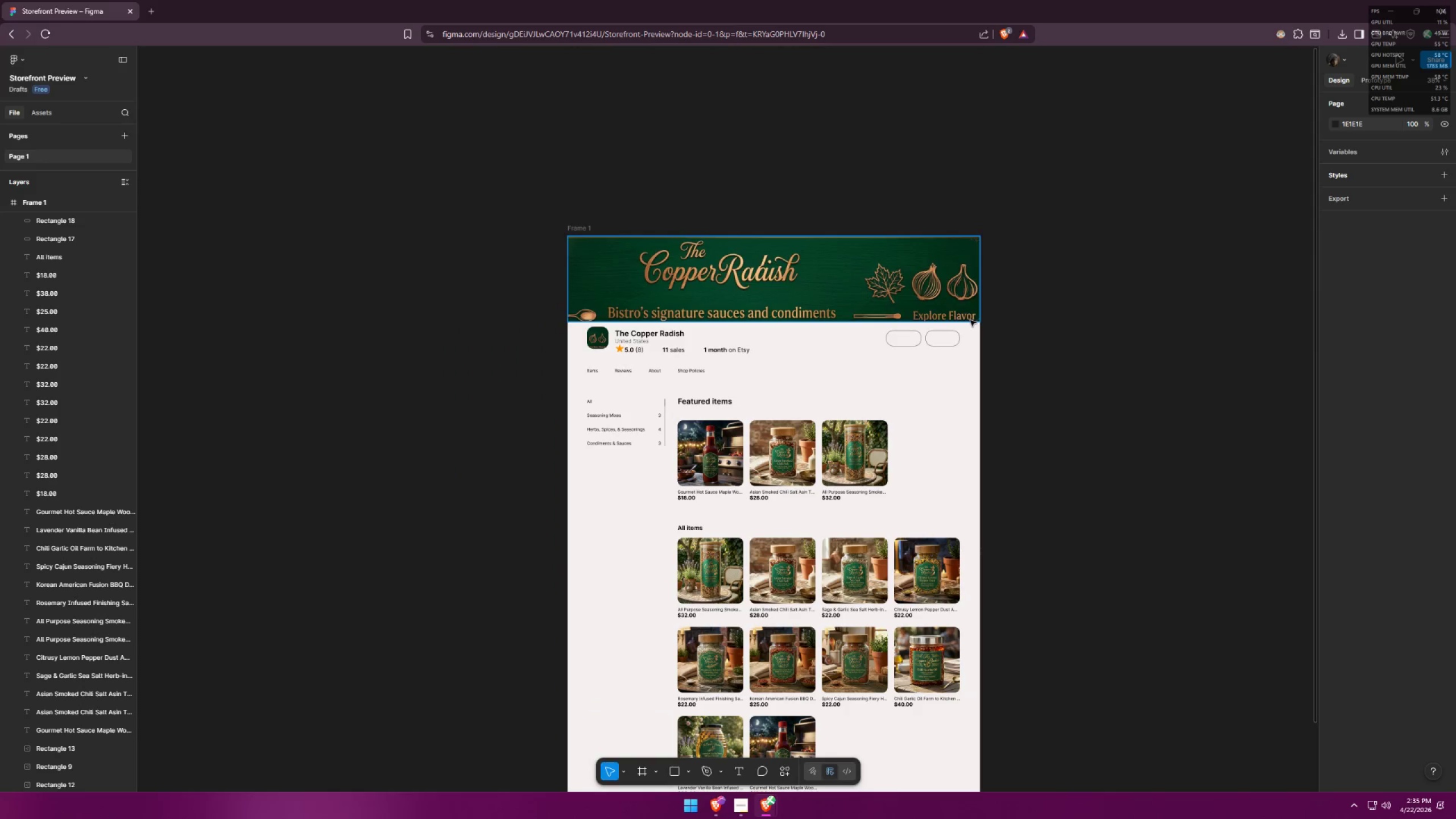 
scroll: coordinate [836, 334], scroll_direction: up, amount: 13.0
 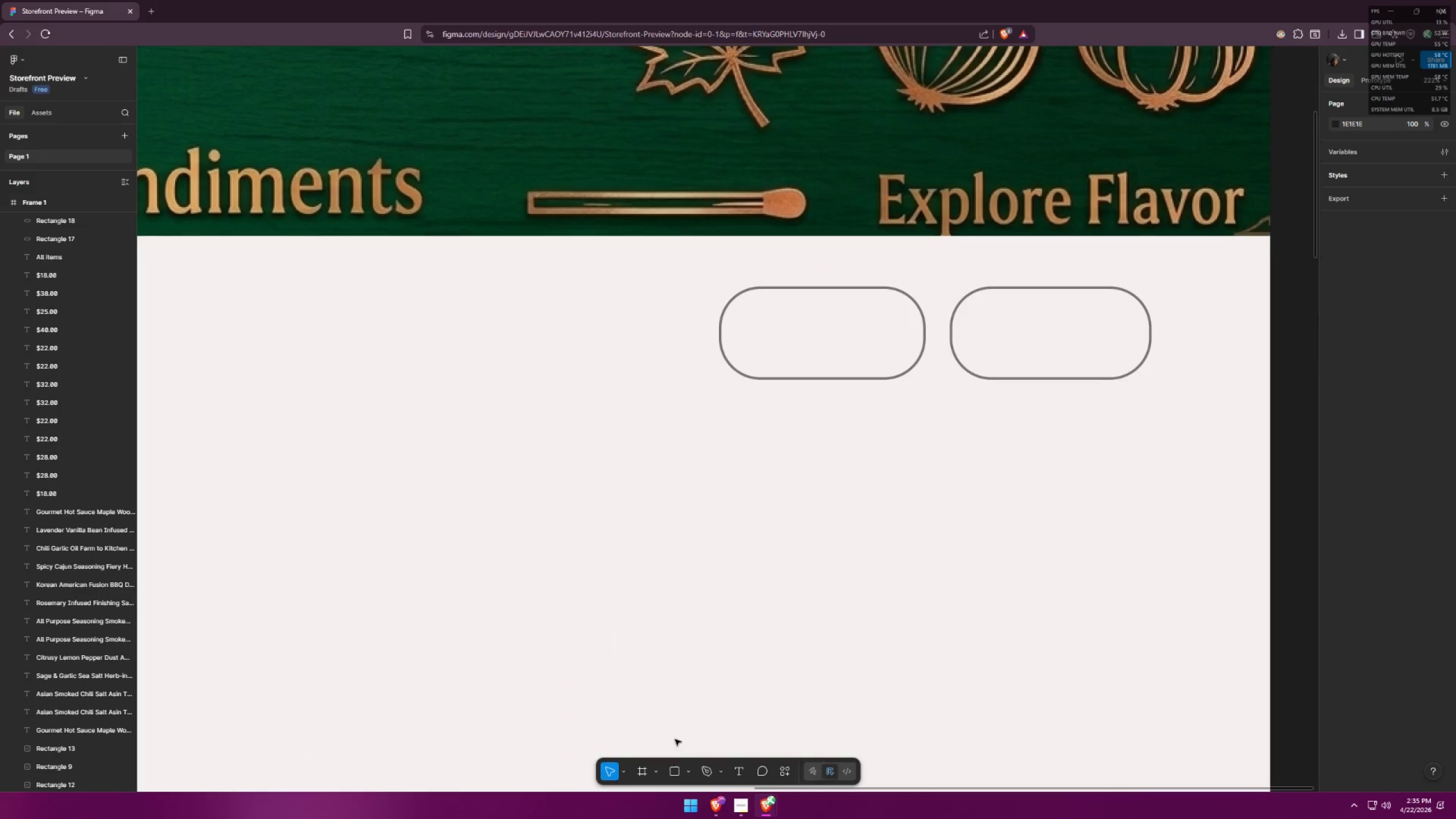 
left_click([672, 776])
 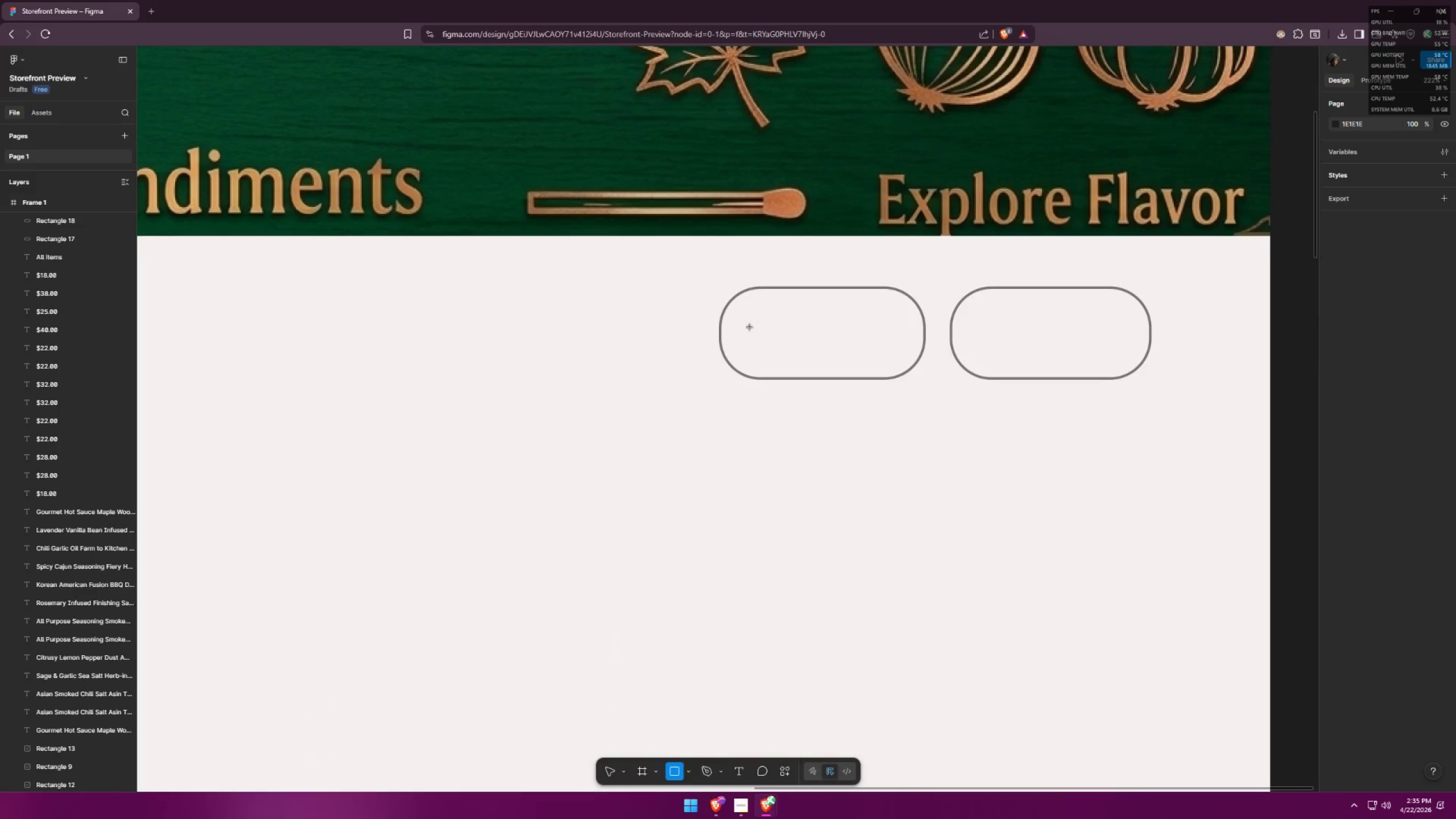 
left_click_drag(start_coordinate=[752, 481], to_coordinate=[789, 506])
 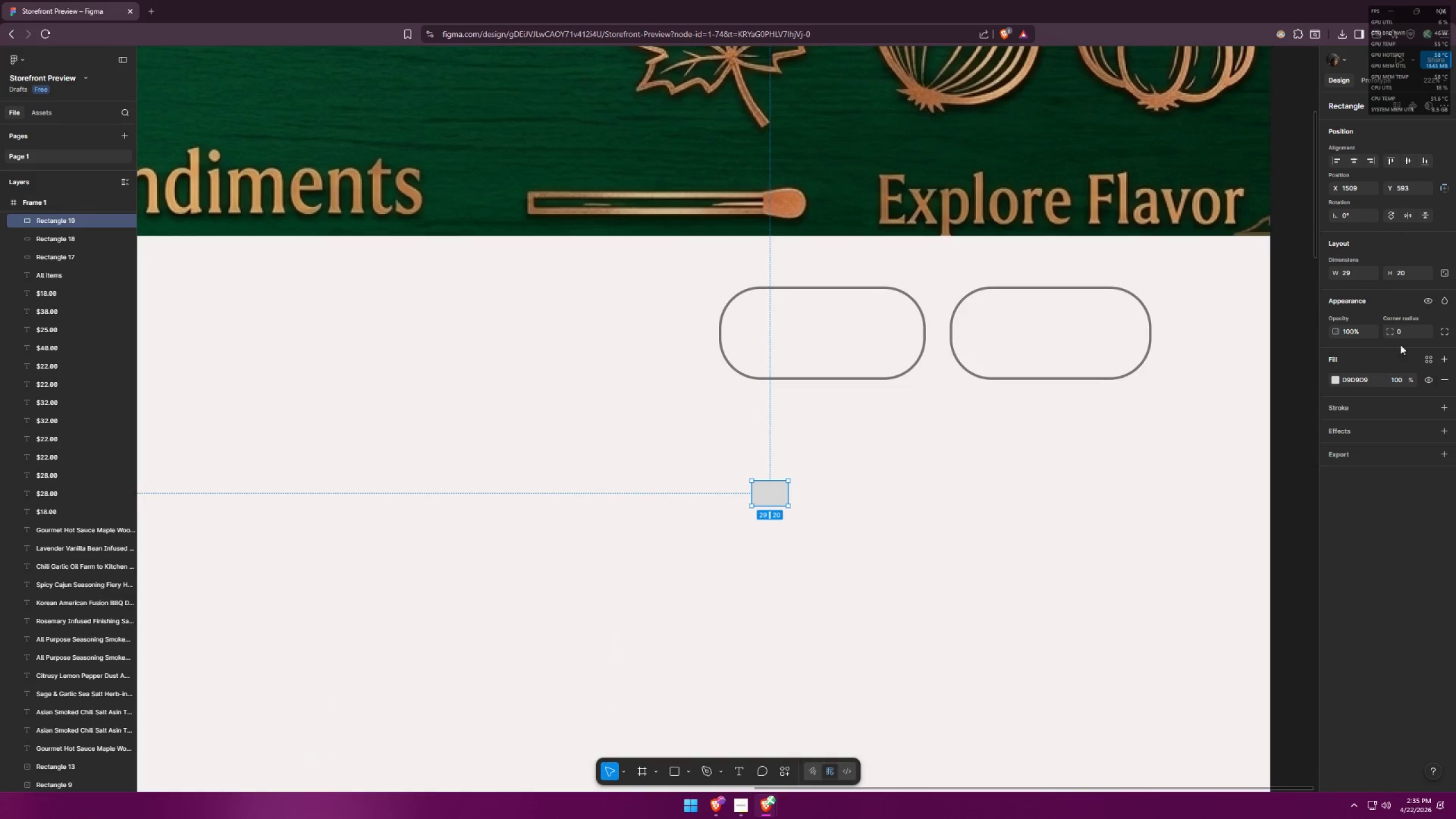 
left_click_drag(start_coordinate=[1403, 330], to_coordinate=[1389, 330])
 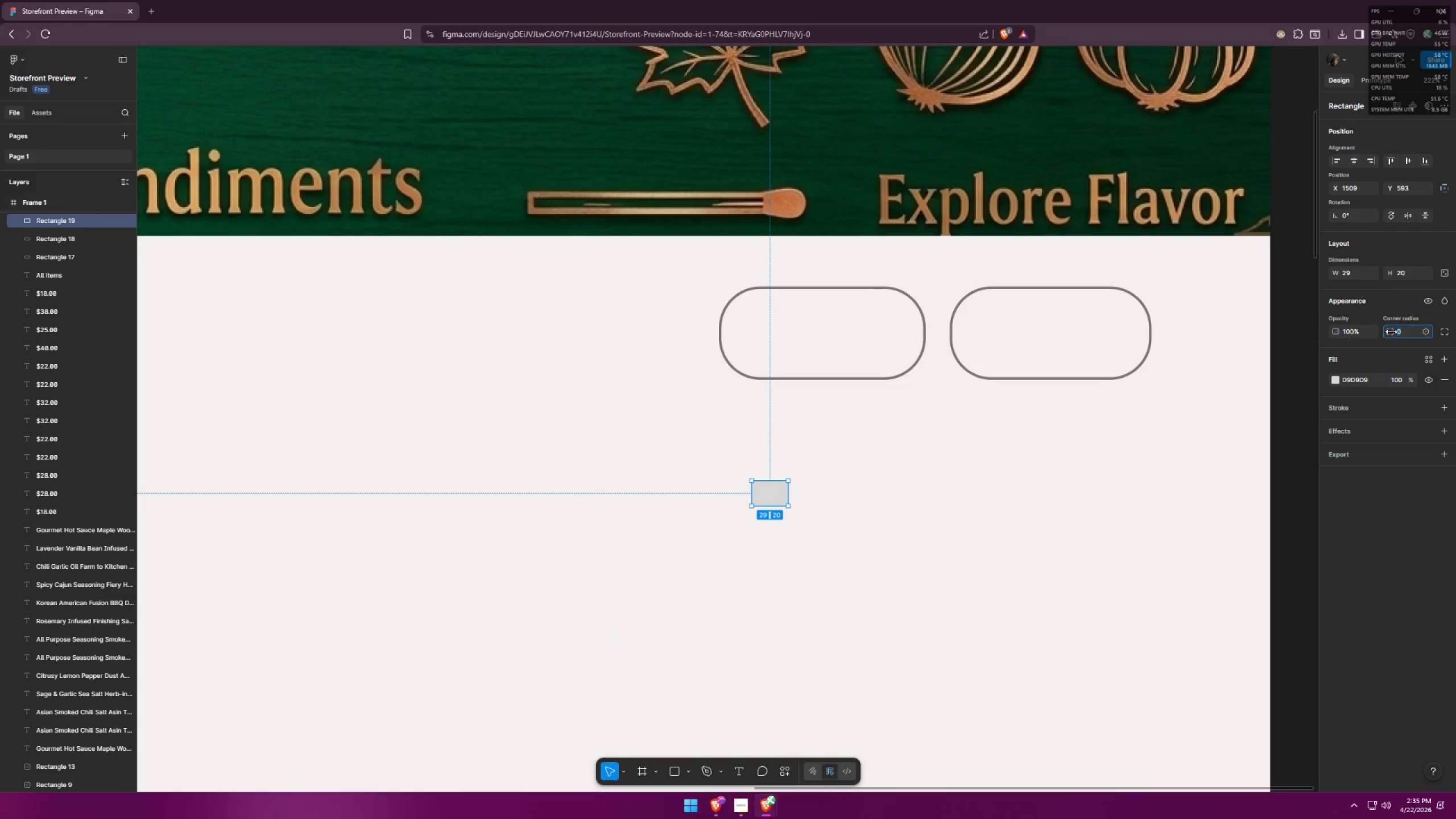 
key(2)
 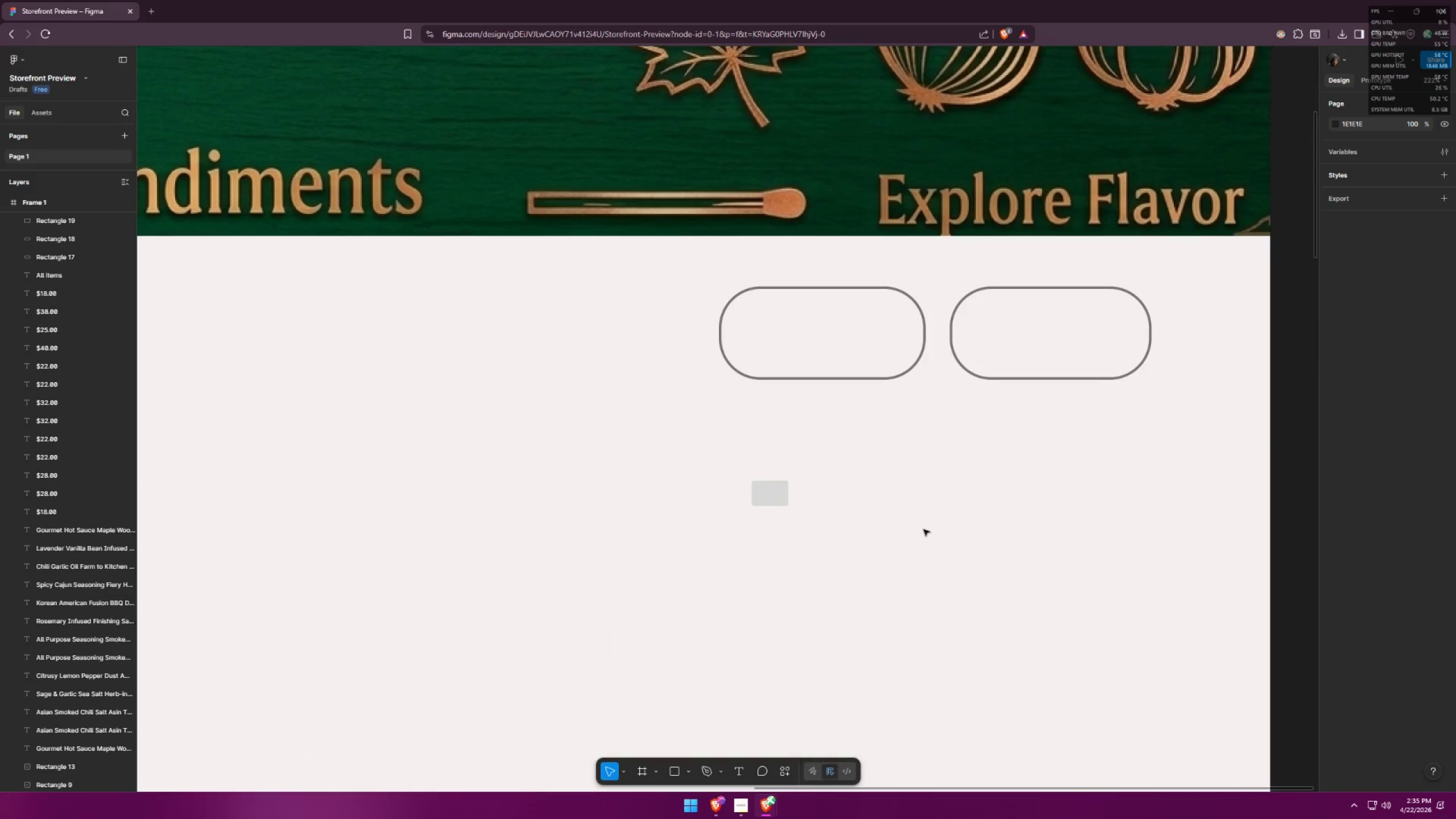 
hold_key(key=ControlLeft, duration=0.45)
scroll: coordinate [830, 530], scroll_direction: up, amount: 6.0
 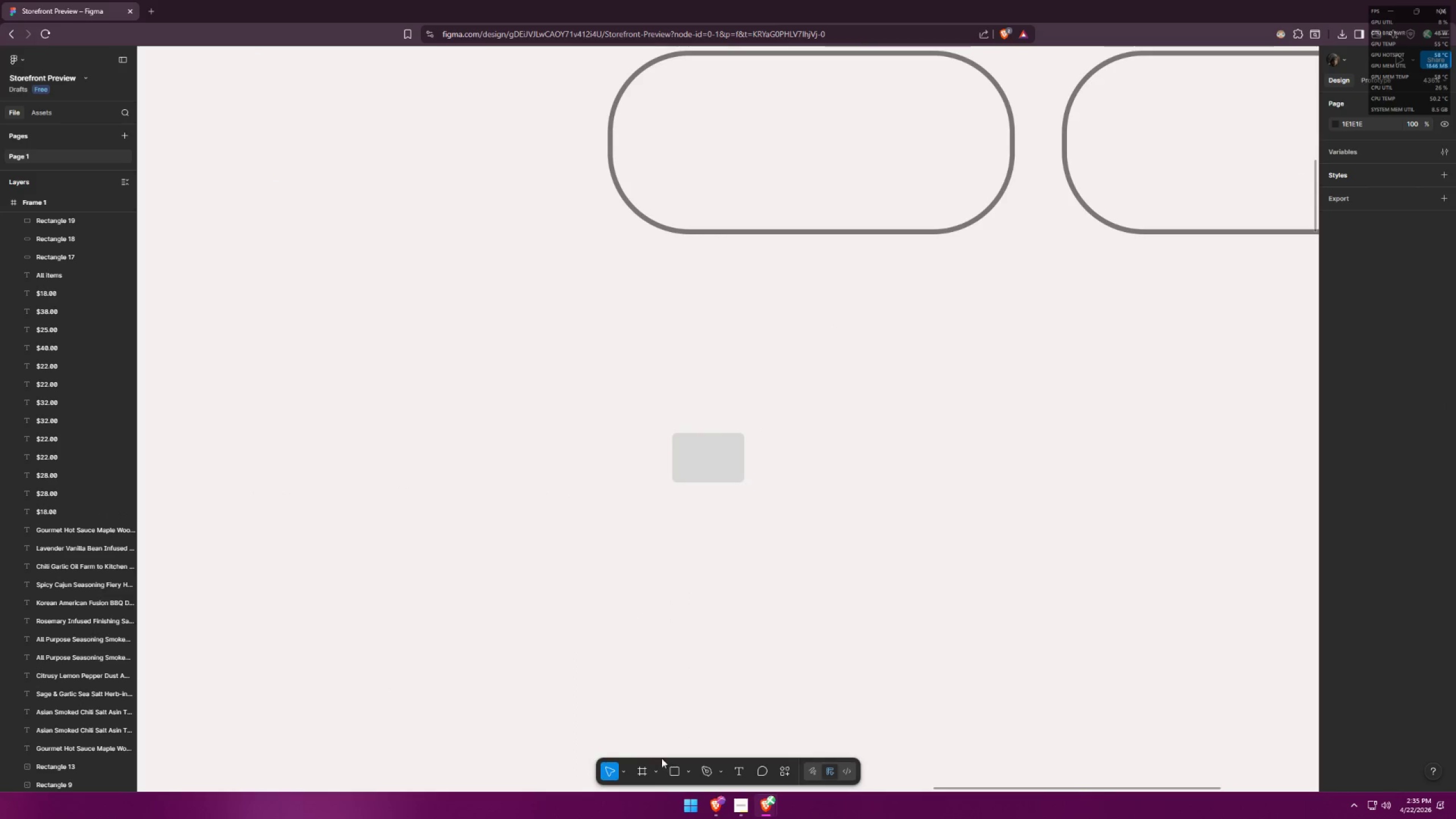 
left_click([673, 772])
 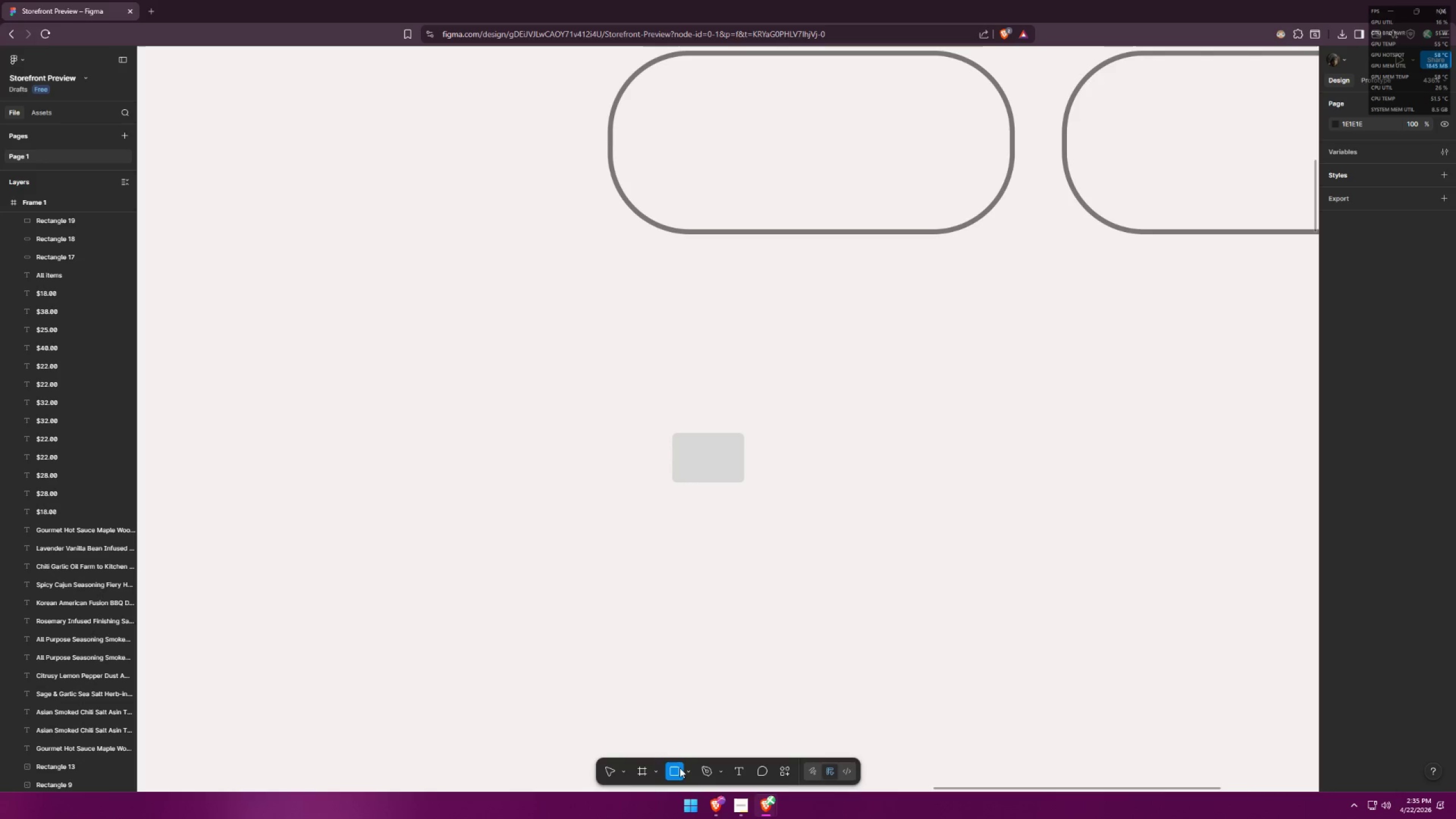 
double_click([687, 768])
 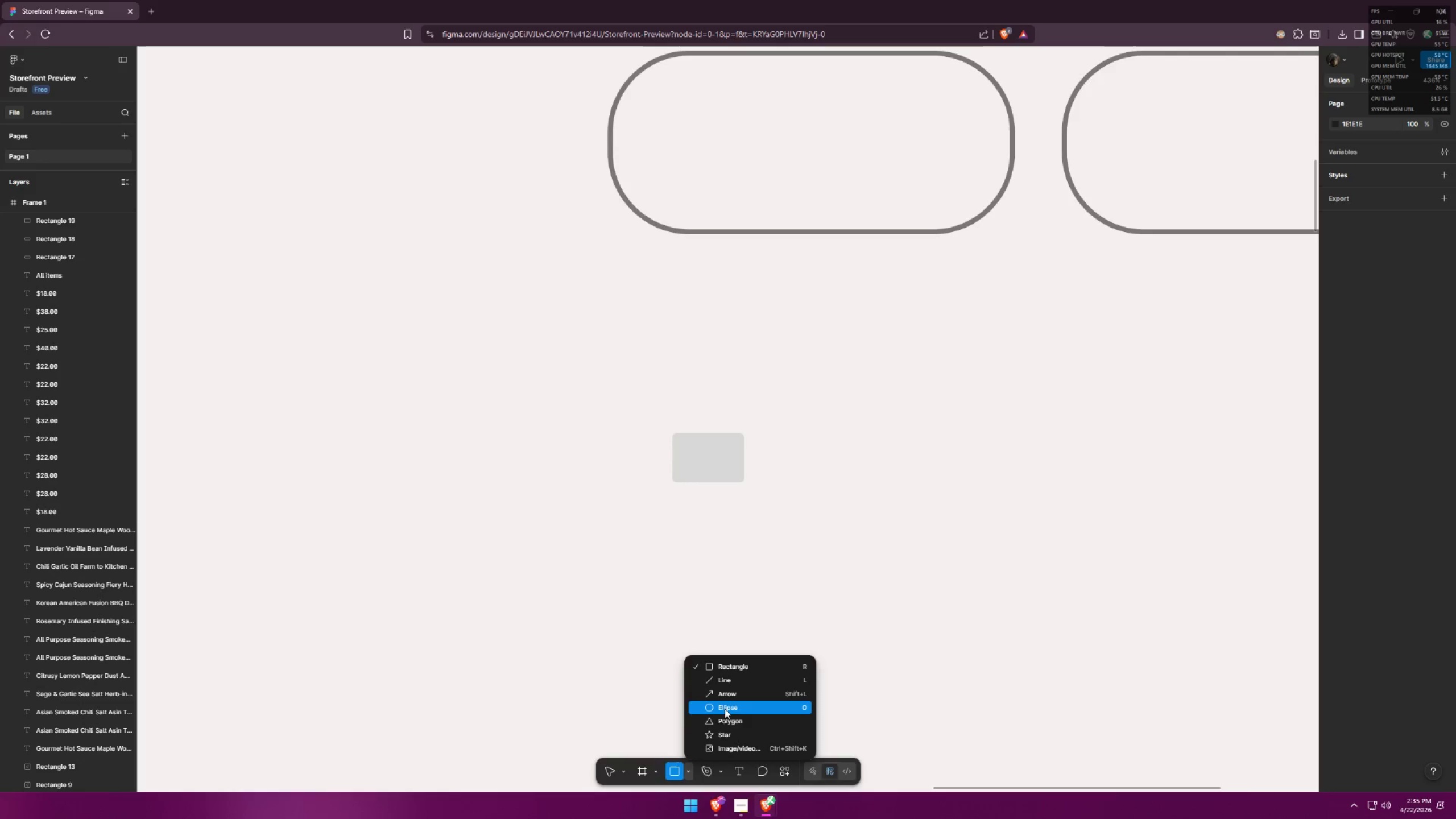 
left_click([718, 718])
 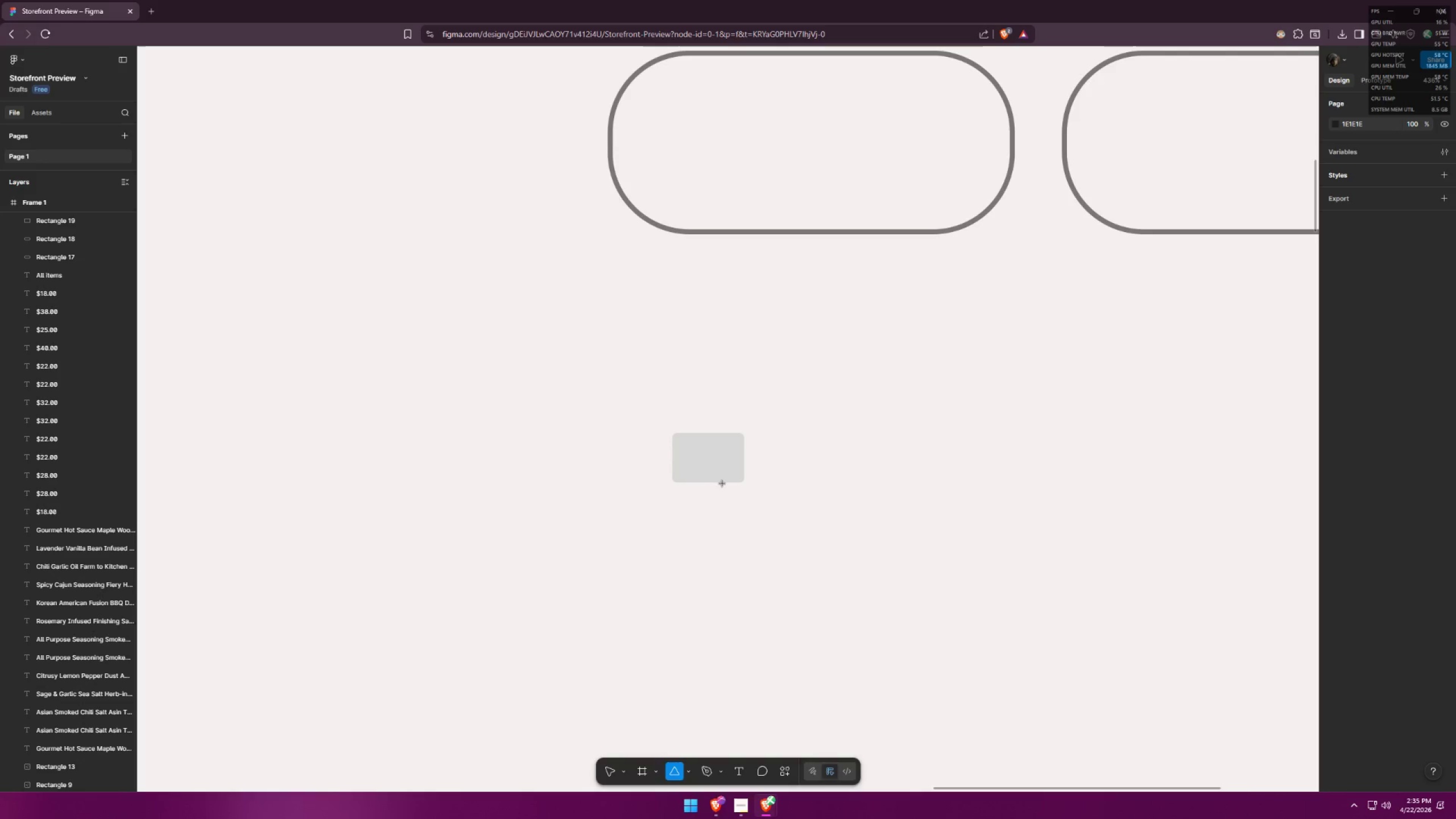 
left_click_drag(start_coordinate=[723, 482], to_coordinate=[748, 507])
 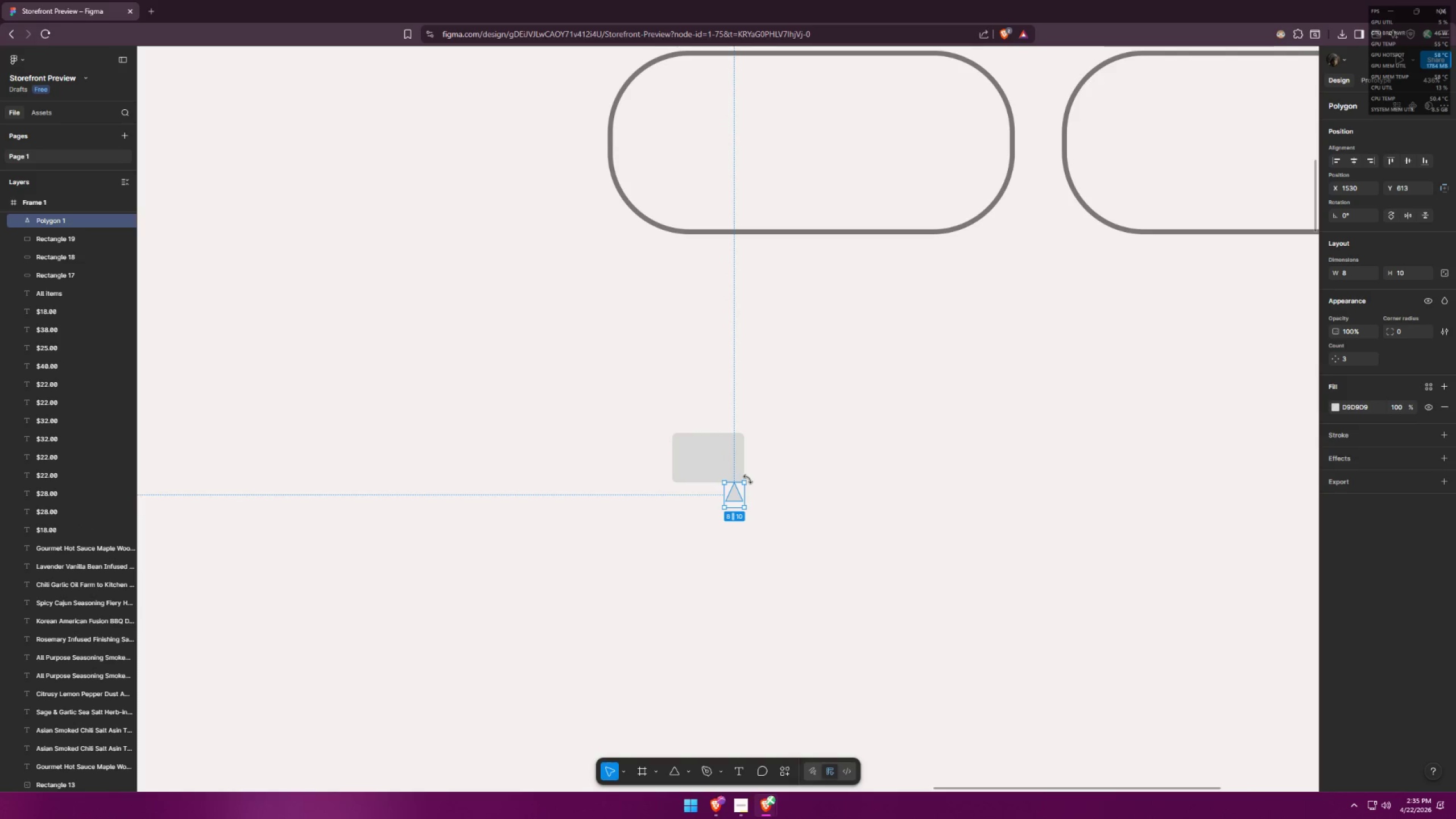 
hold_key(key=ShiftLeft, duration=1.44)
left_click_drag(start_coordinate=[749, 479], to_coordinate=[717, 515])
 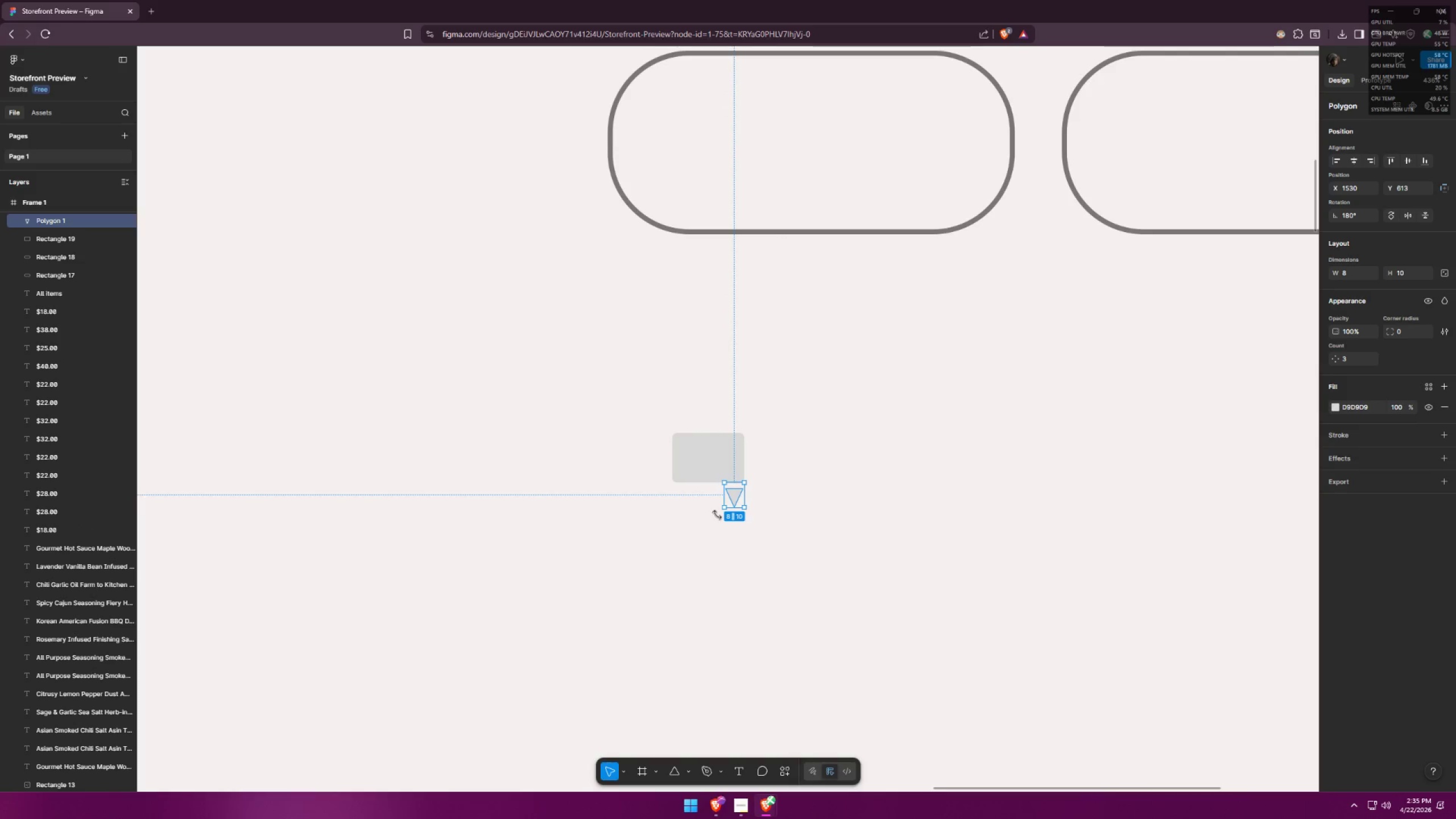 
hold_key(key=ShiftLeft, duration=26.98)
left_click_drag(start_coordinate=[735, 501], to_coordinate=[731, 493])
 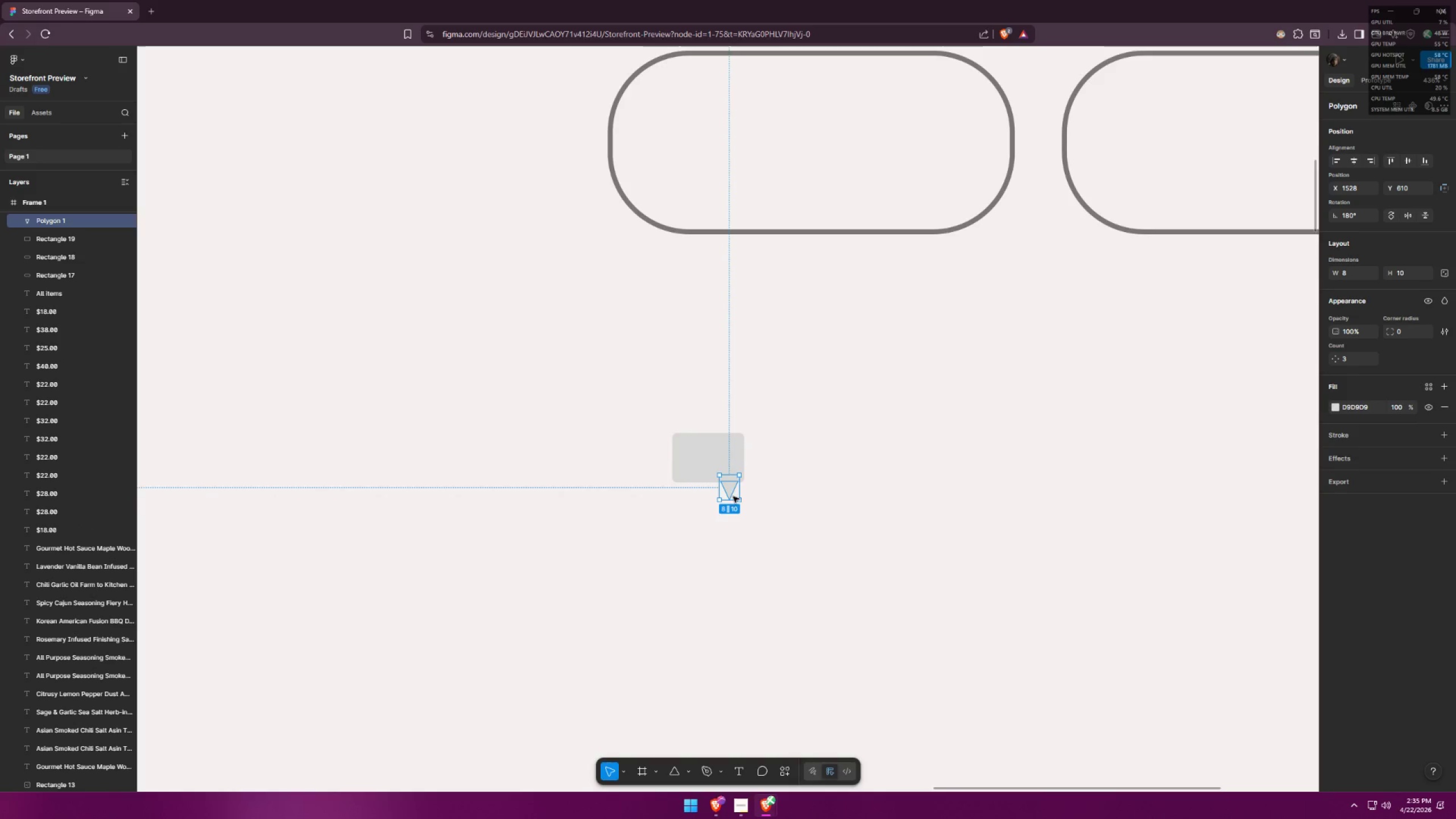 
hold_key(key=ControlLeft, duration=0.33)
scroll: coordinate [727, 498], scroll_direction: up, amount: 5.0
 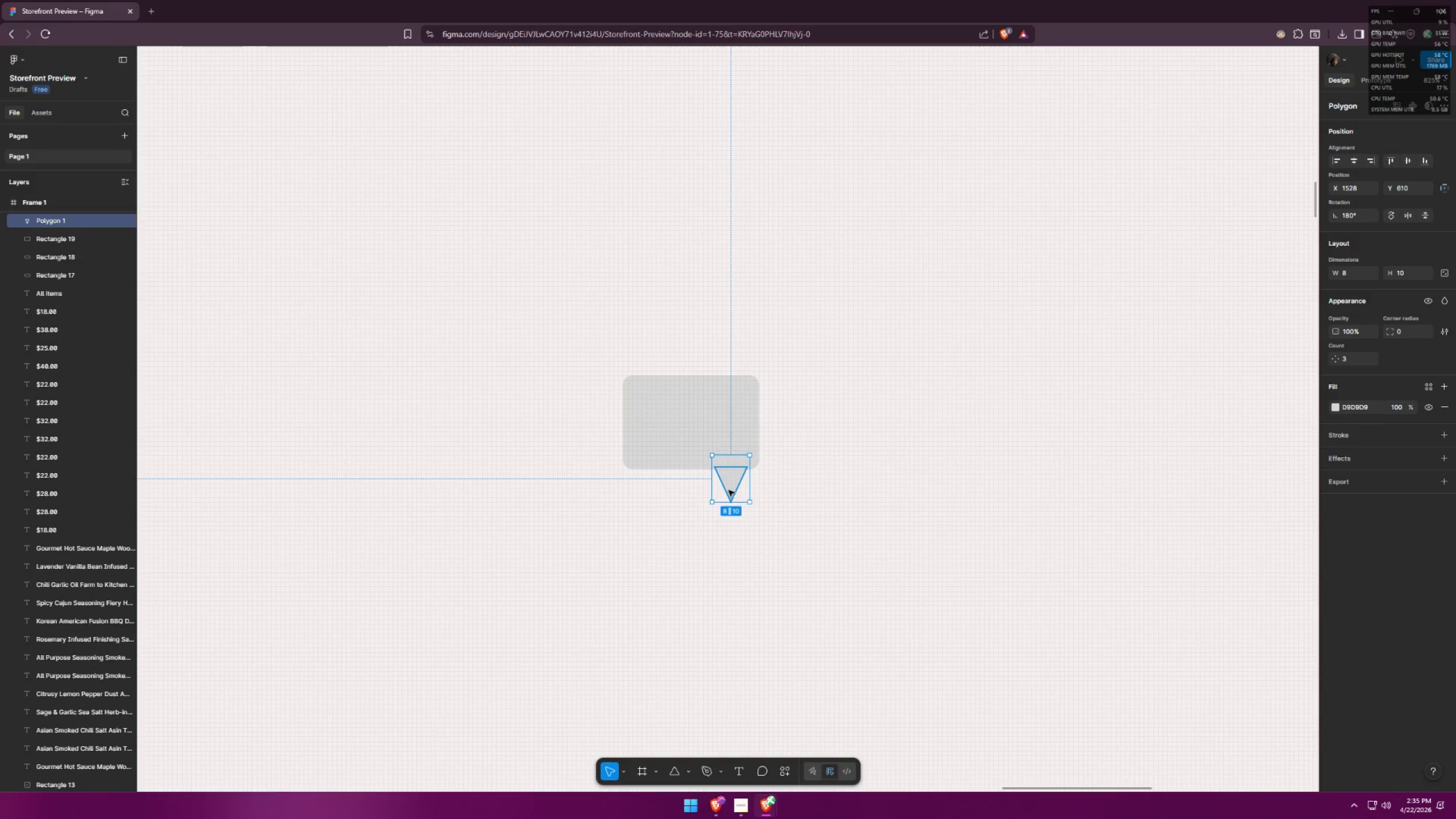 
double_click([729, 490])
 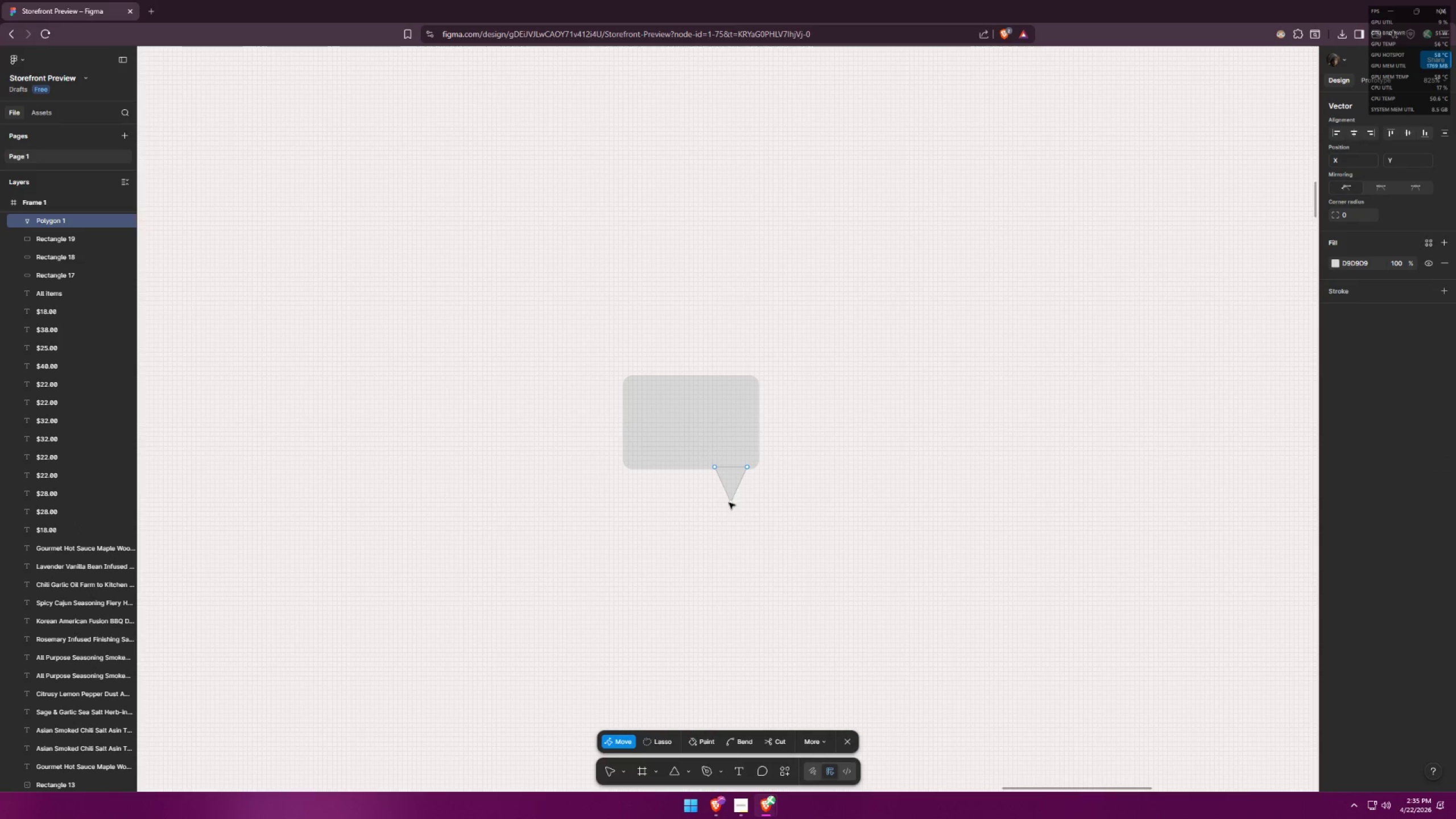 
left_click_drag(start_coordinate=[730, 503], to_coordinate=[715, 497])
 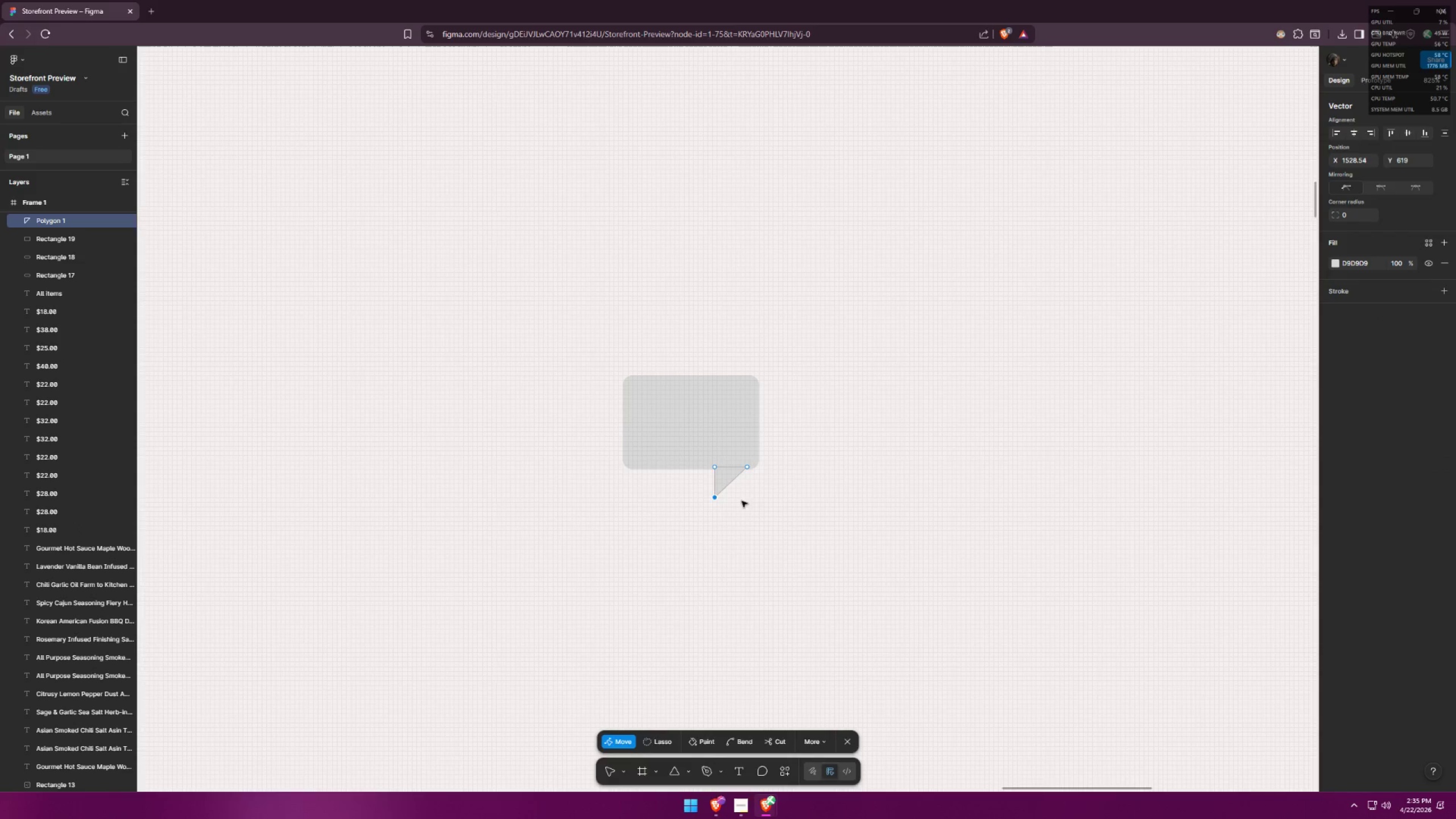 
left_click([751, 502])
 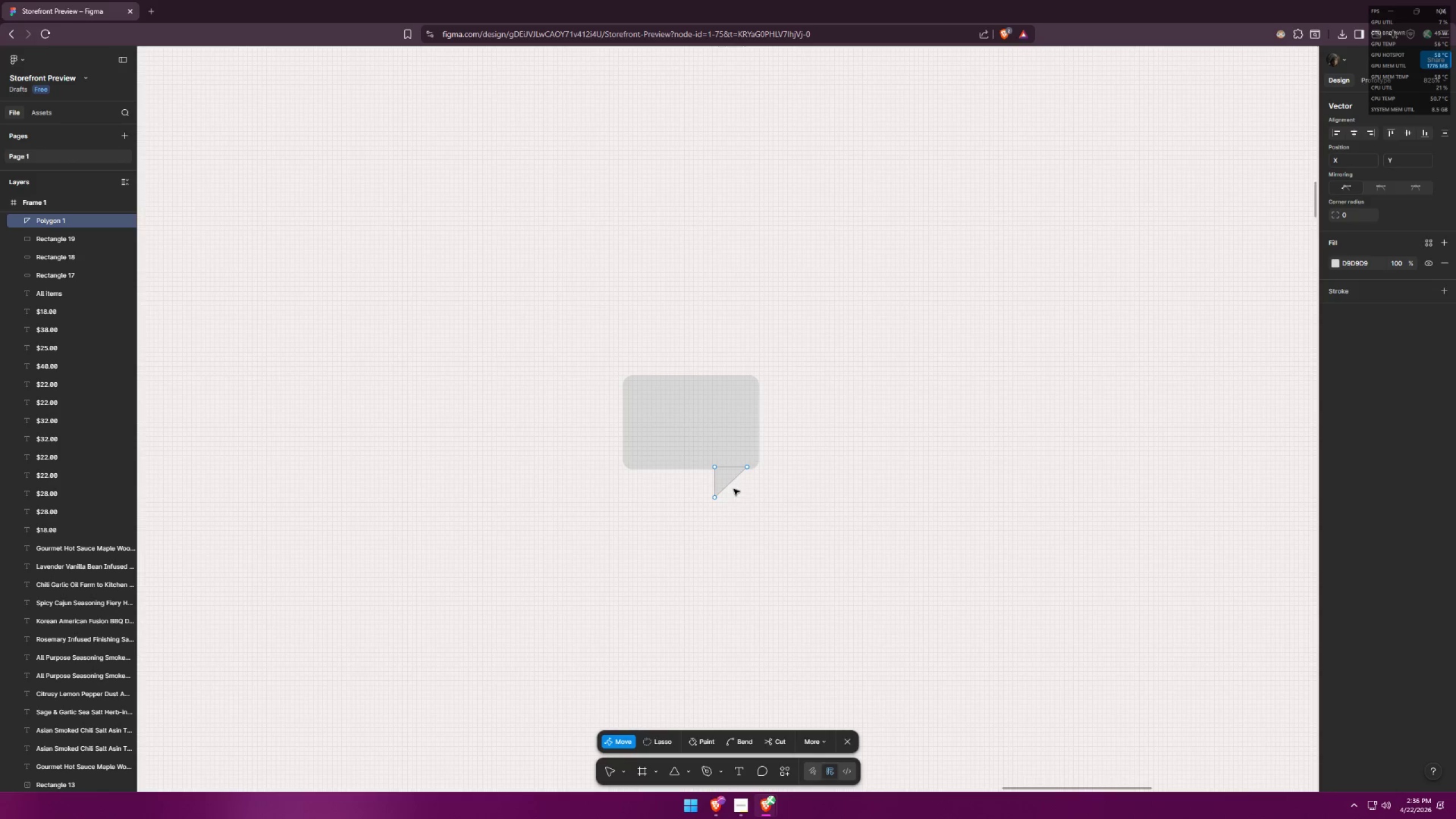 
left_click([774, 491])
 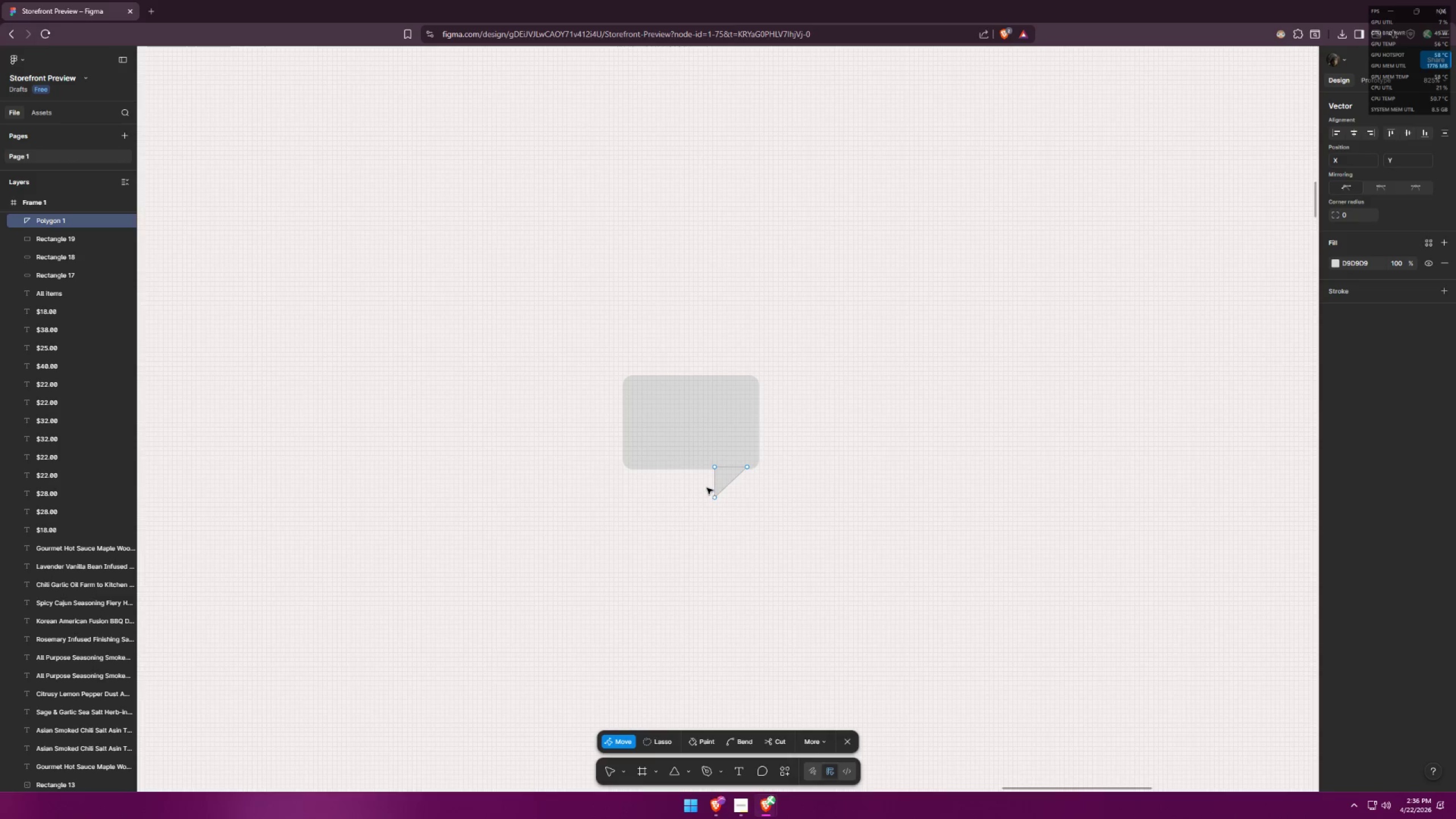 
hold_key(key=ControlLeft, duration=0.92)
left_click_drag(start_coordinate=[715, 497], to_coordinate=[719, 497])
 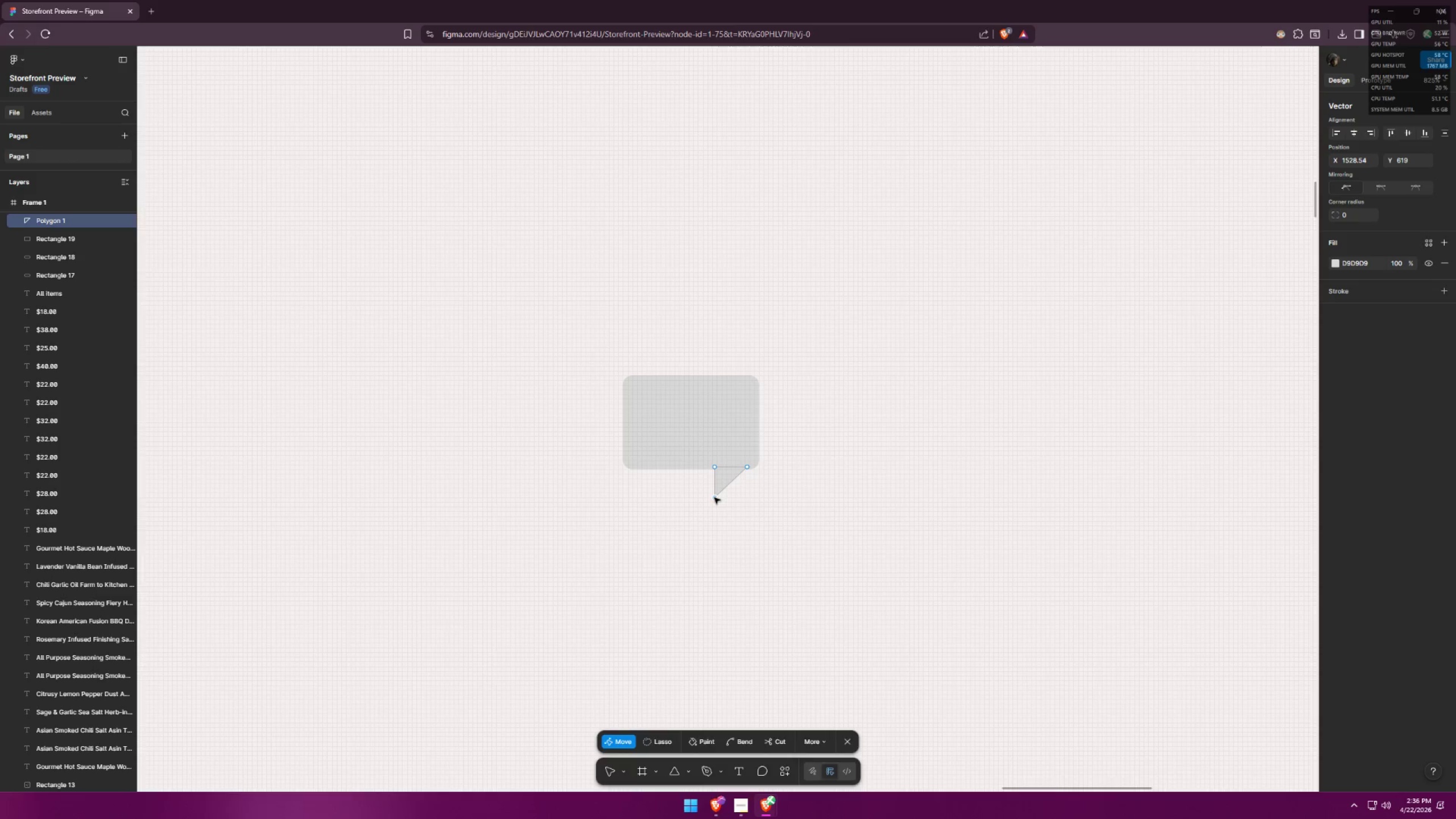 
left_click_drag(start_coordinate=[714, 498], to_coordinate=[718, 498])
 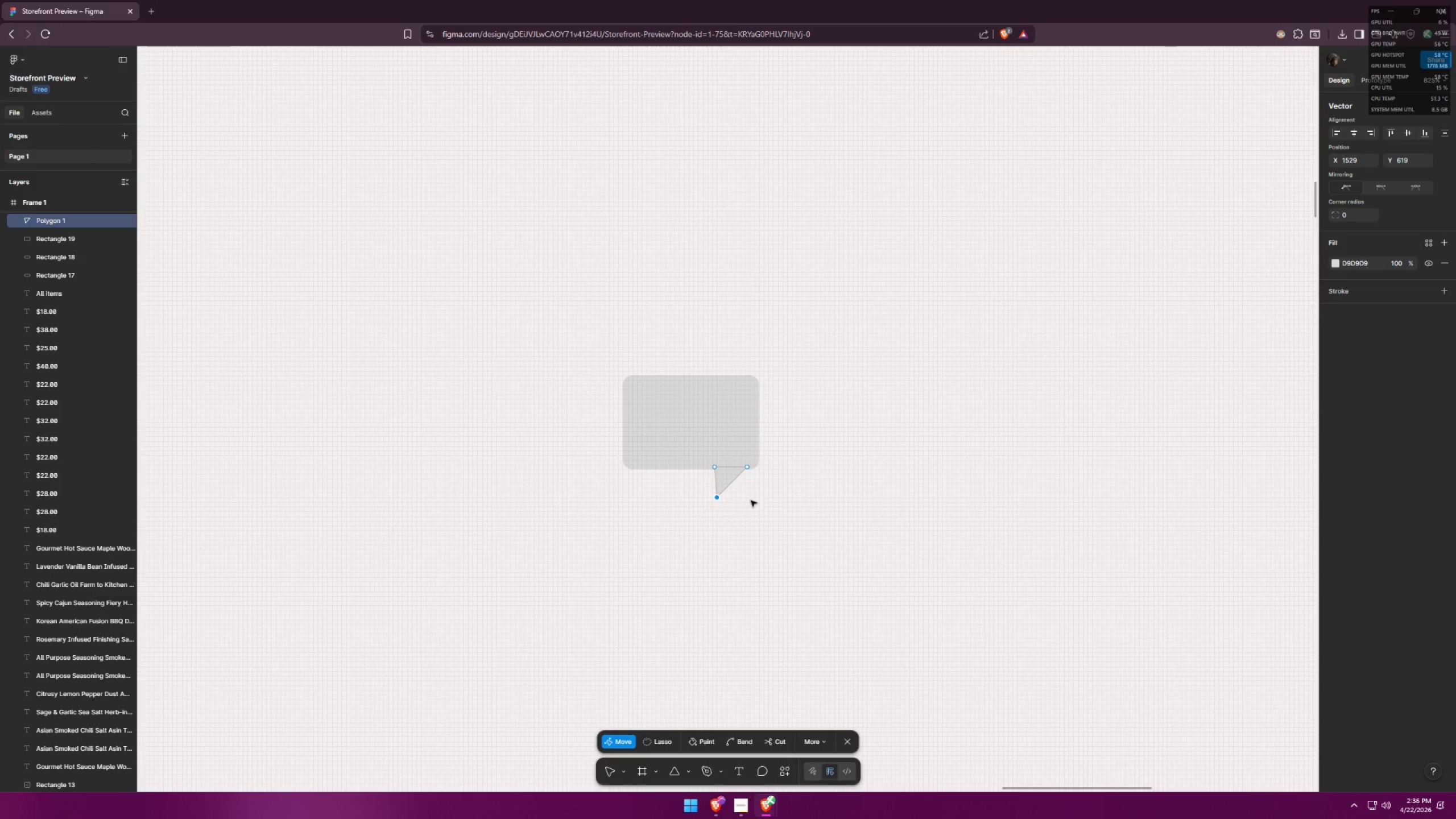 
left_click([751, 500])
 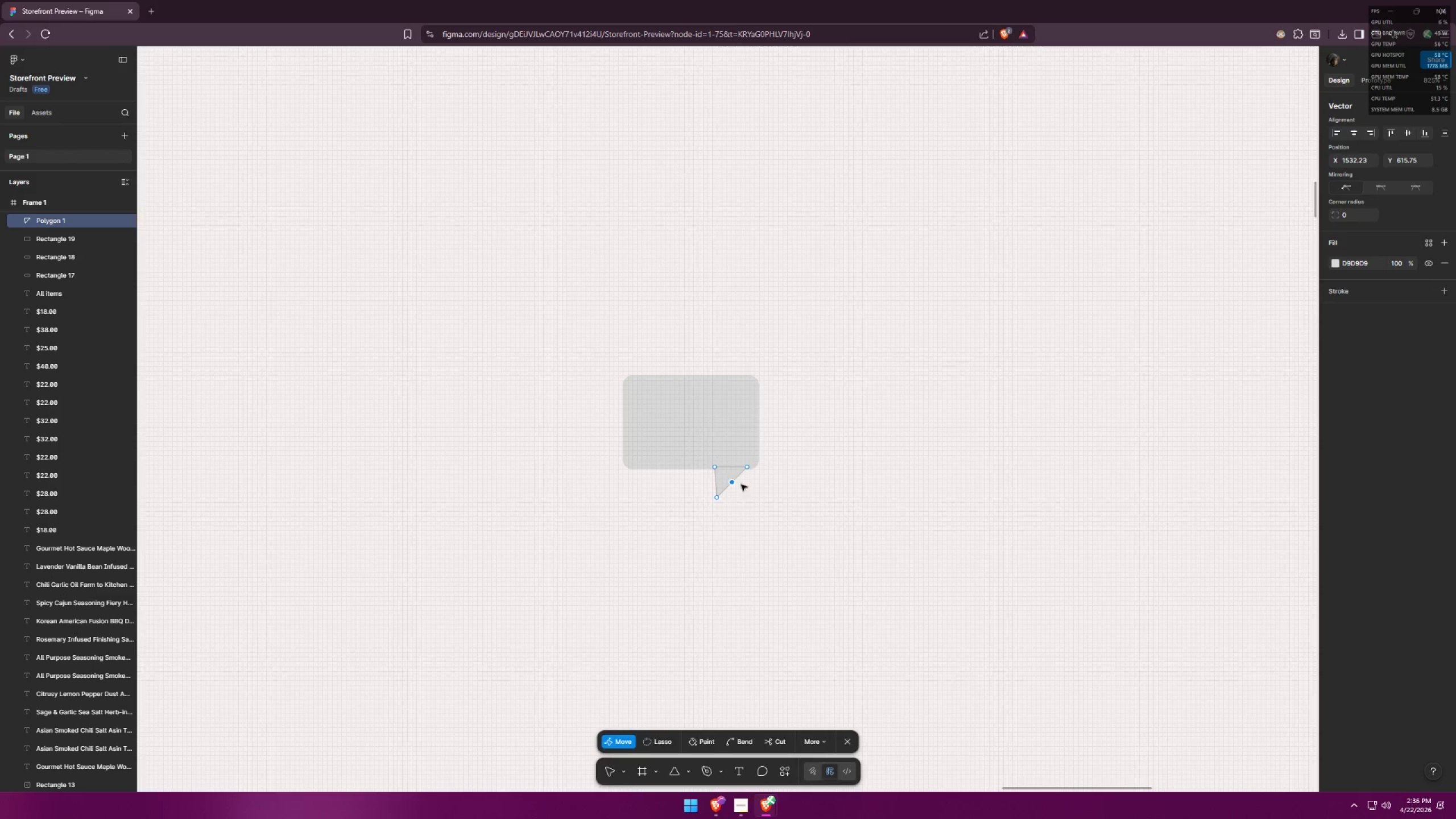 
key(Escape)
 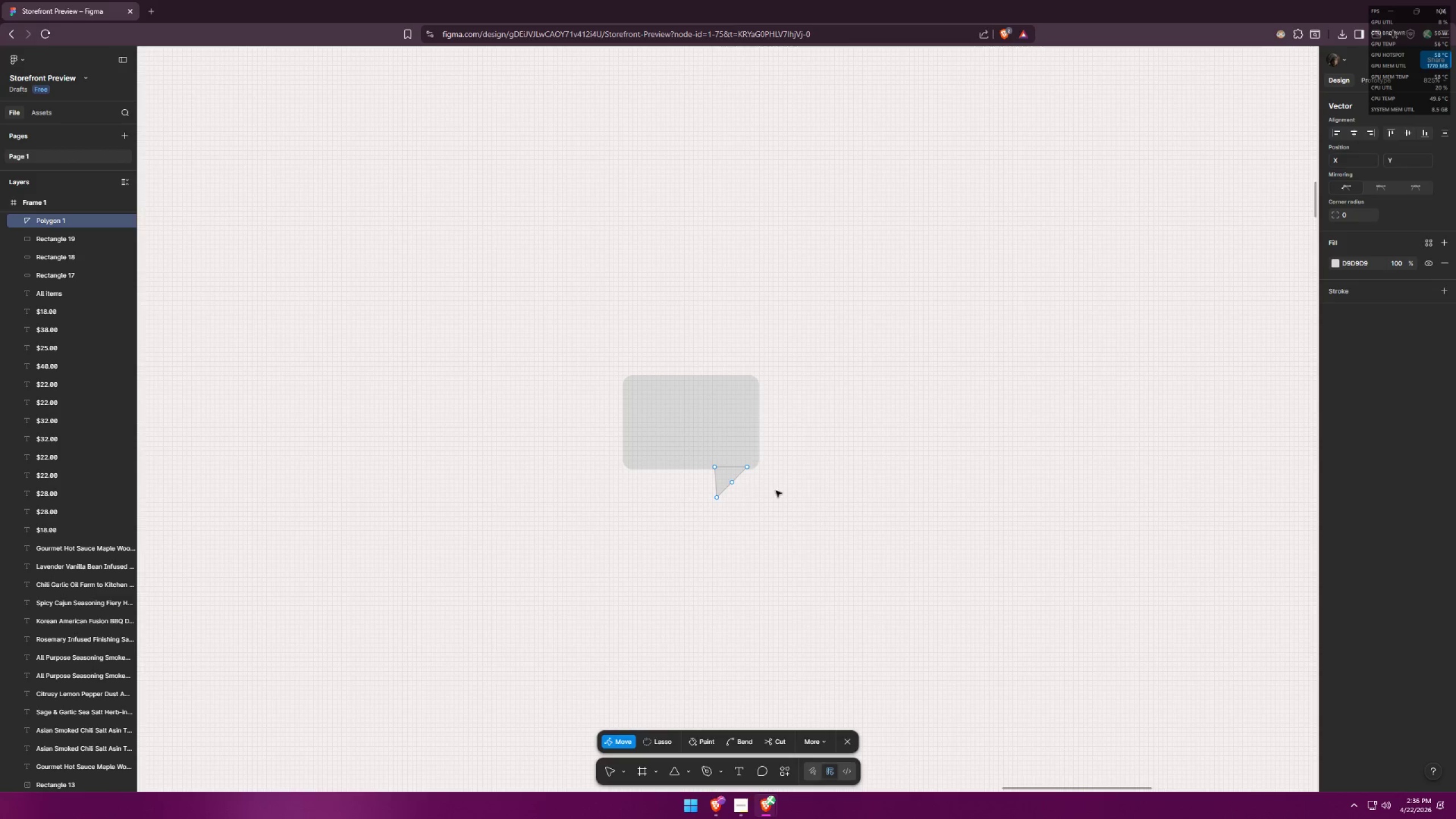 
left_click([790, 494])
 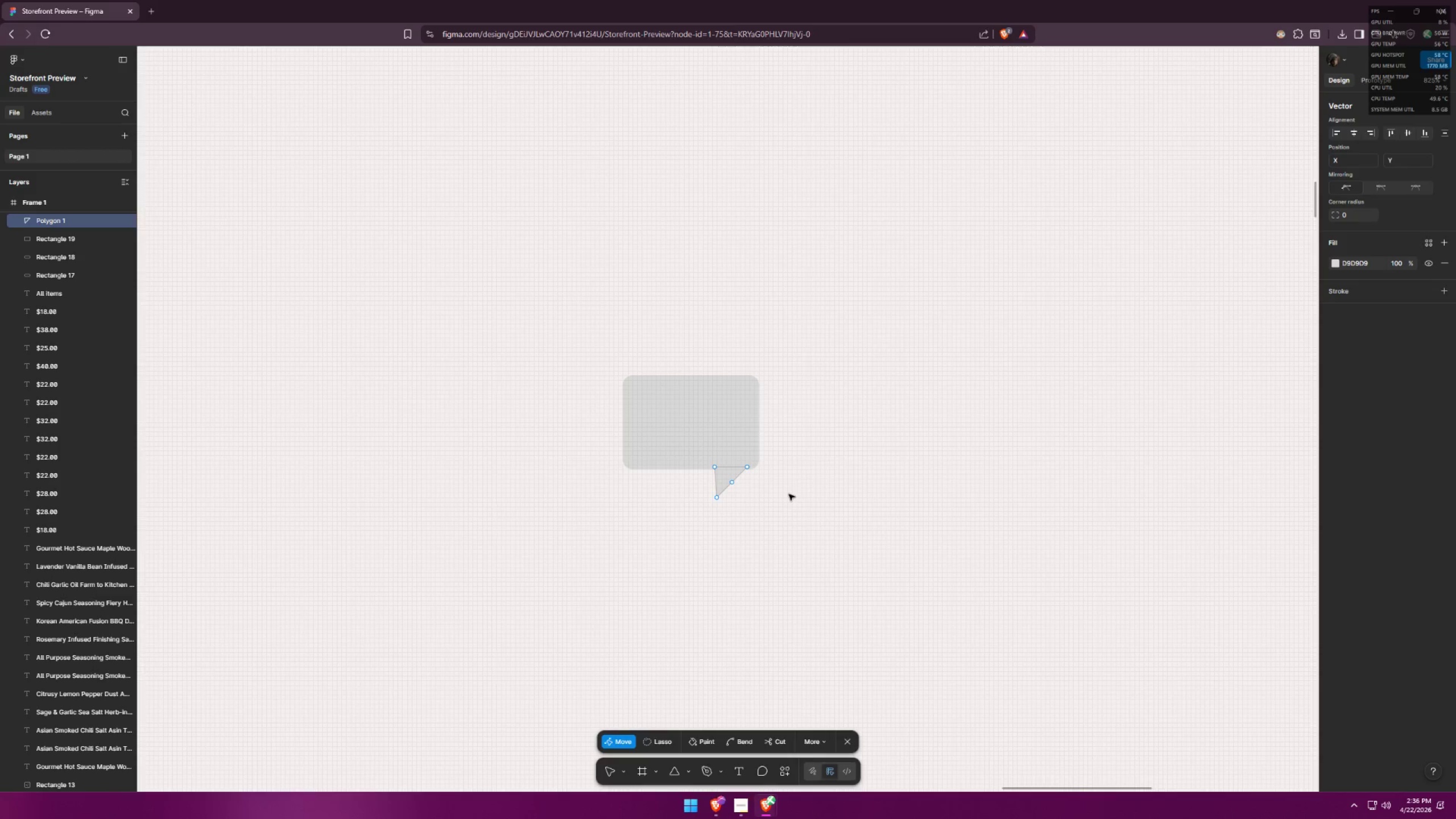 
key(Escape)
 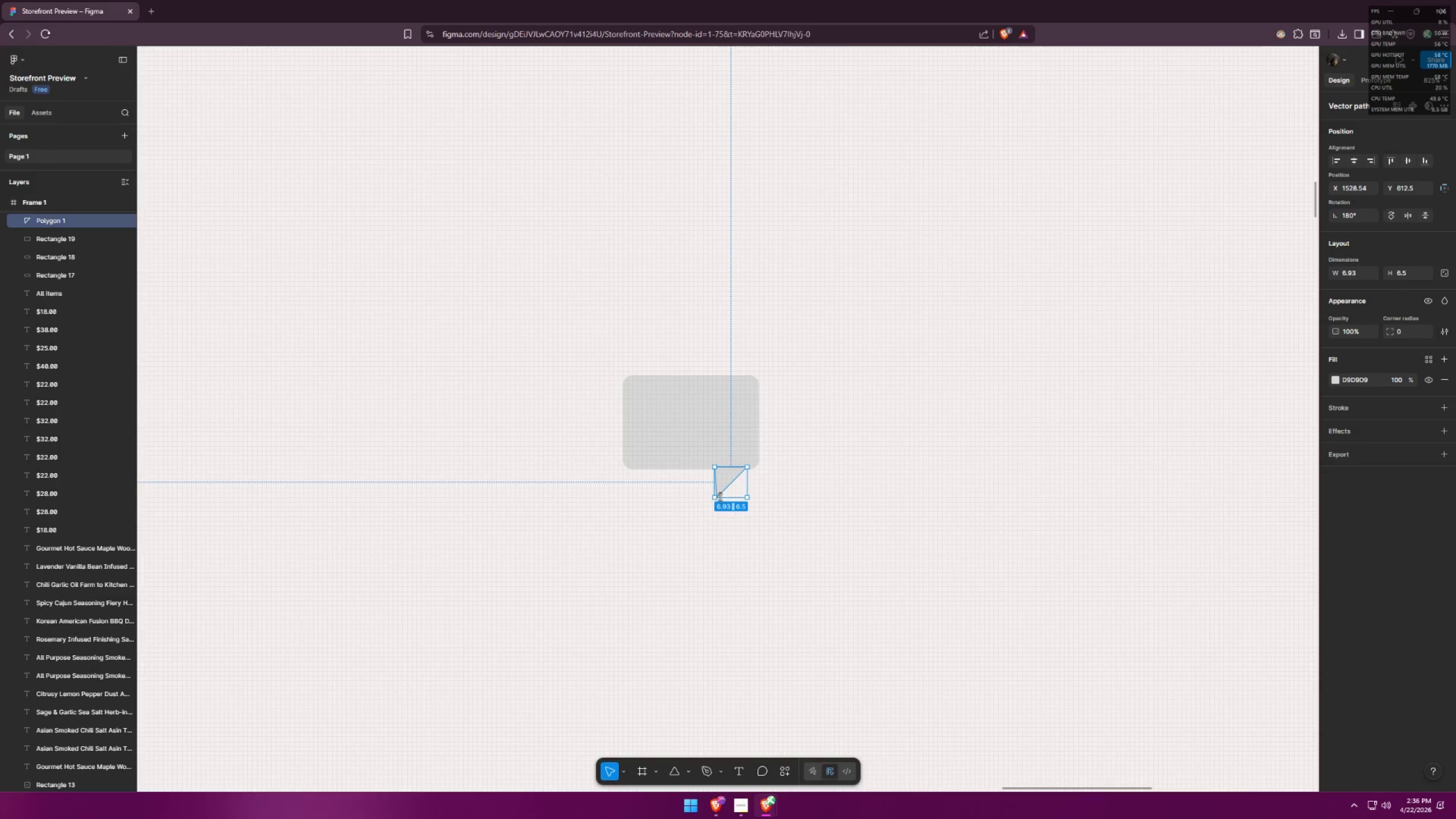 
double_click([723, 486])
 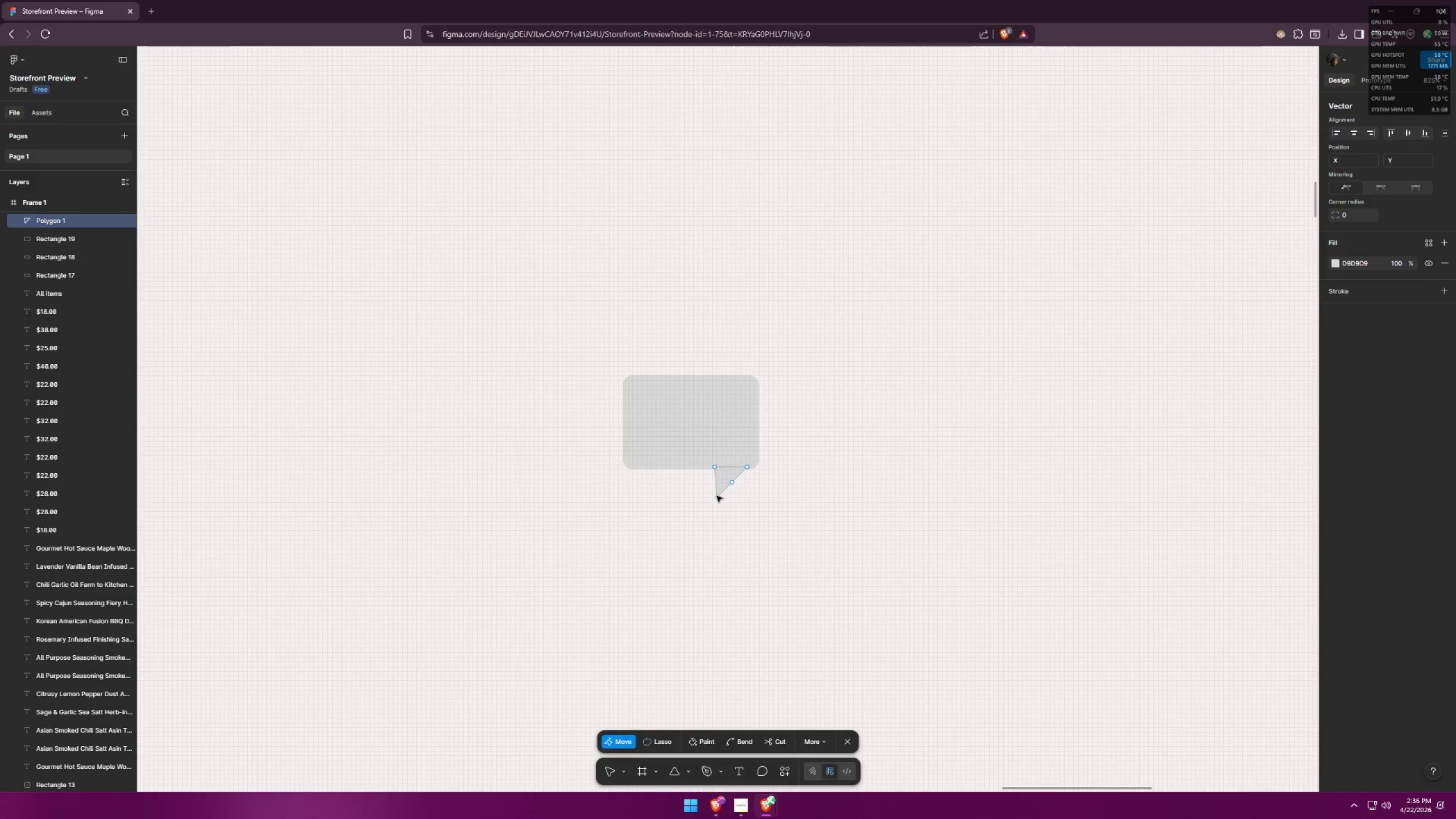 
left_click_drag(start_coordinate=[715, 497], to_coordinate=[712, 497])
 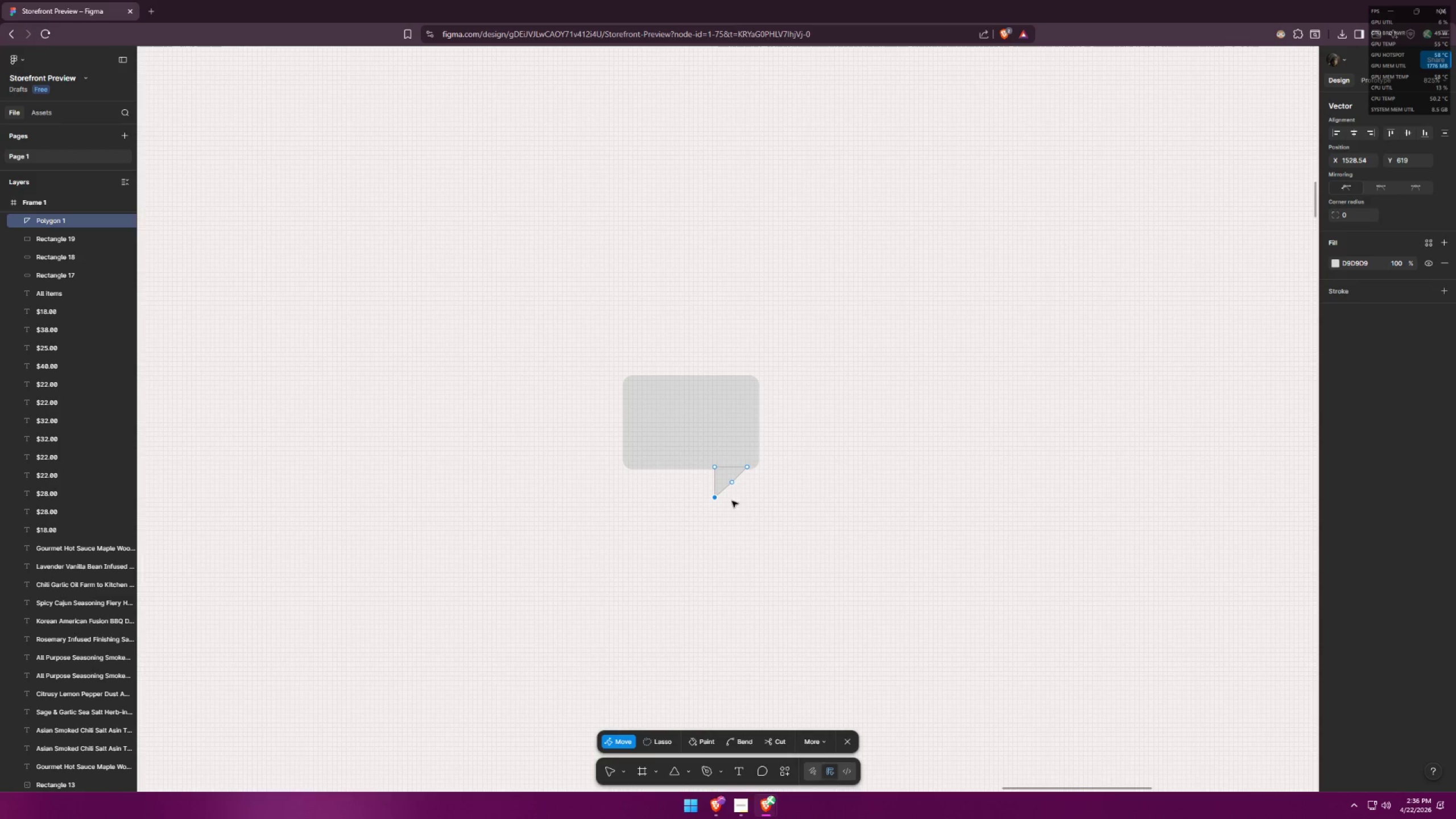 
left_click([742, 502])
 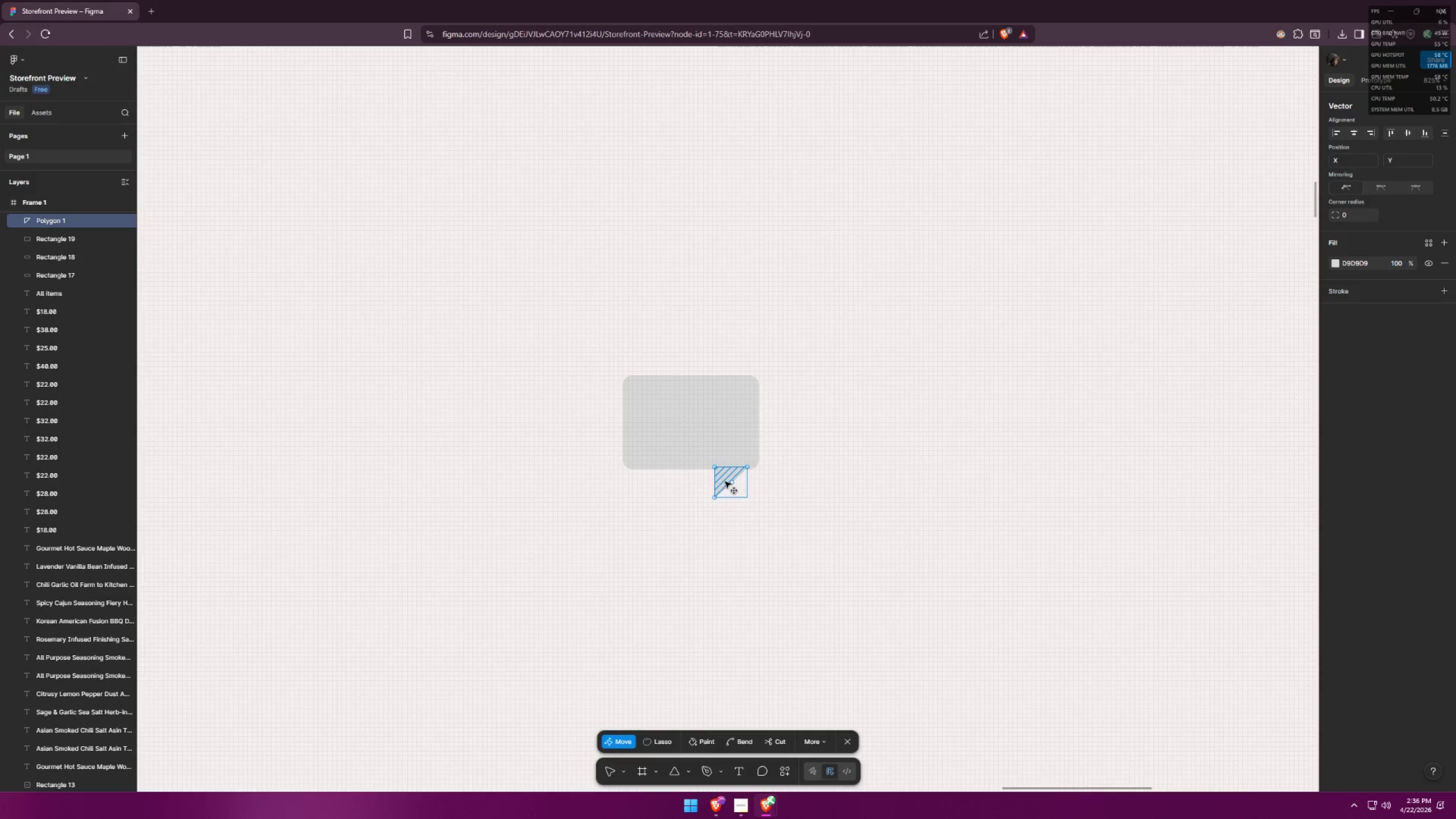 
double_click([801, 503])
 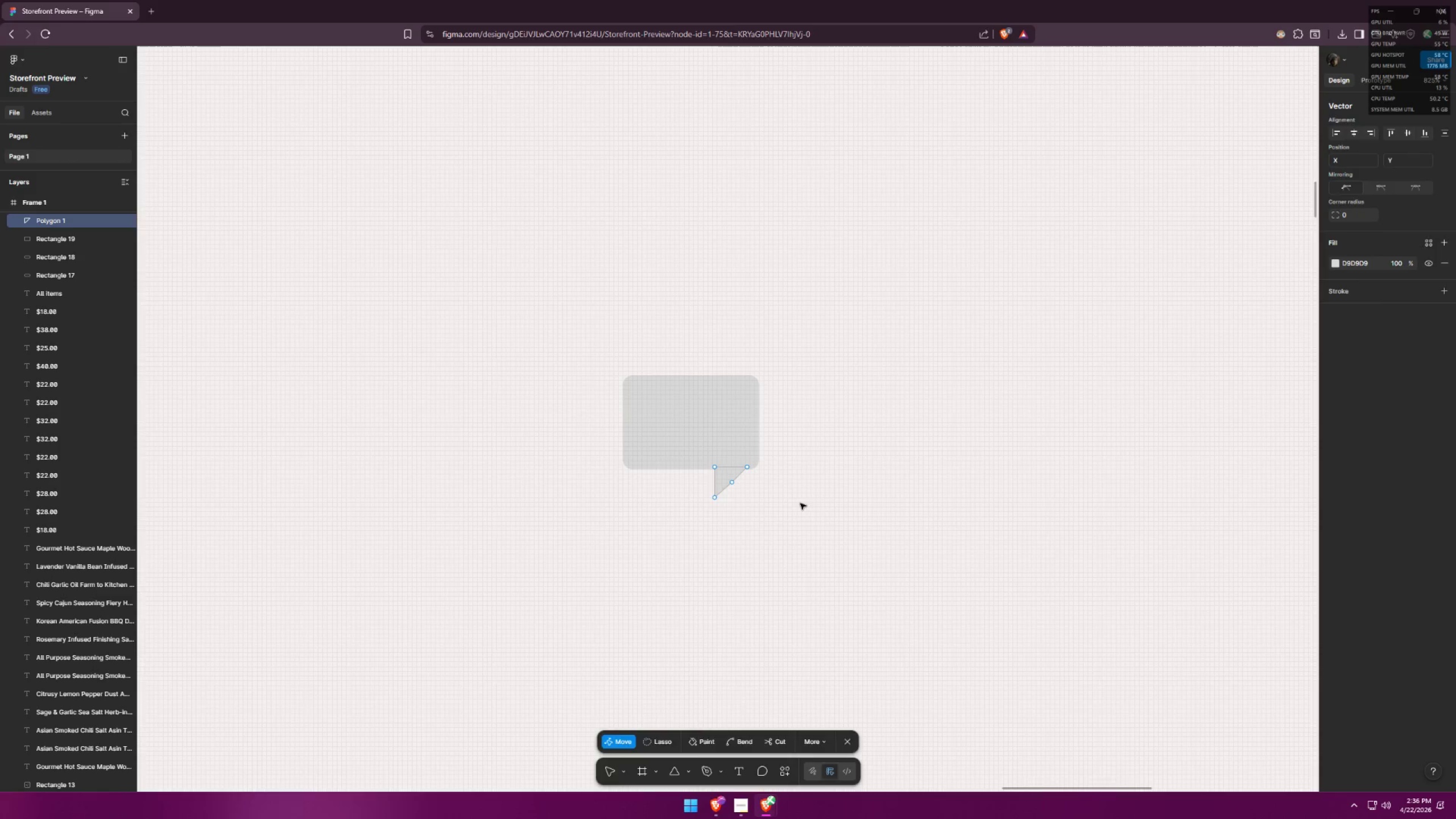 
key(Escape)
 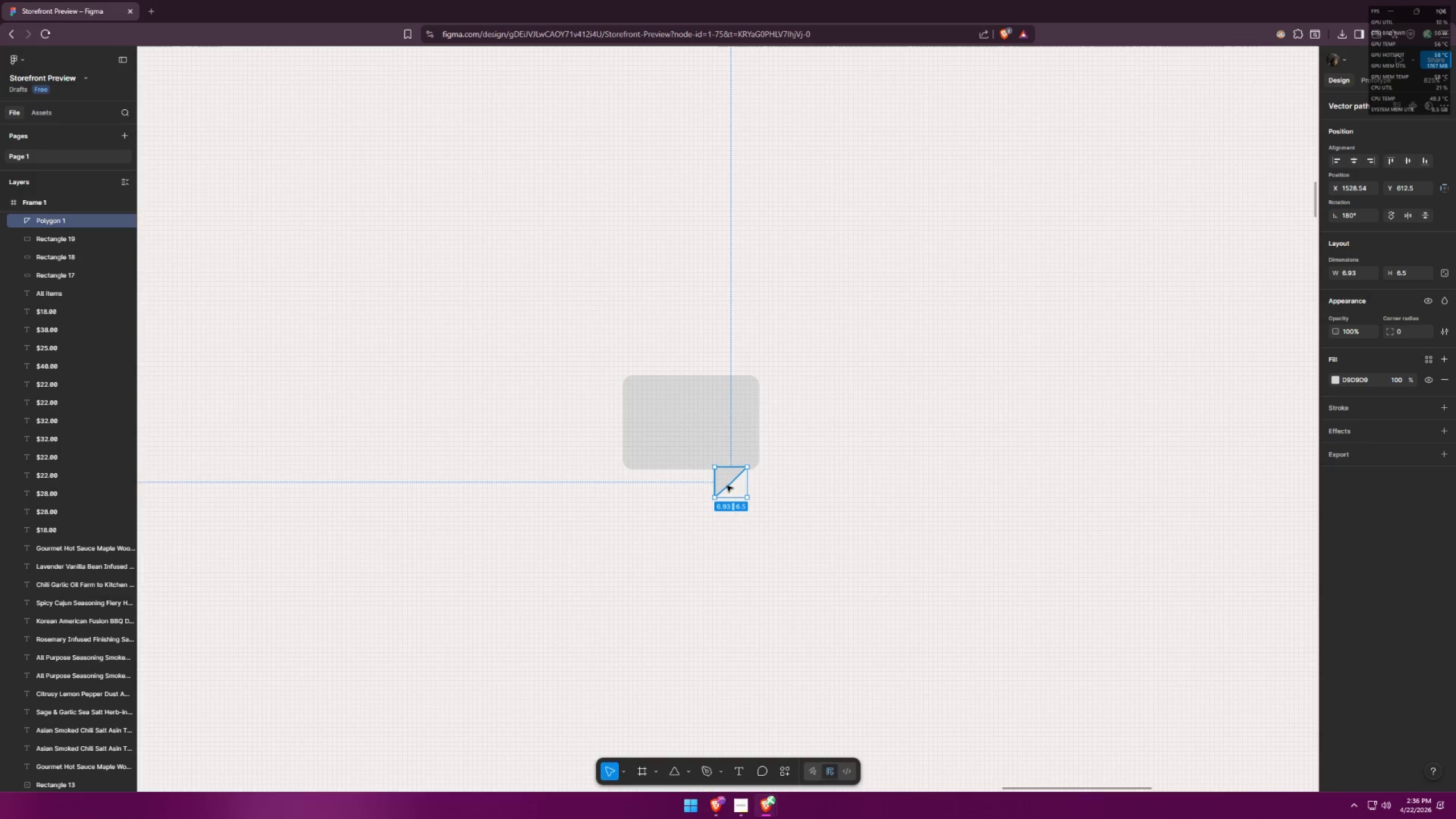 
left_click_drag(start_coordinate=[726, 485], to_coordinate=[712, 482])
 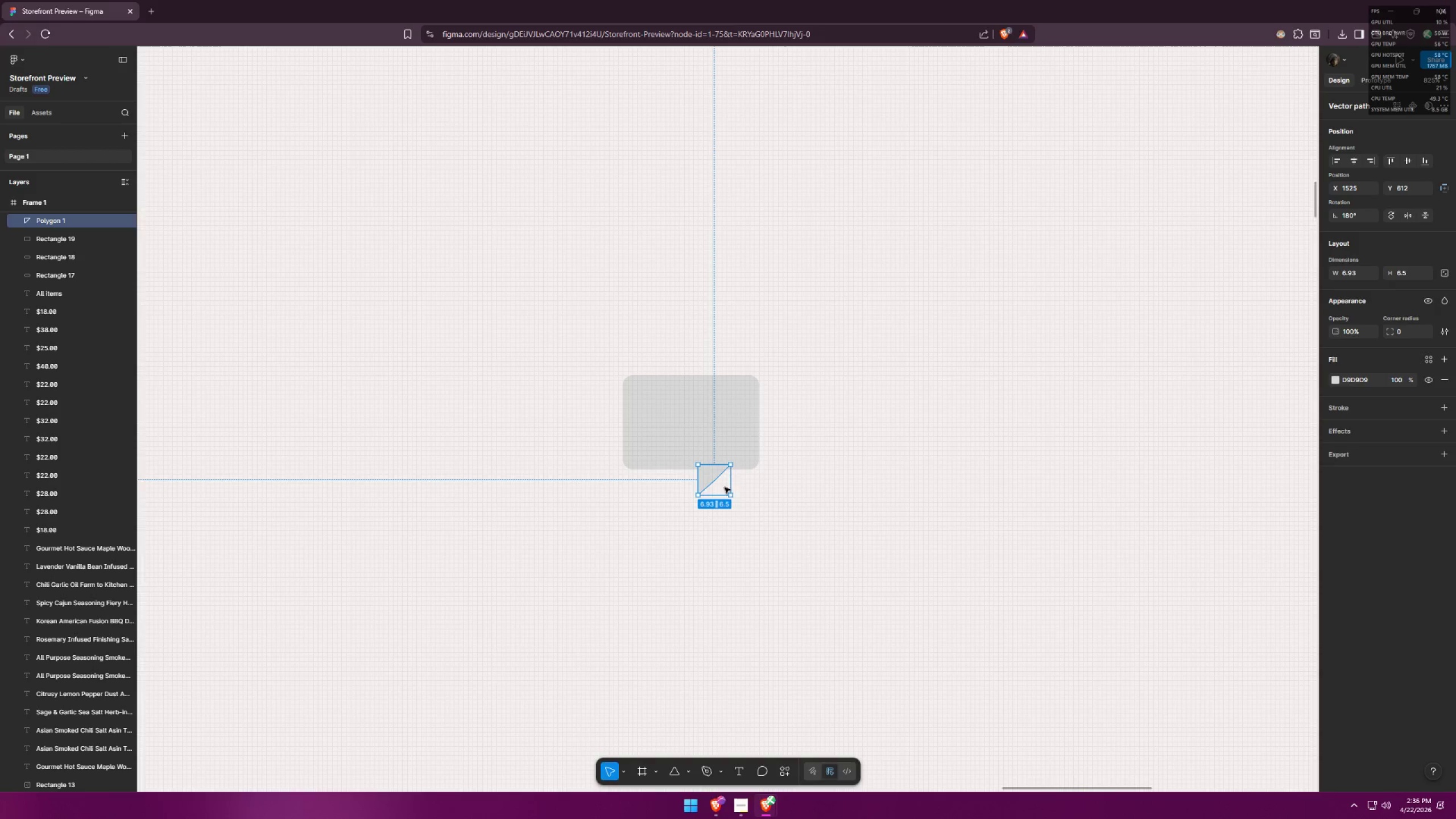 
left_click([782, 518])
 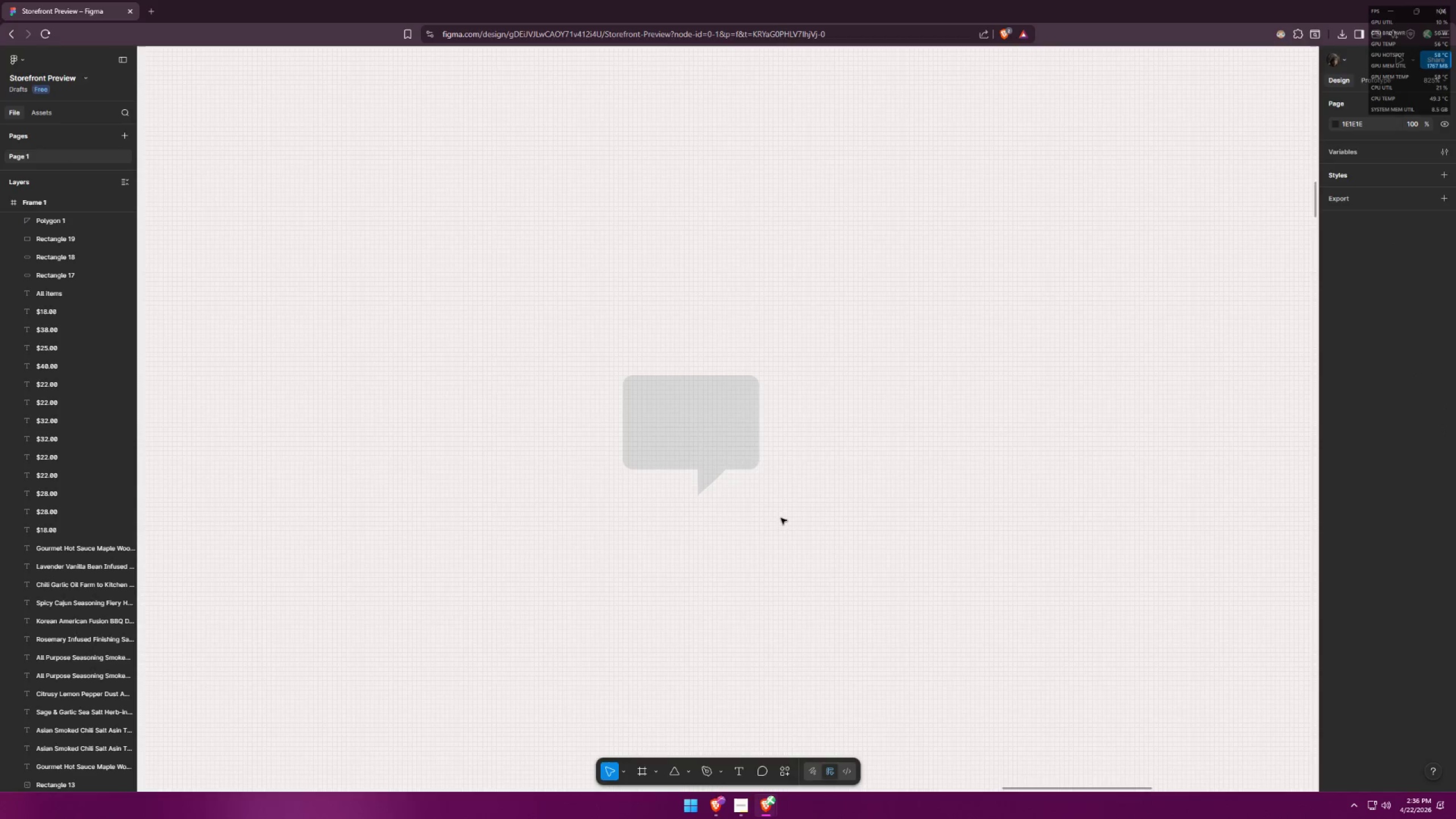 
key(Alt+AltLeft)
 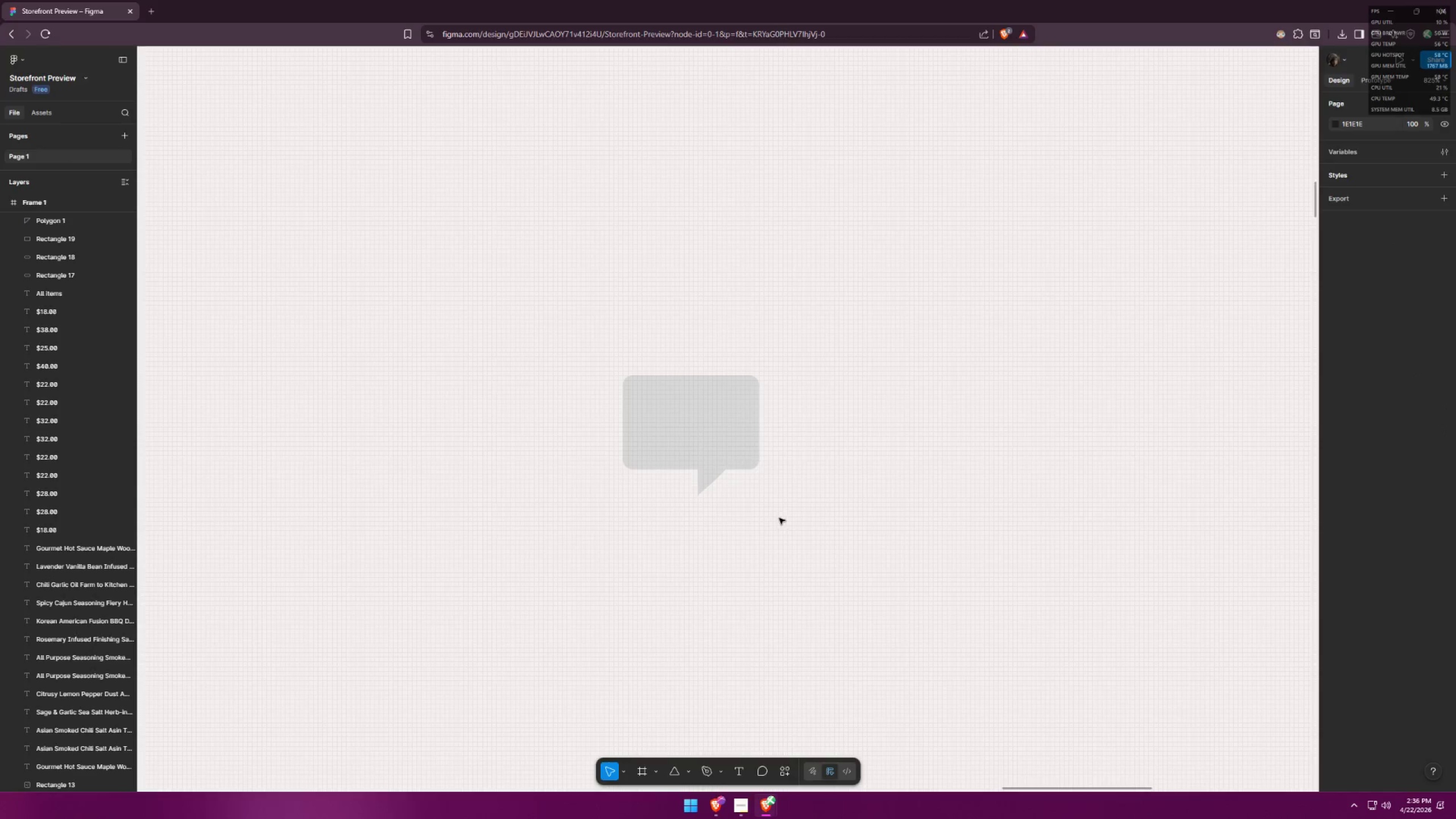 
key(Alt+Tab)
 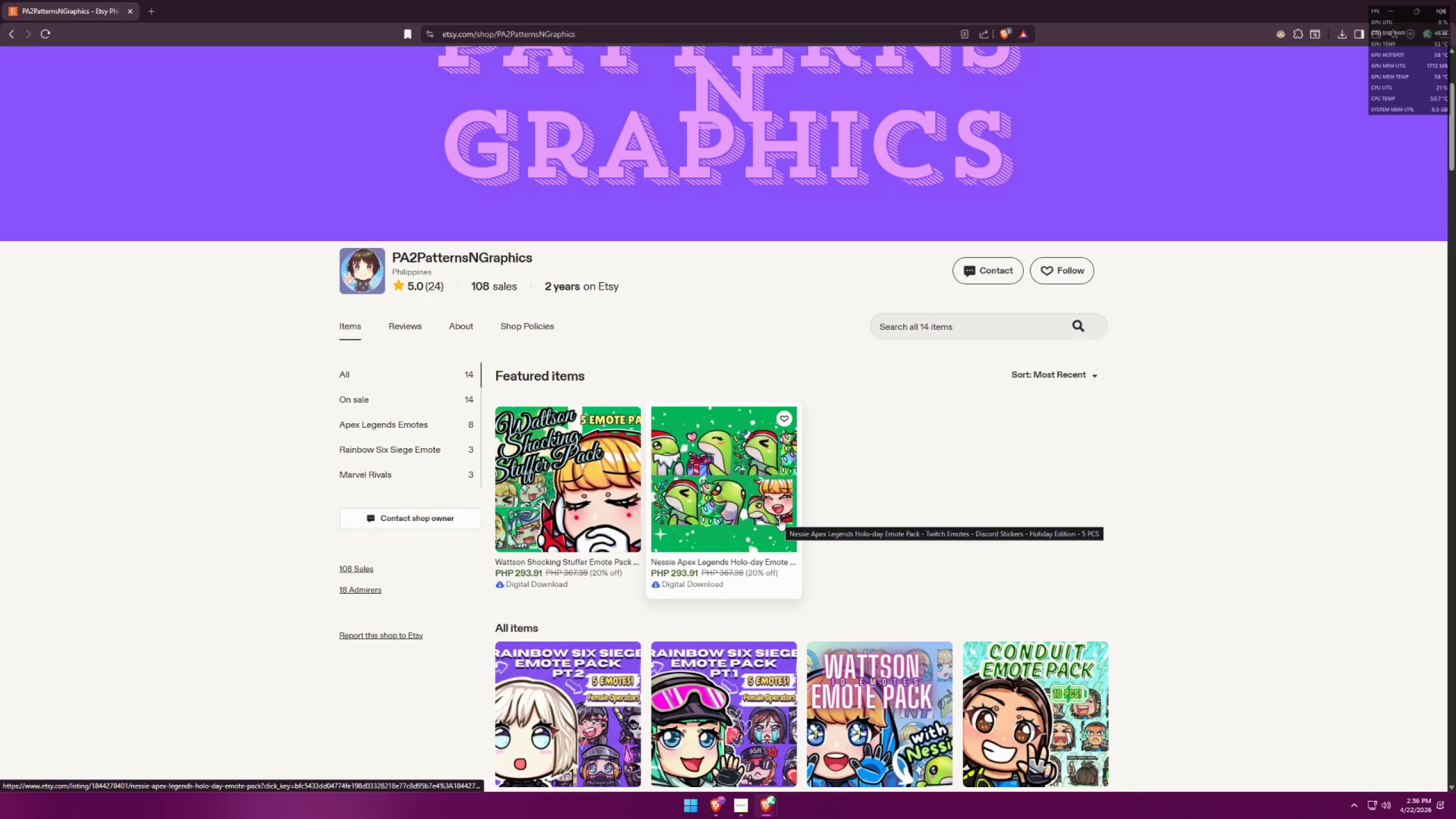 
key(Alt+AltLeft)
 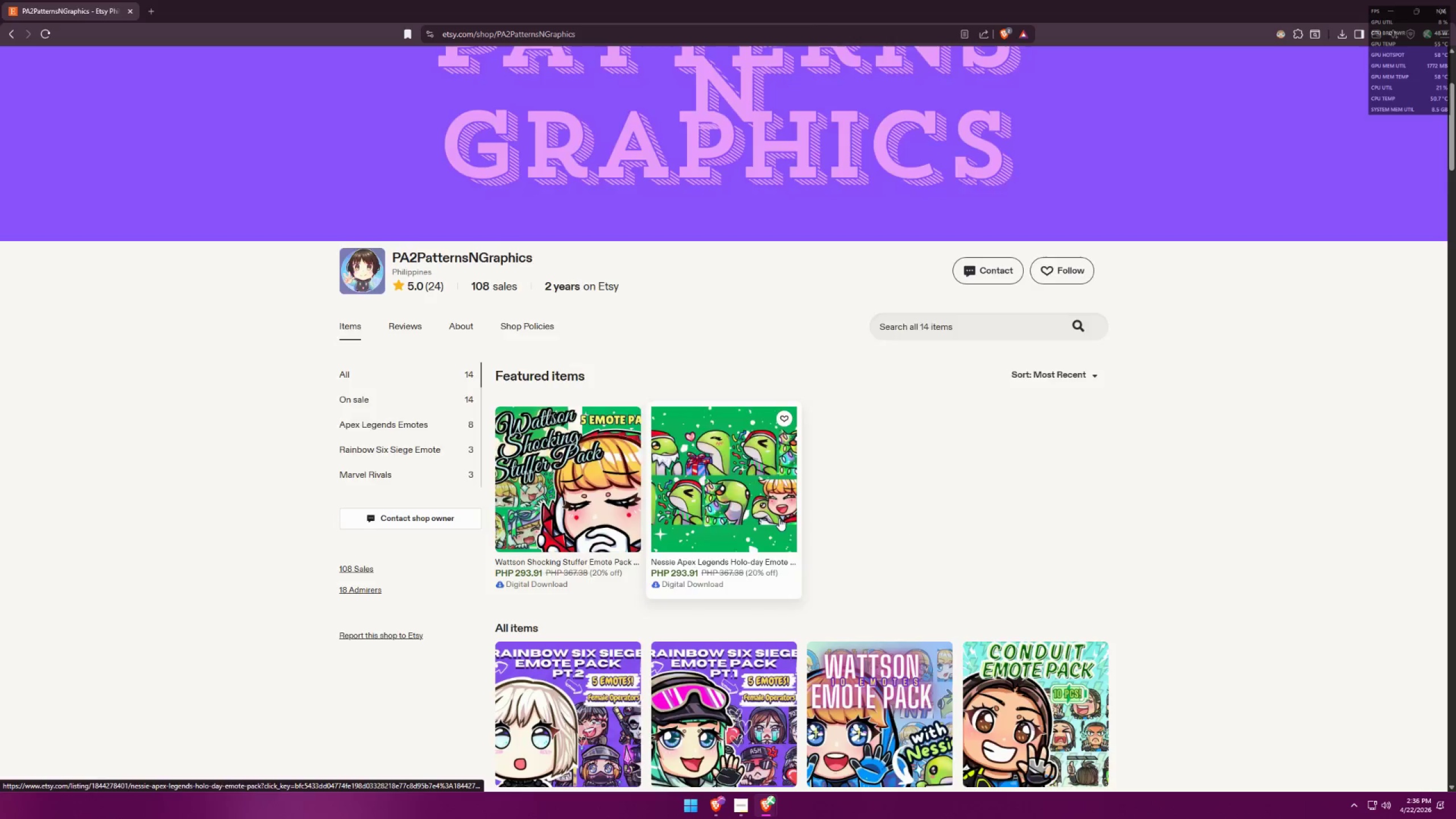 
left_click_drag(start_coordinate=[708, 481], to_coordinate=[657, 477])
 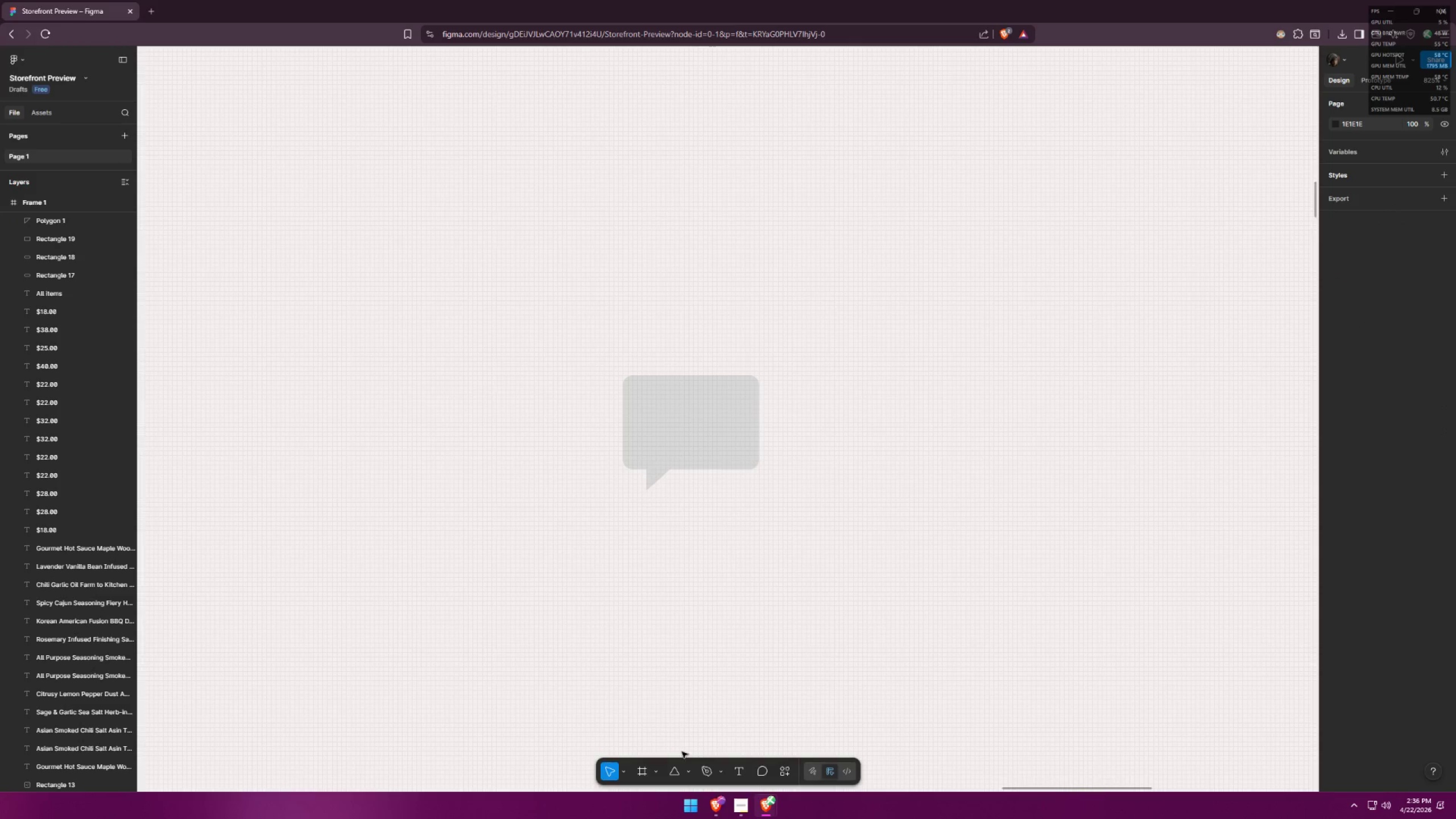 
left_click([685, 772])
 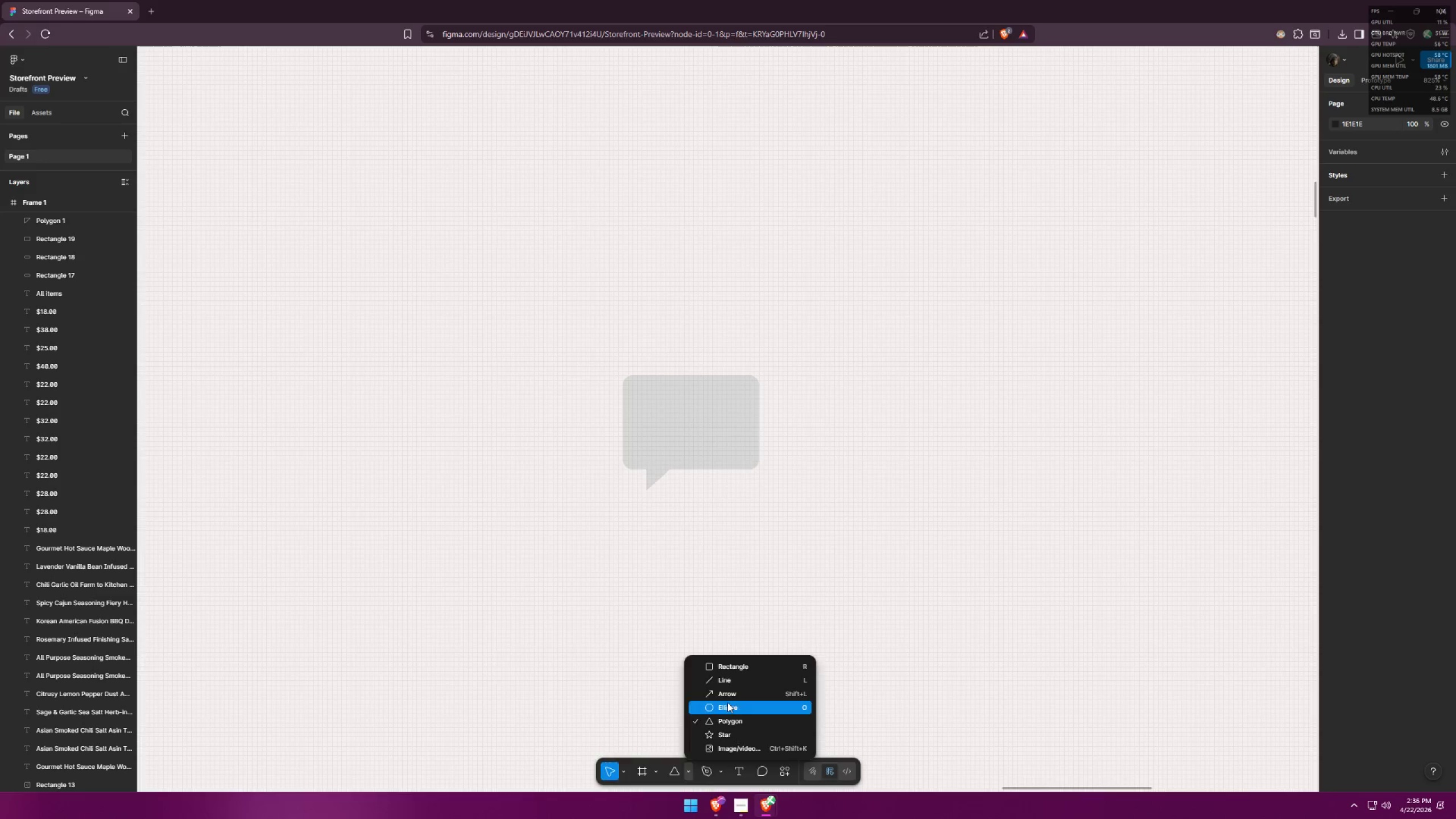 
hold_key(key=ShiftLeft, duration=0.95)
left_click_drag(start_coordinate=[712, 497], to_coordinate=[726, 514])
 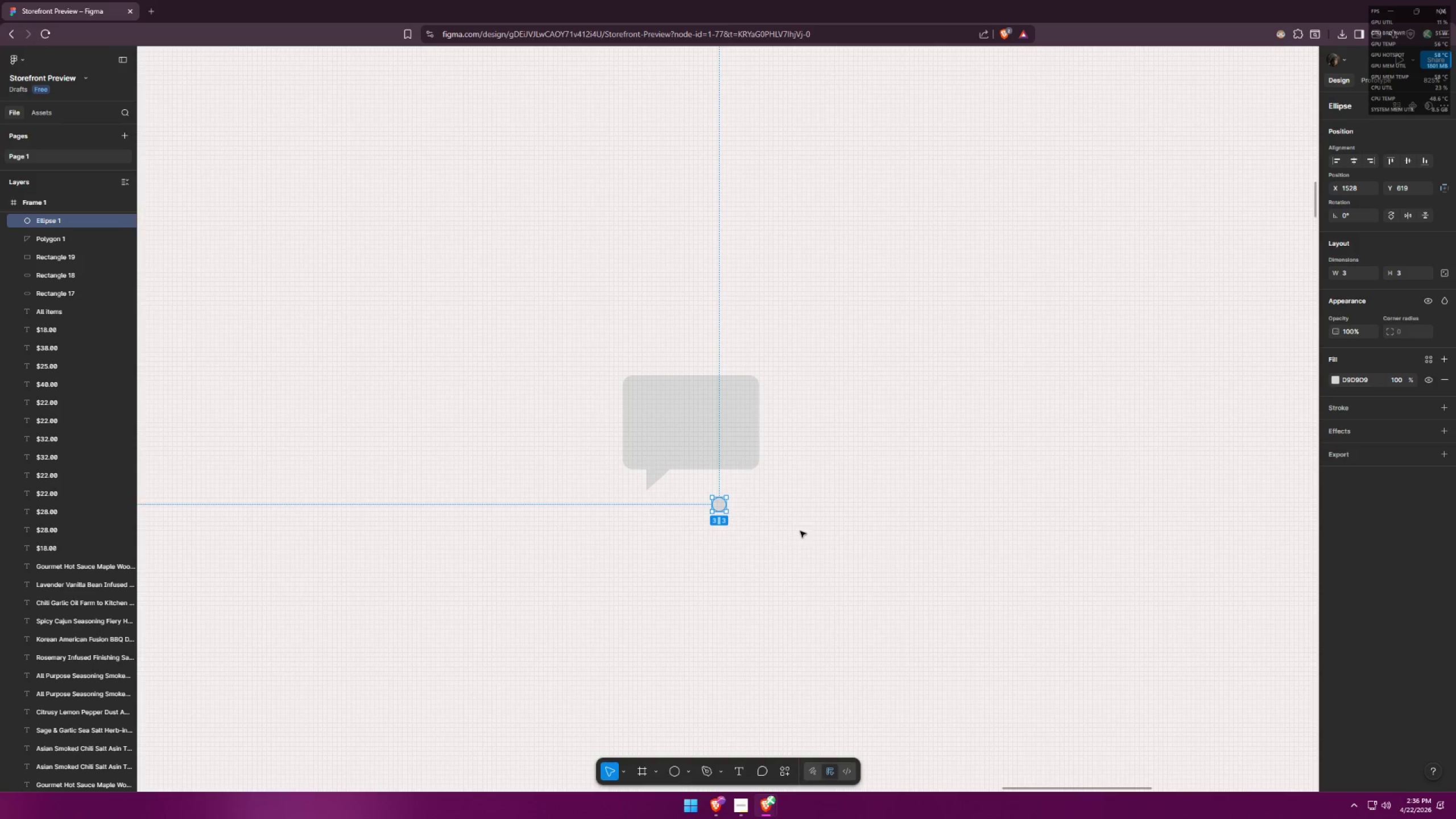 
left_click([799, 531])
 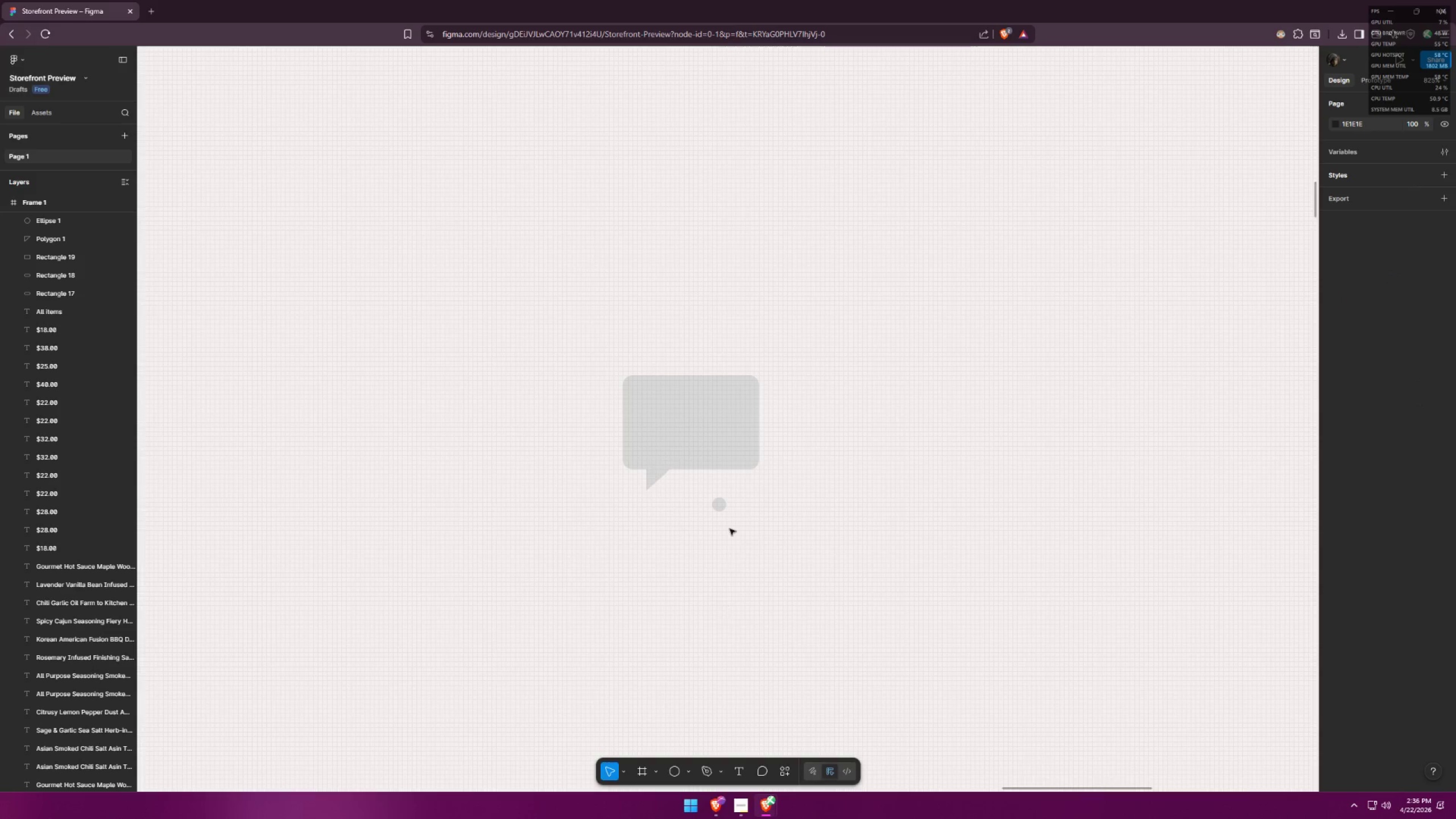 
hold_key(key=AltLeft, duration=1.08)
hold_key(key=ShiftLeft, duration=1.03)
left_click_drag(start_coordinate=[720, 508], to_coordinate=[746, 508])
 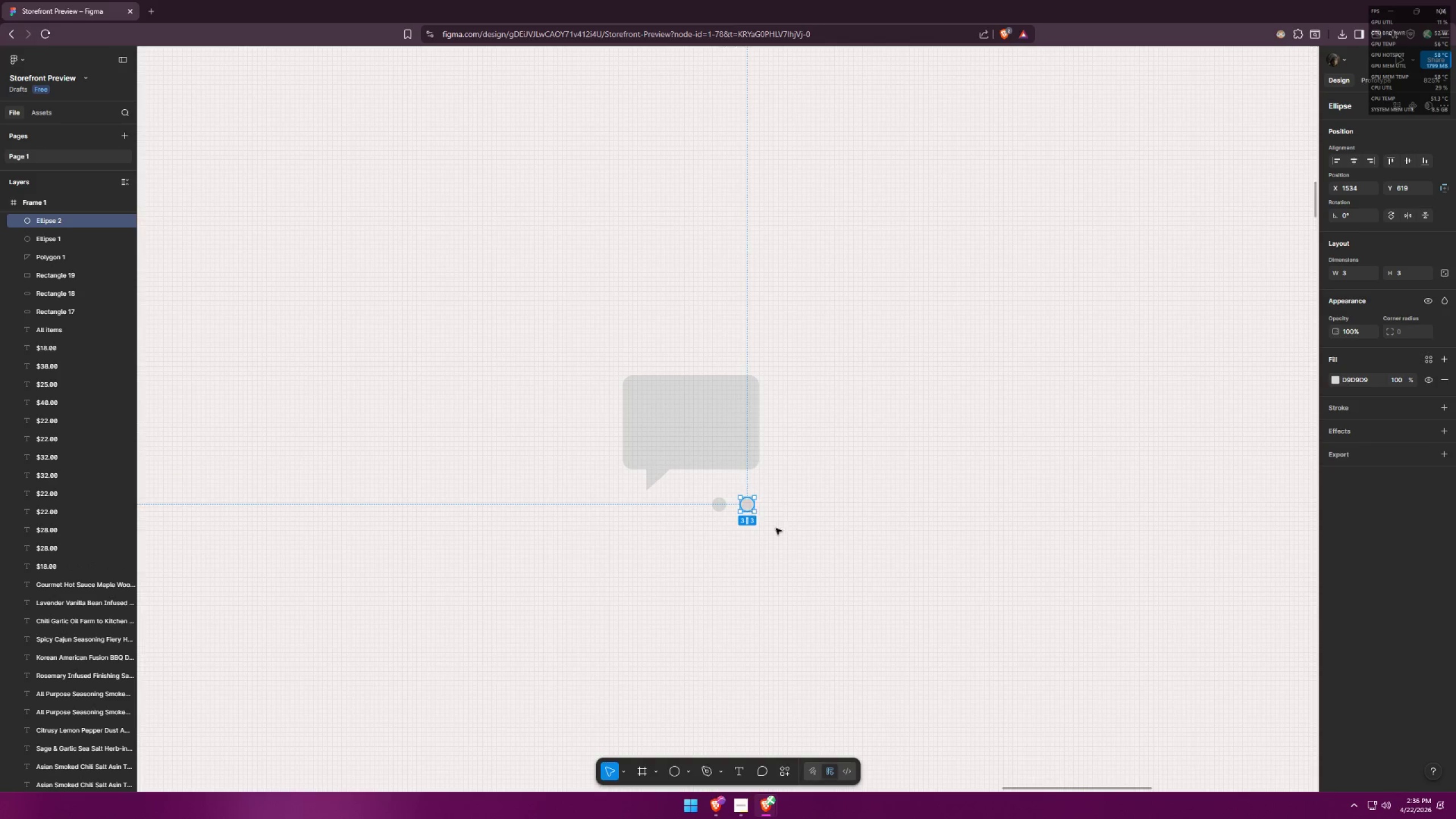 
left_click([775, 528])
 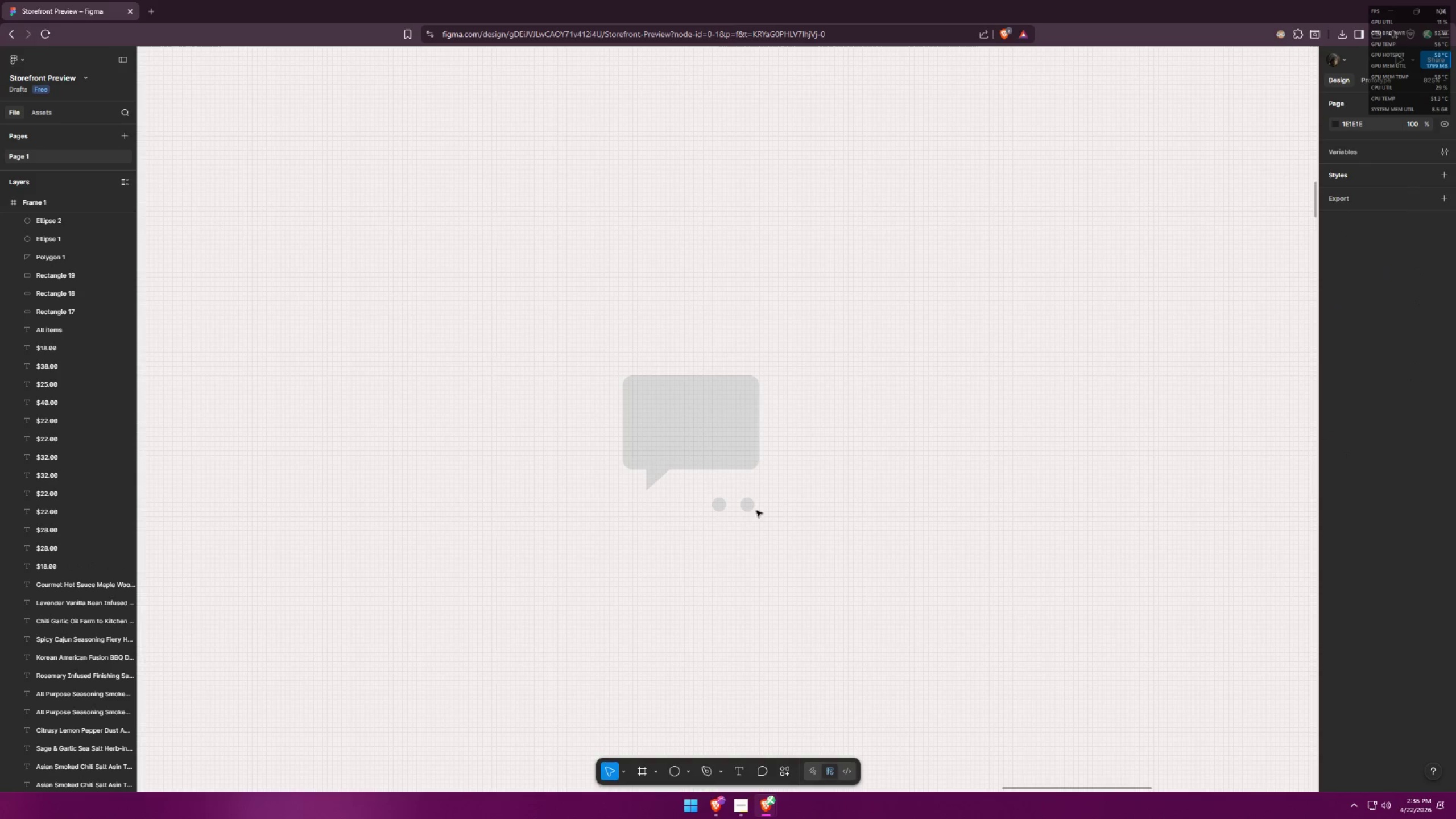 
hold_key(key=AltLeft, duration=1.55)
hold_key(key=ShiftLeft, duration=1.5)
left_click_drag(start_coordinate=[750, 508], to_coordinate=[779, 508])
 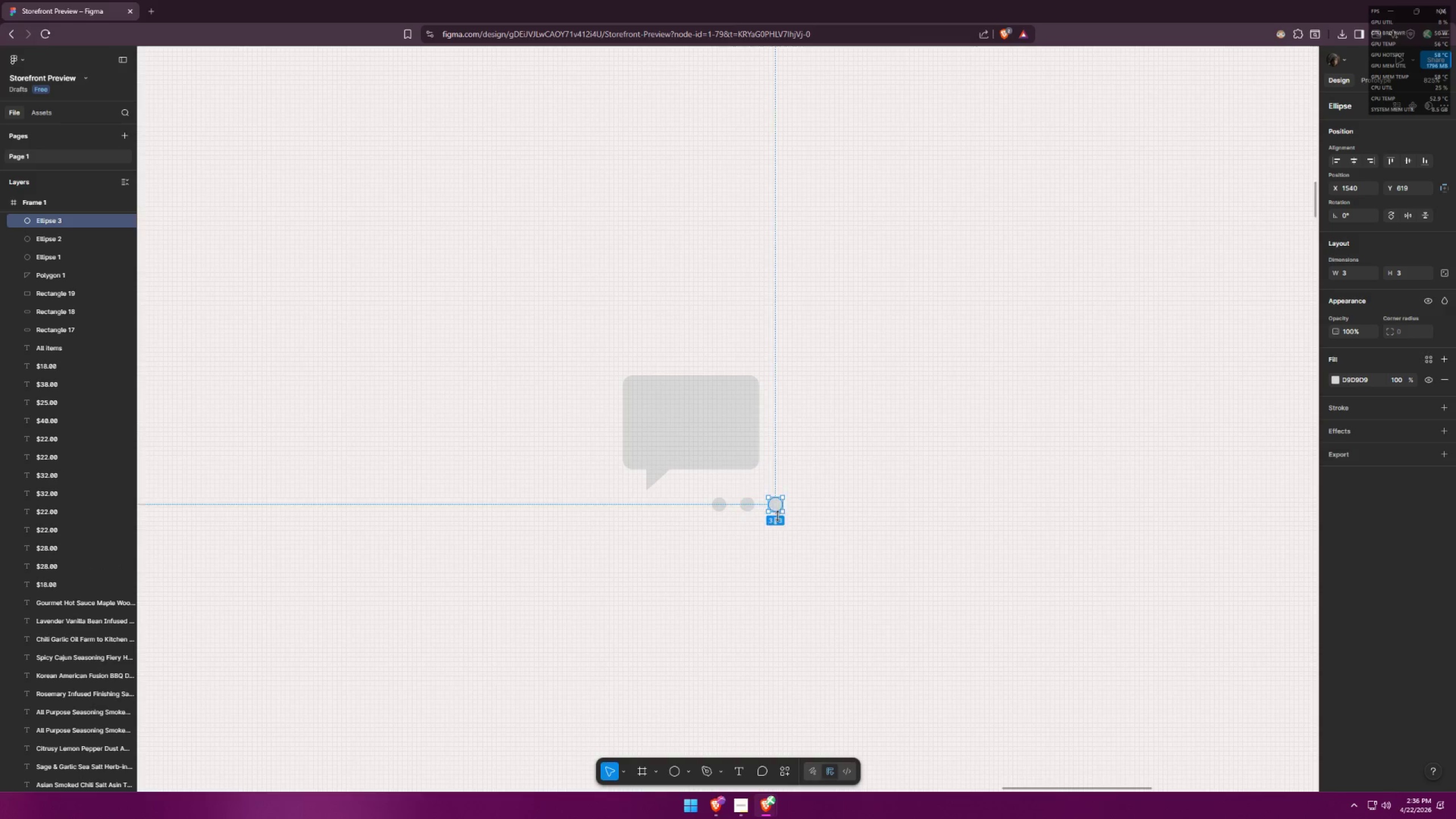 
left_click([779, 537])
 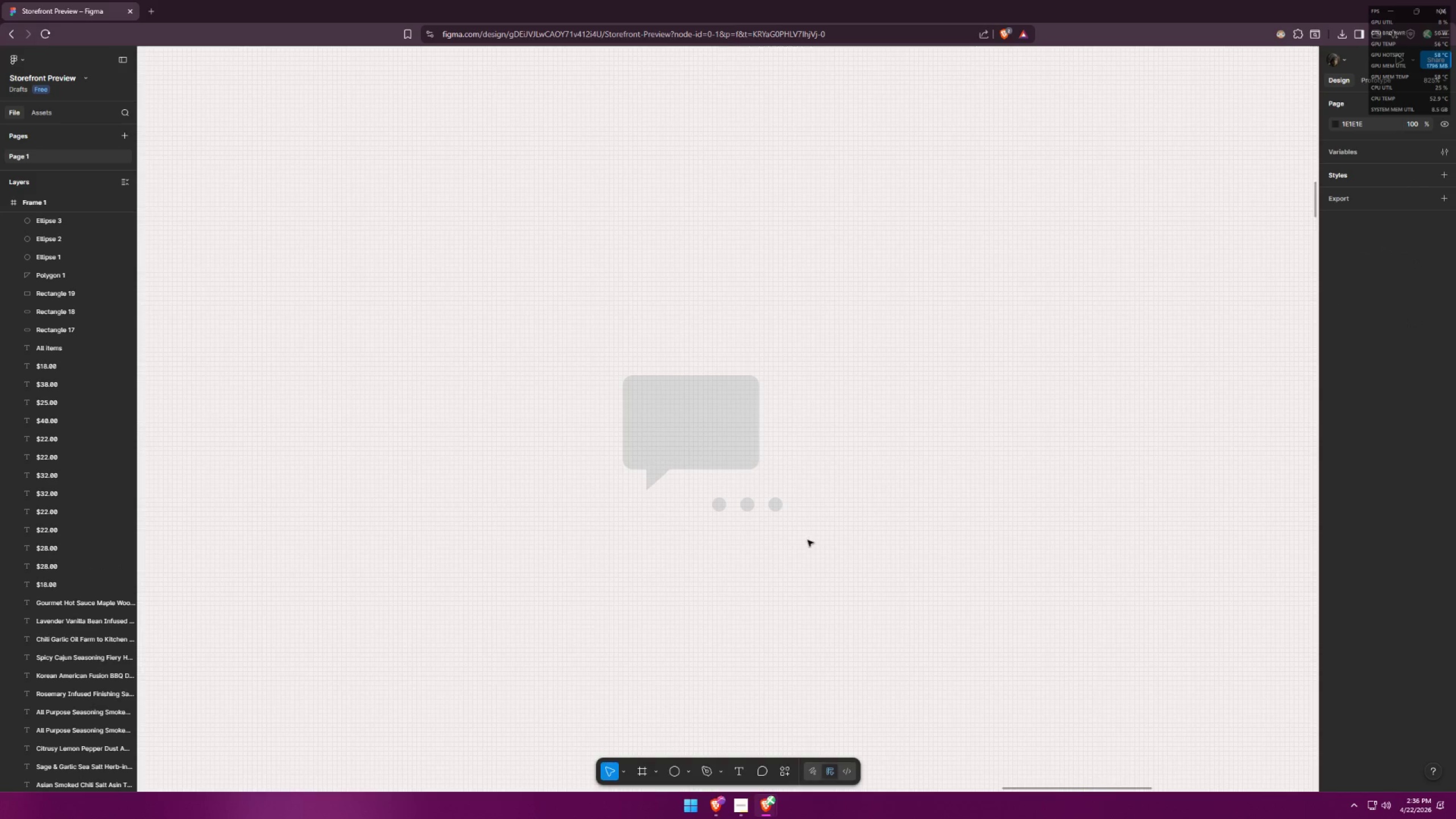 
left_click_drag(start_coordinate=[829, 547], to_coordinate=[676, 488])
 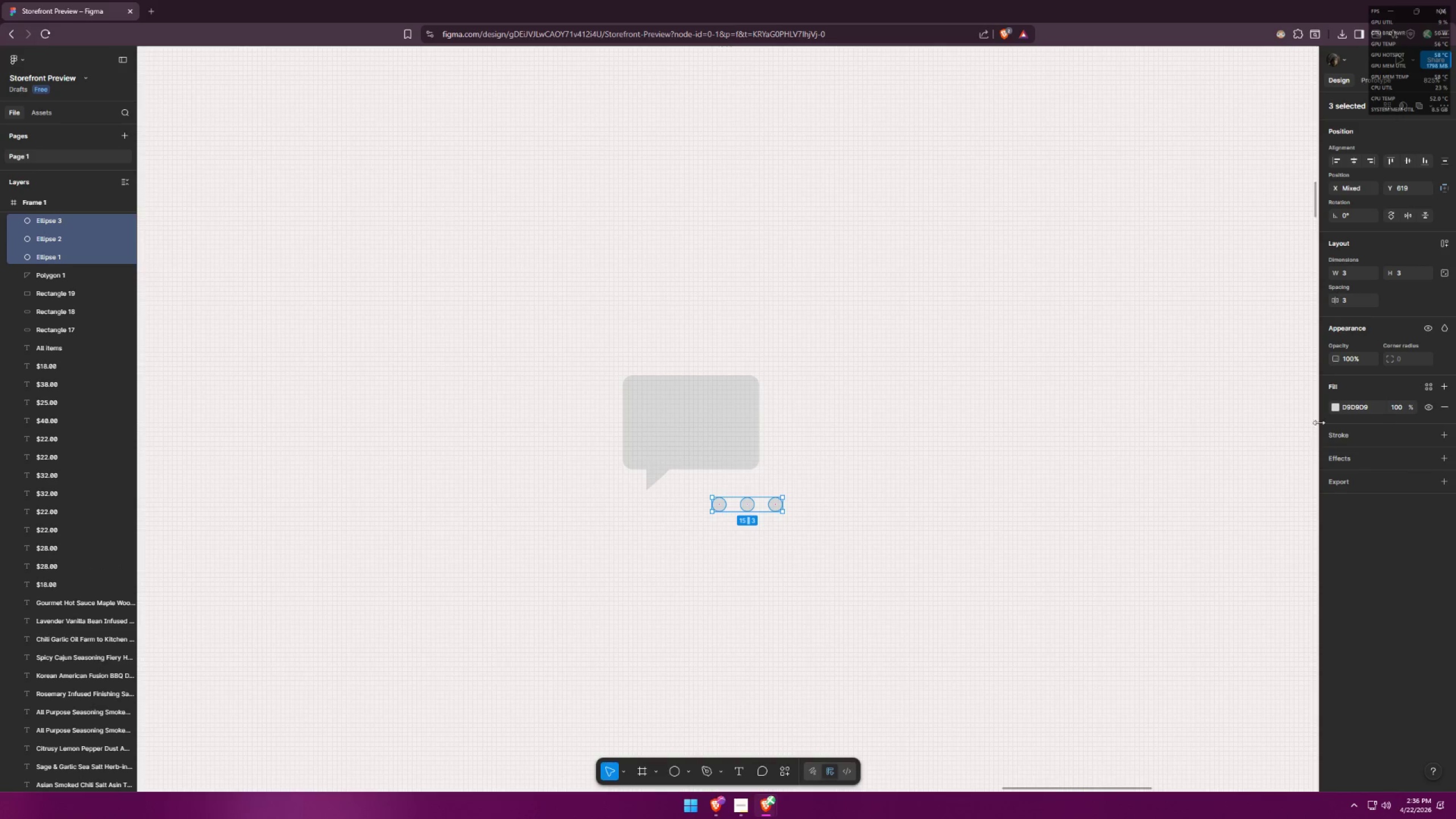 
left_click([1335, 408])
 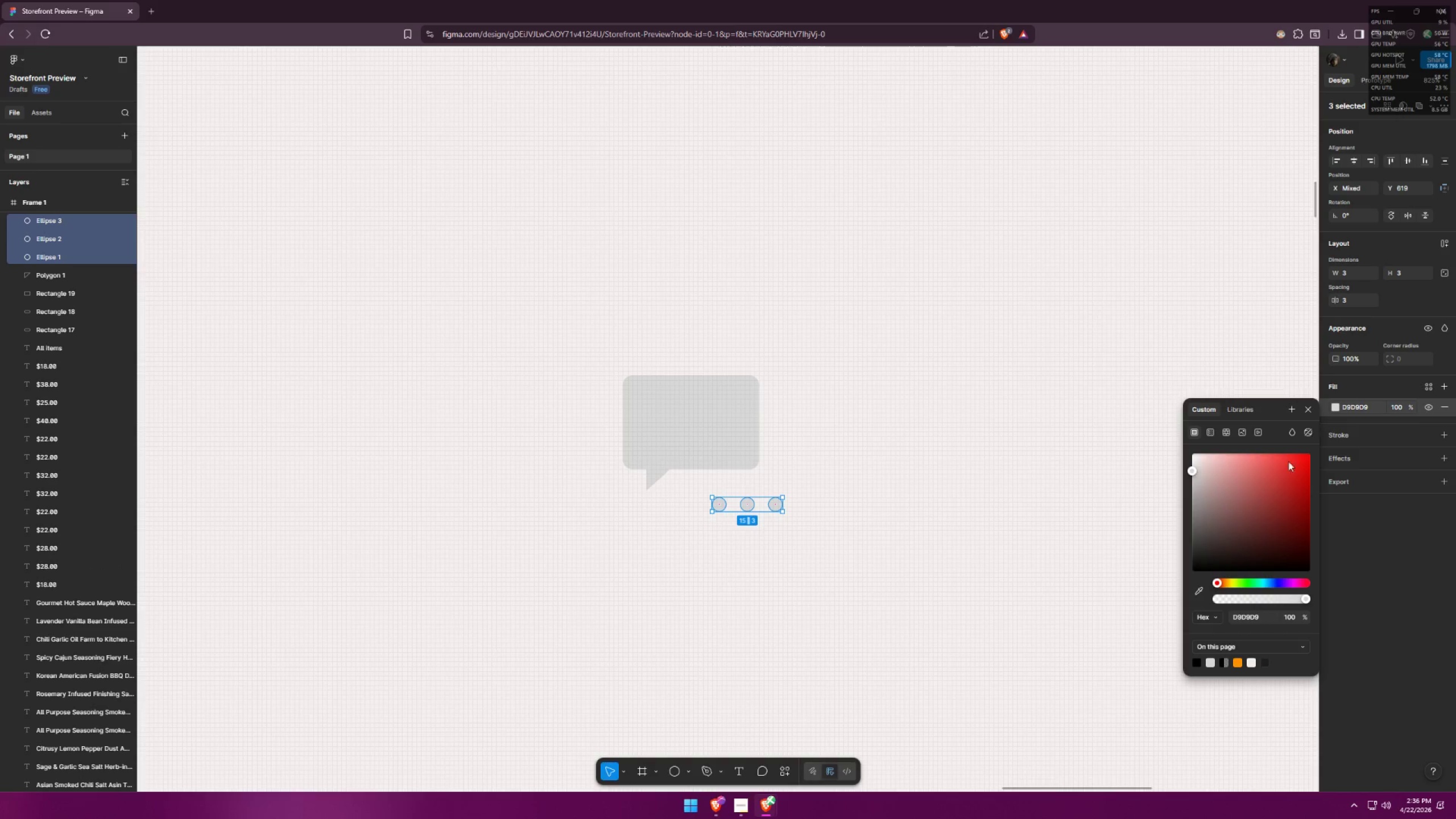 
left_click_drag(start_coordinate=[1224, 480], to_coordinate=[1139, 410])
 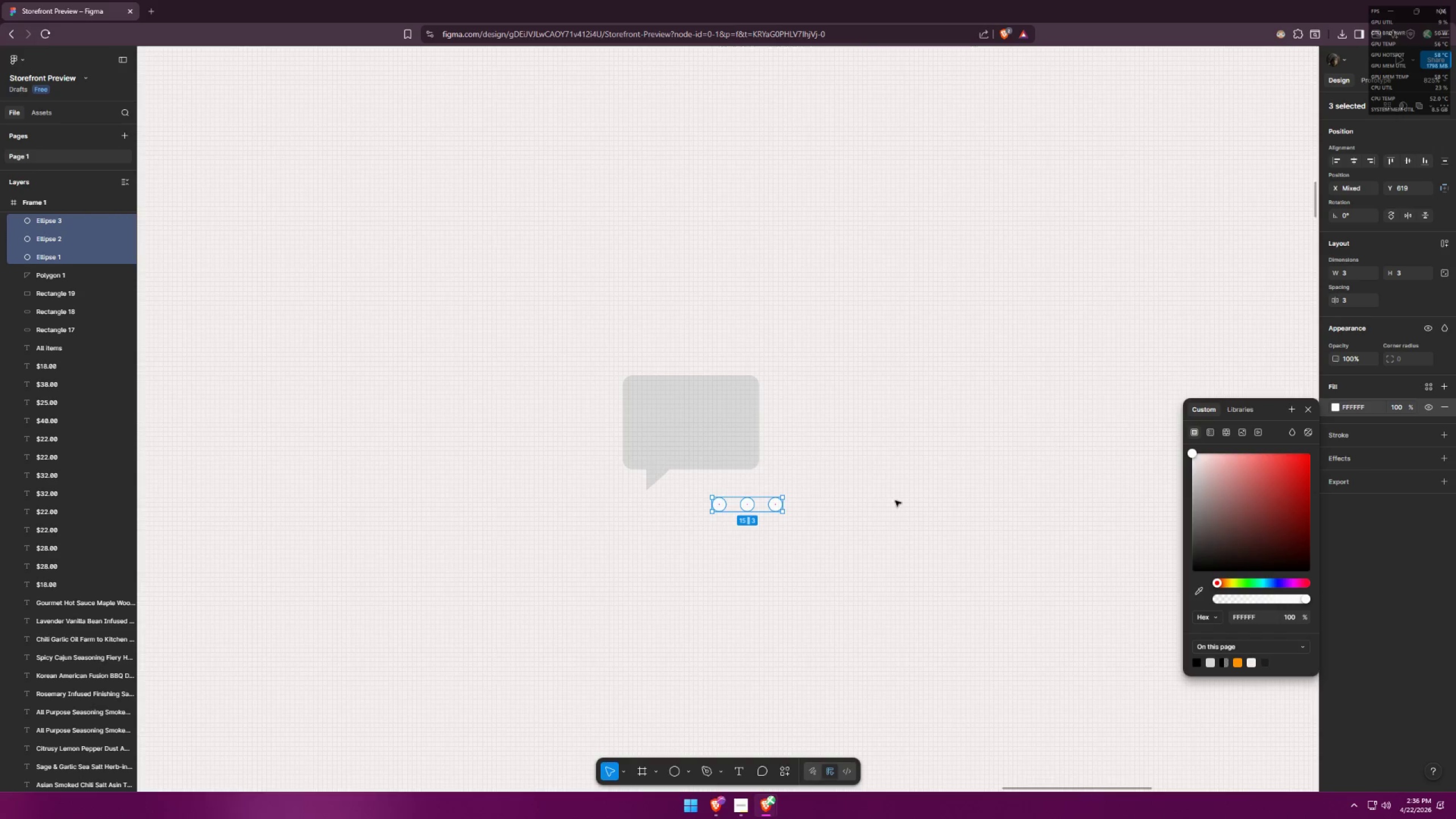 
left_click([894, 505])
 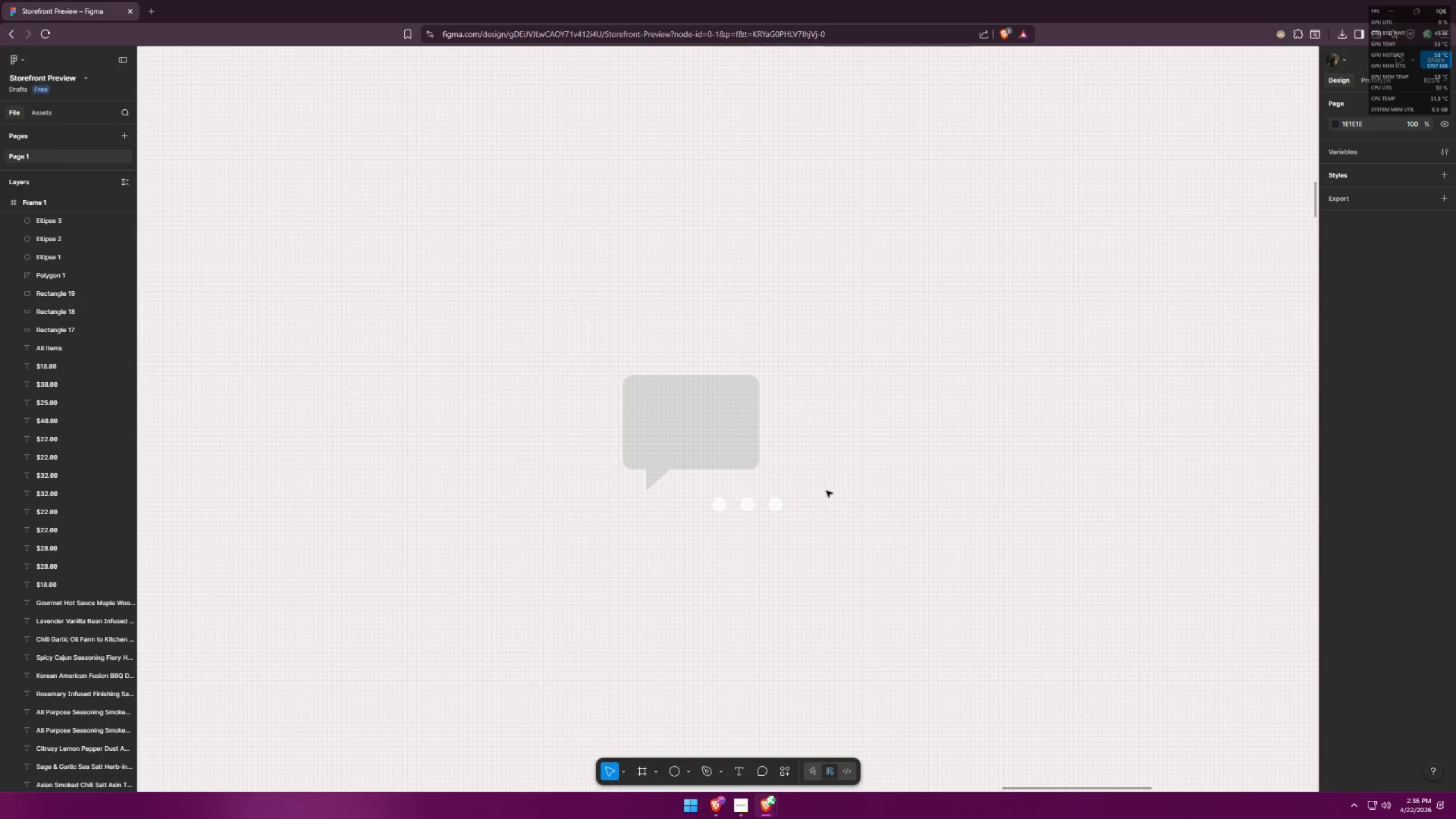 
left_click_drag(start_coordinate=[595, 502], to_coordinate=[777, 398])
 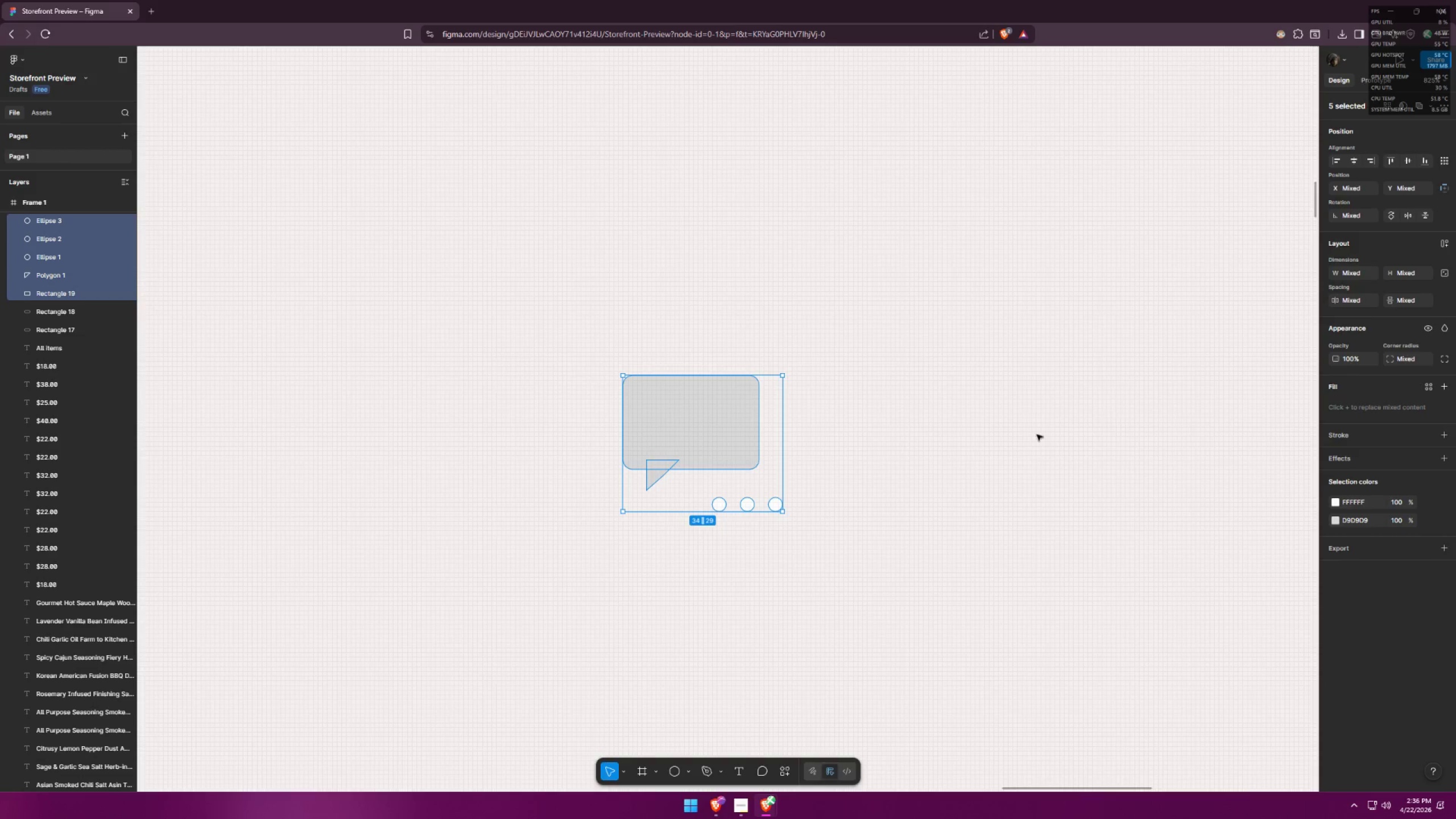 
left_click([943, 452])
 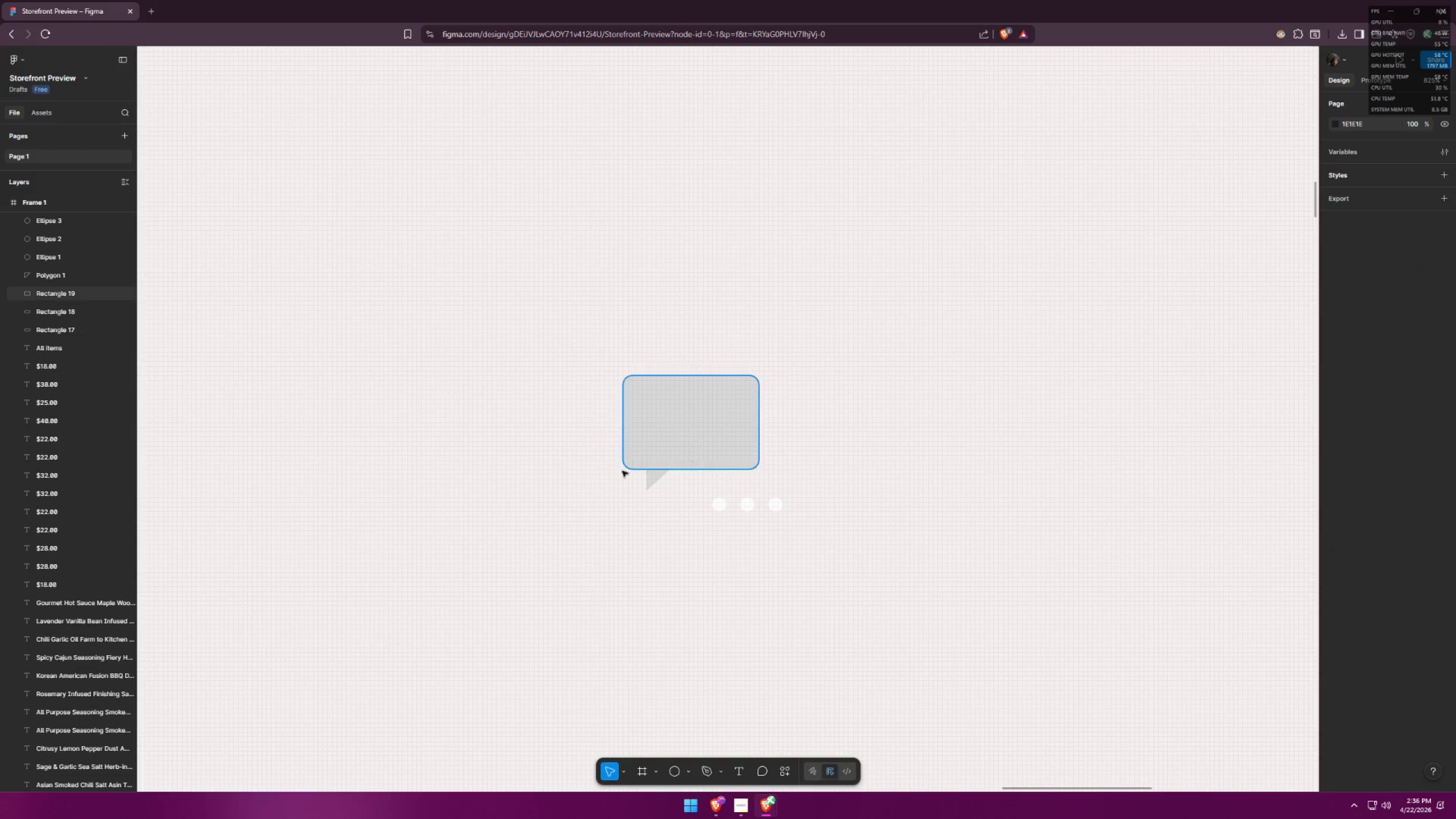 
left_click_drag(start_coordinate=[603, 486], to_coordinate=[839, 373])
 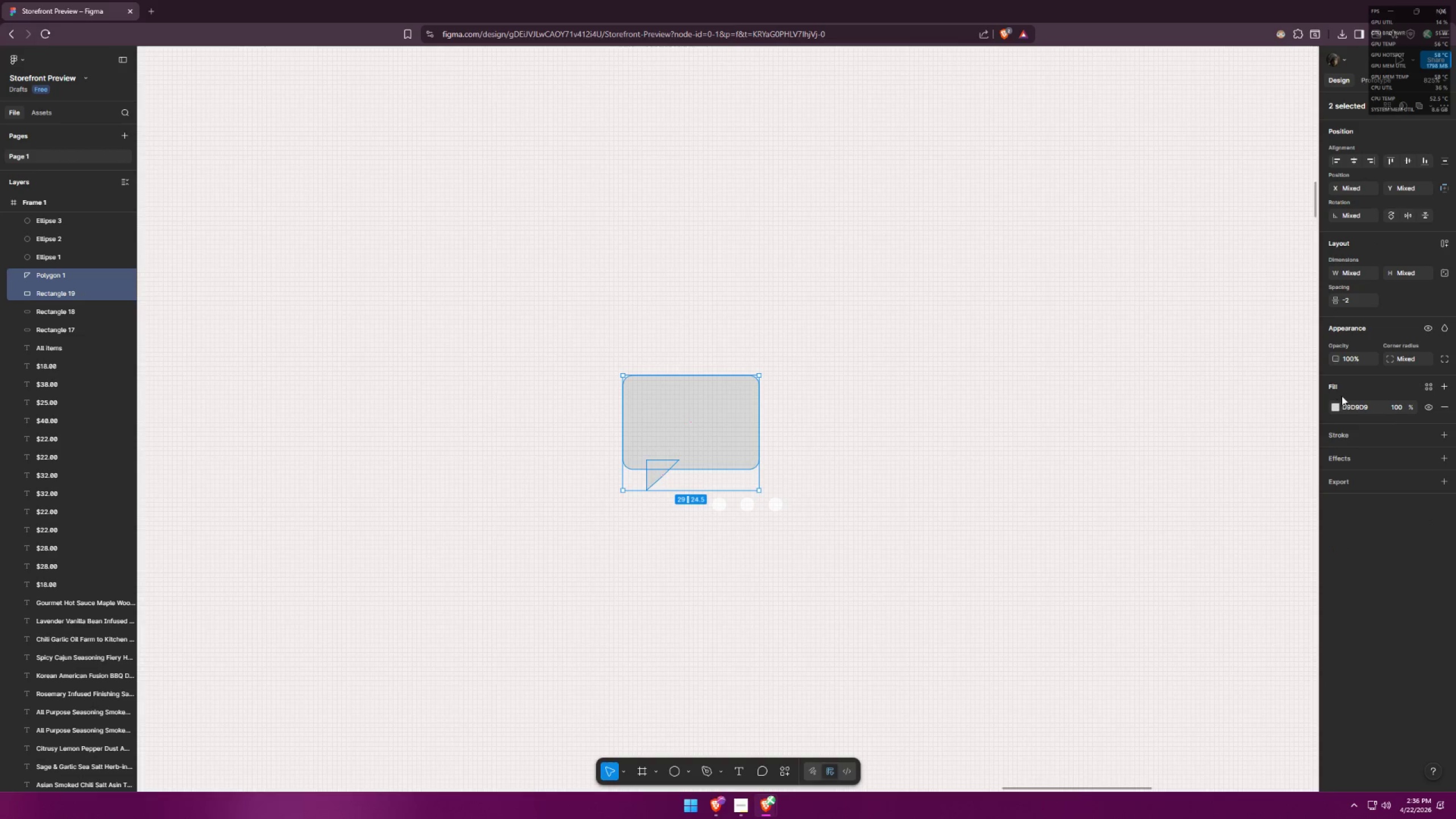 
left_click([1335, 404])
 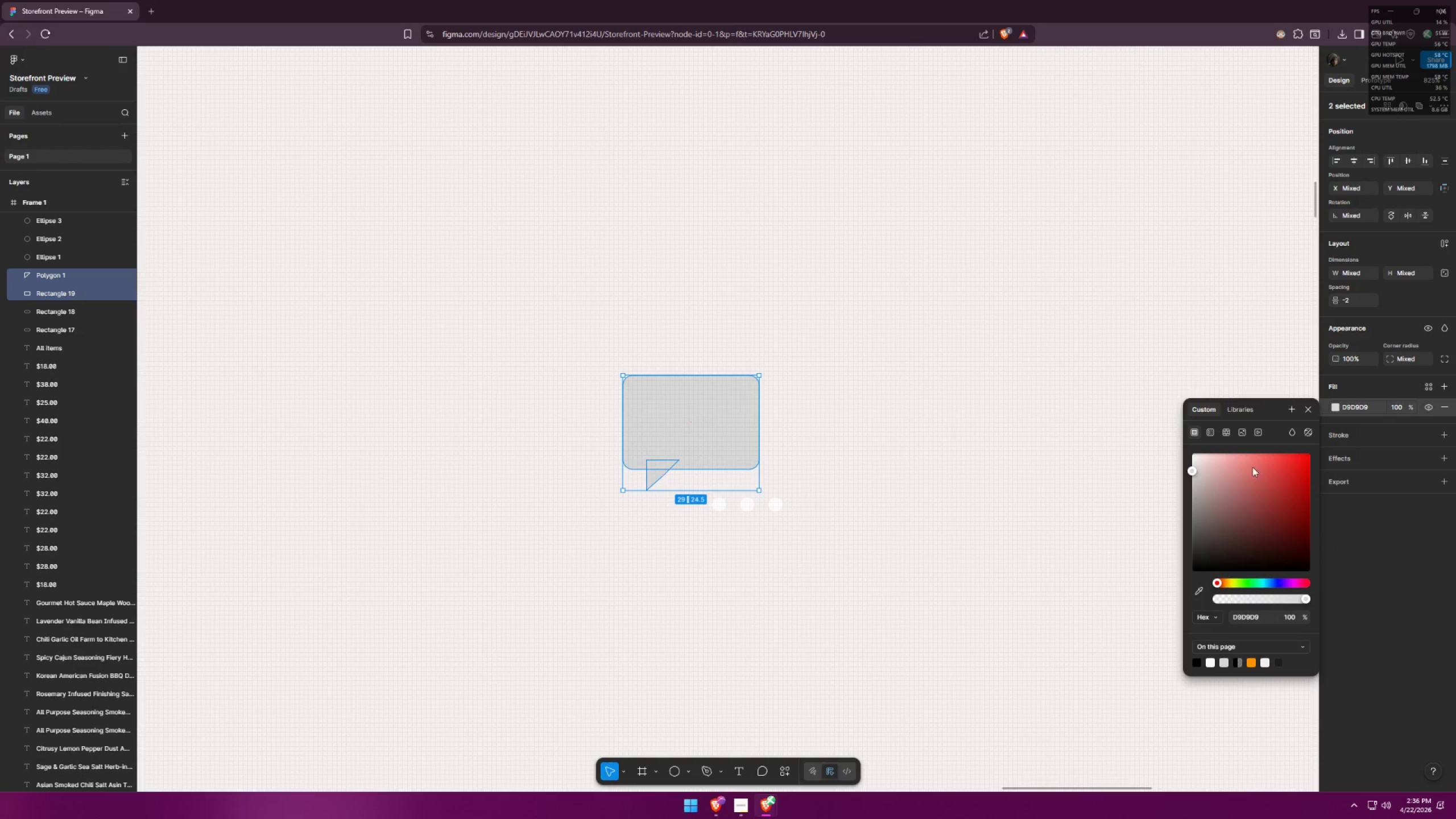 
left_click_drag(start_coordinate=[1214, 499], to_coordinate=[1056, 611])
 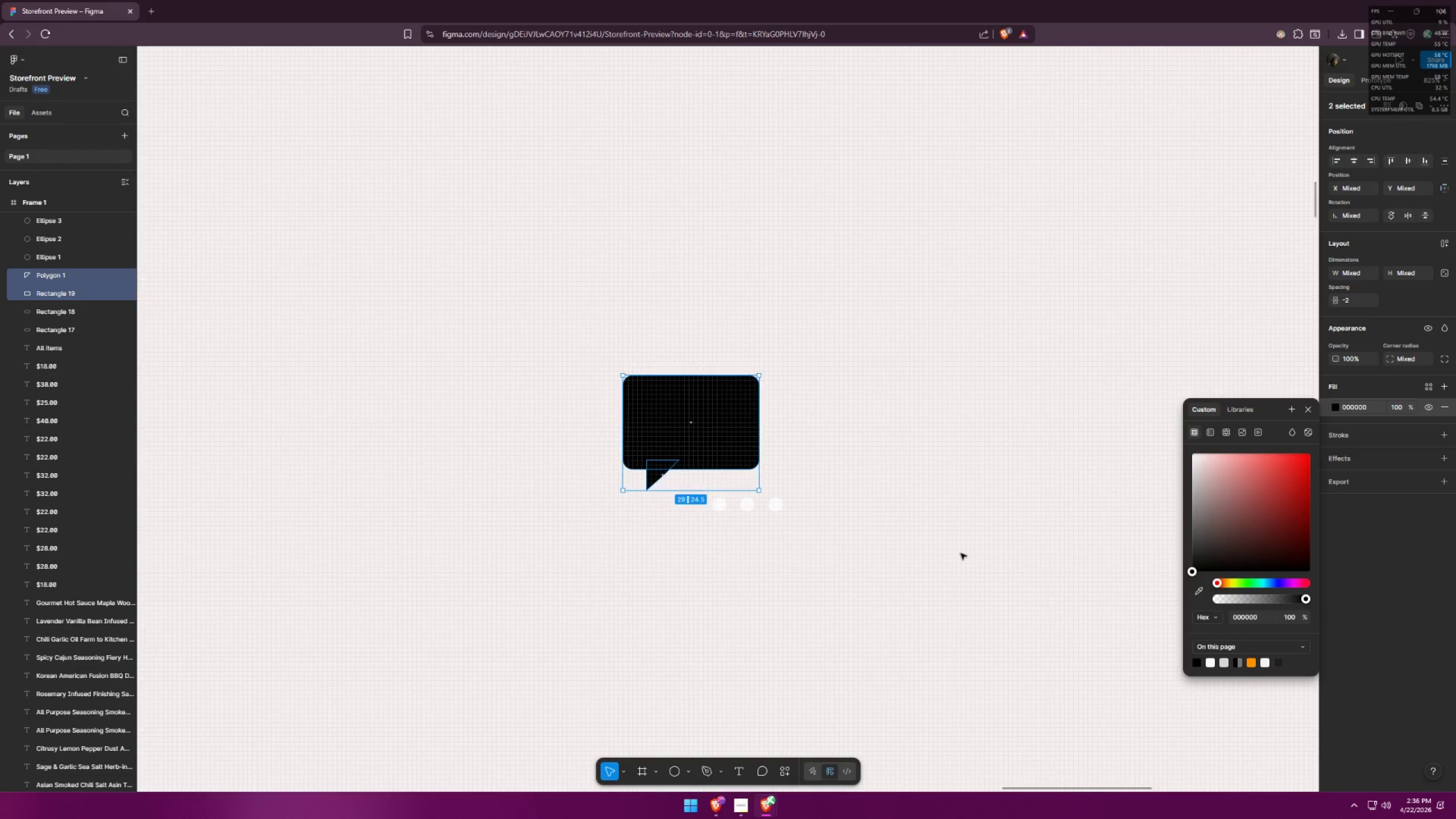 
left_click([892, 517])
 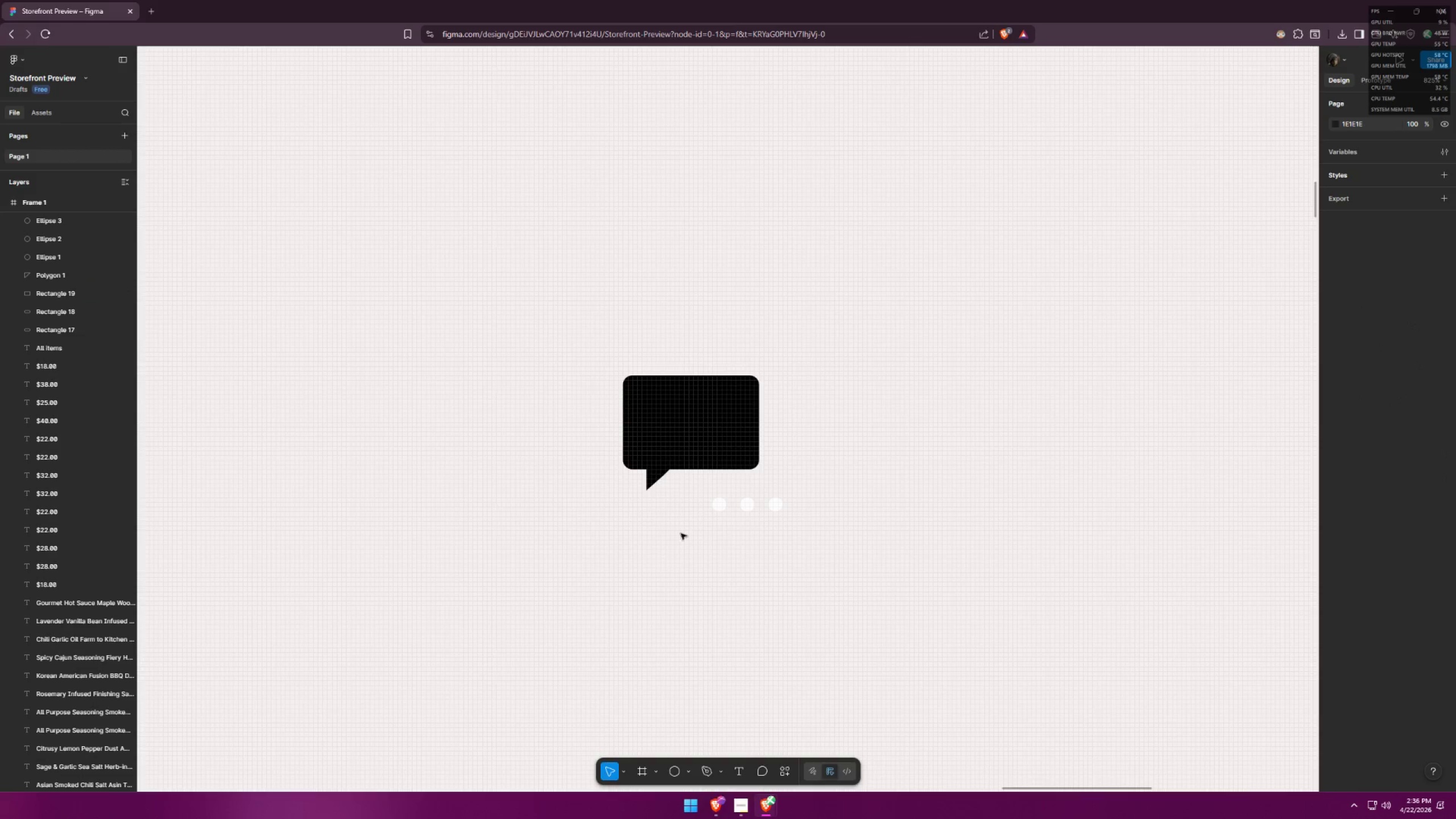 
left_click_drag(start_coordinate=[667, 535], to_coordinate=[823, 490])
 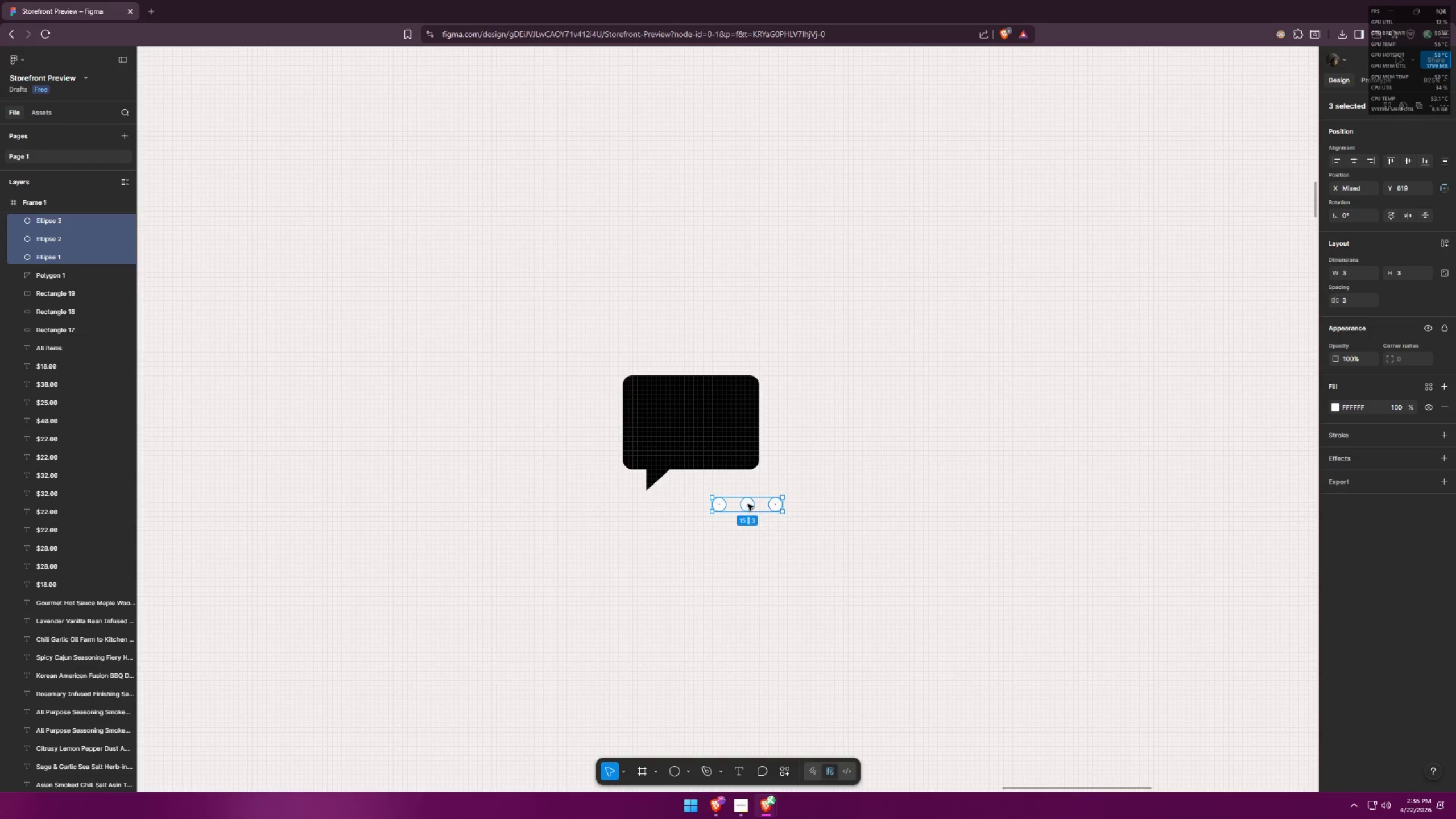 
left_click_drag(start_coordinate=[746, 504], to_coordinate=[689, 424])
 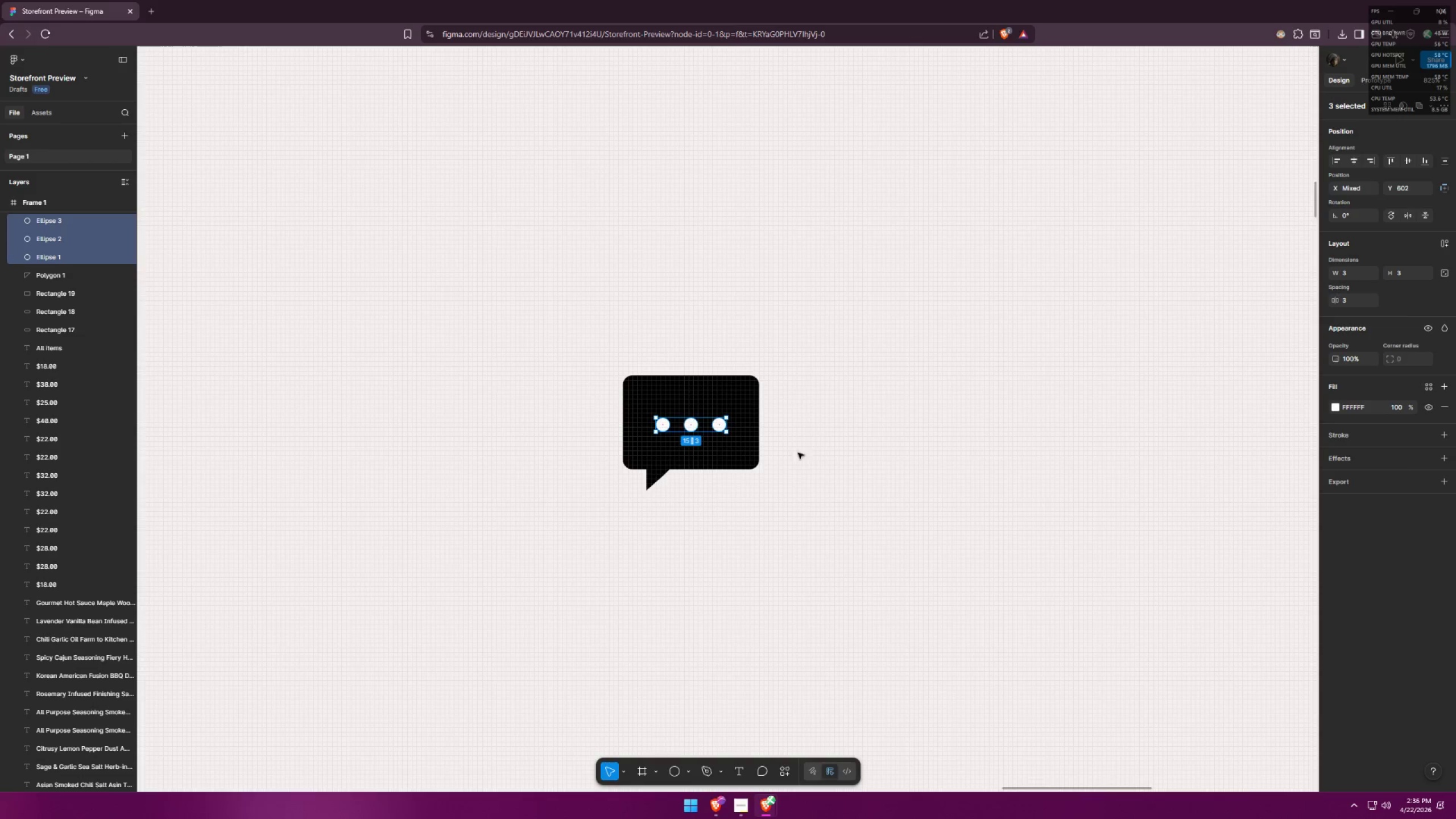 
left_click([821, 455])
 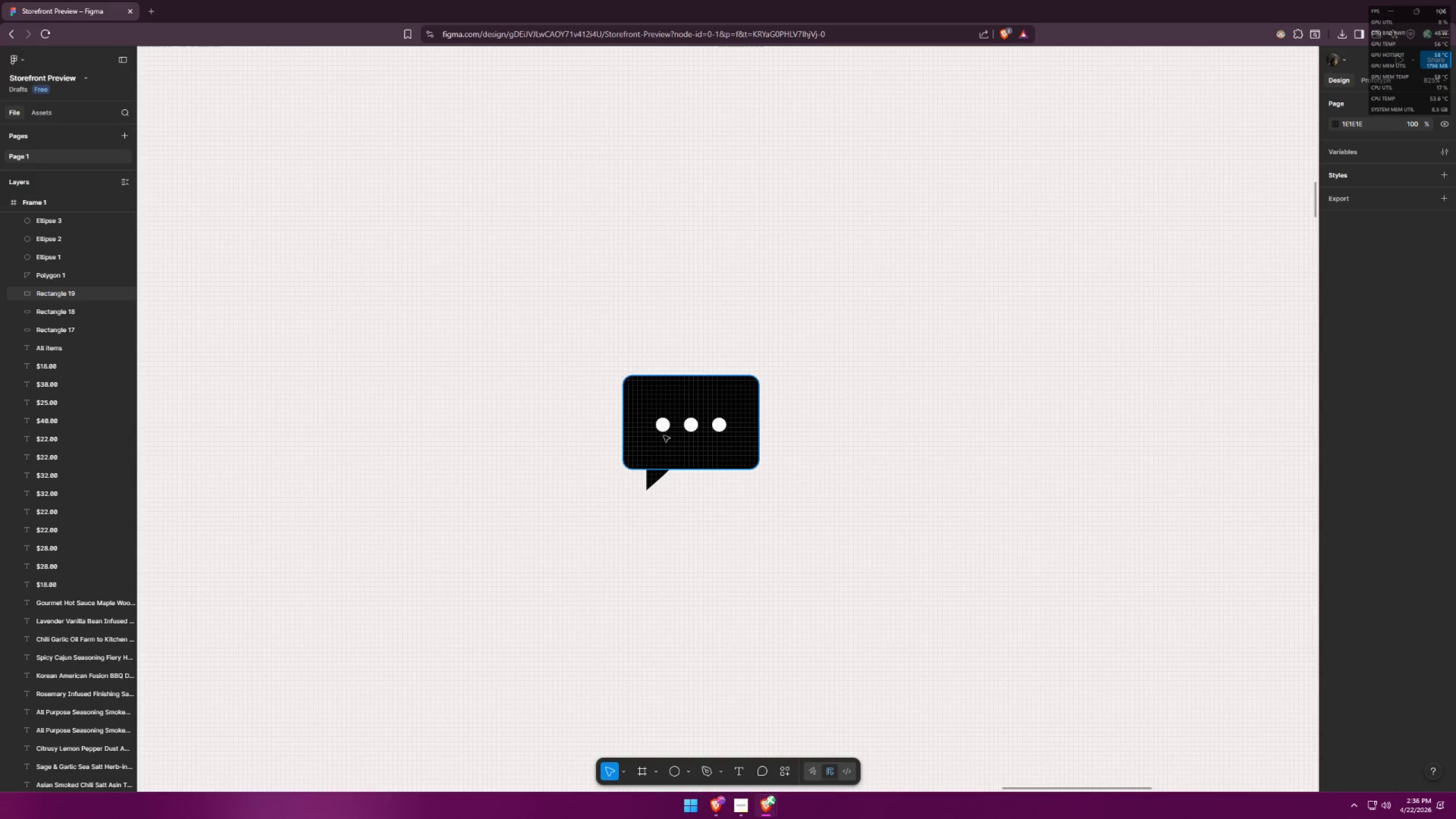 
left_click_drag(start_coordinate=[658, 435], to_coordinate=[700, 422])
 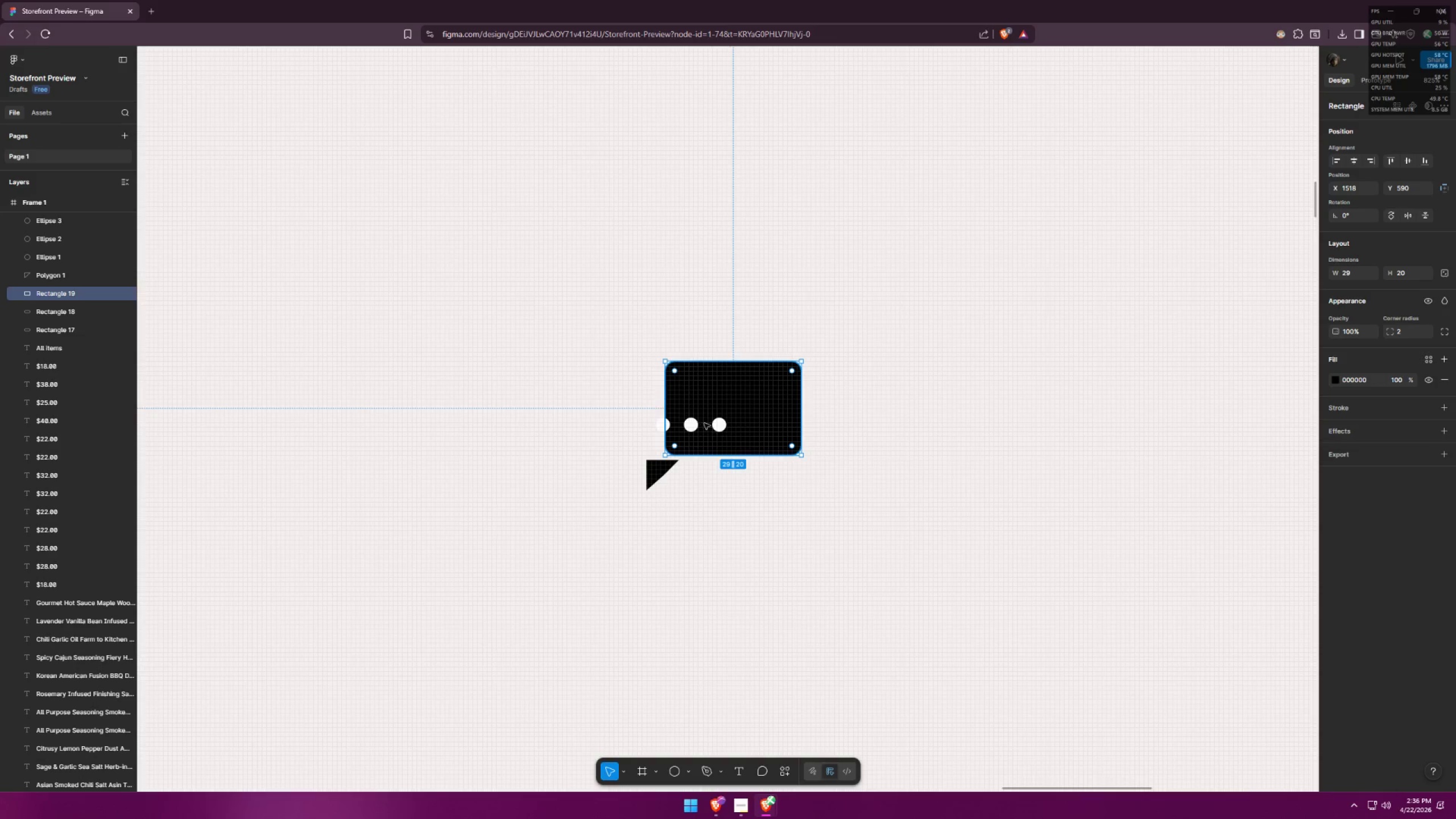 
key(Control+ControlLeft)
 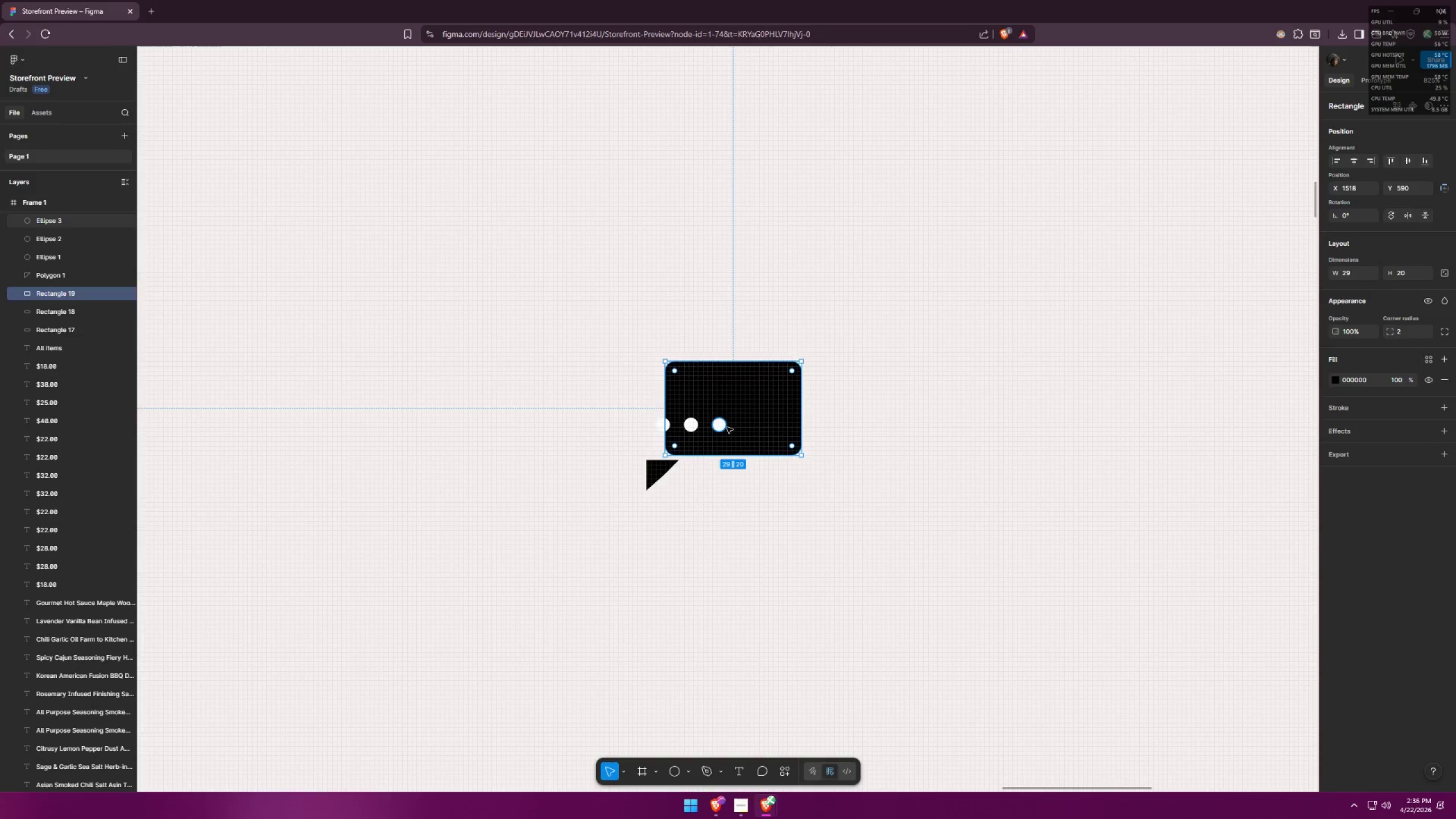 
key(Control+Z)
 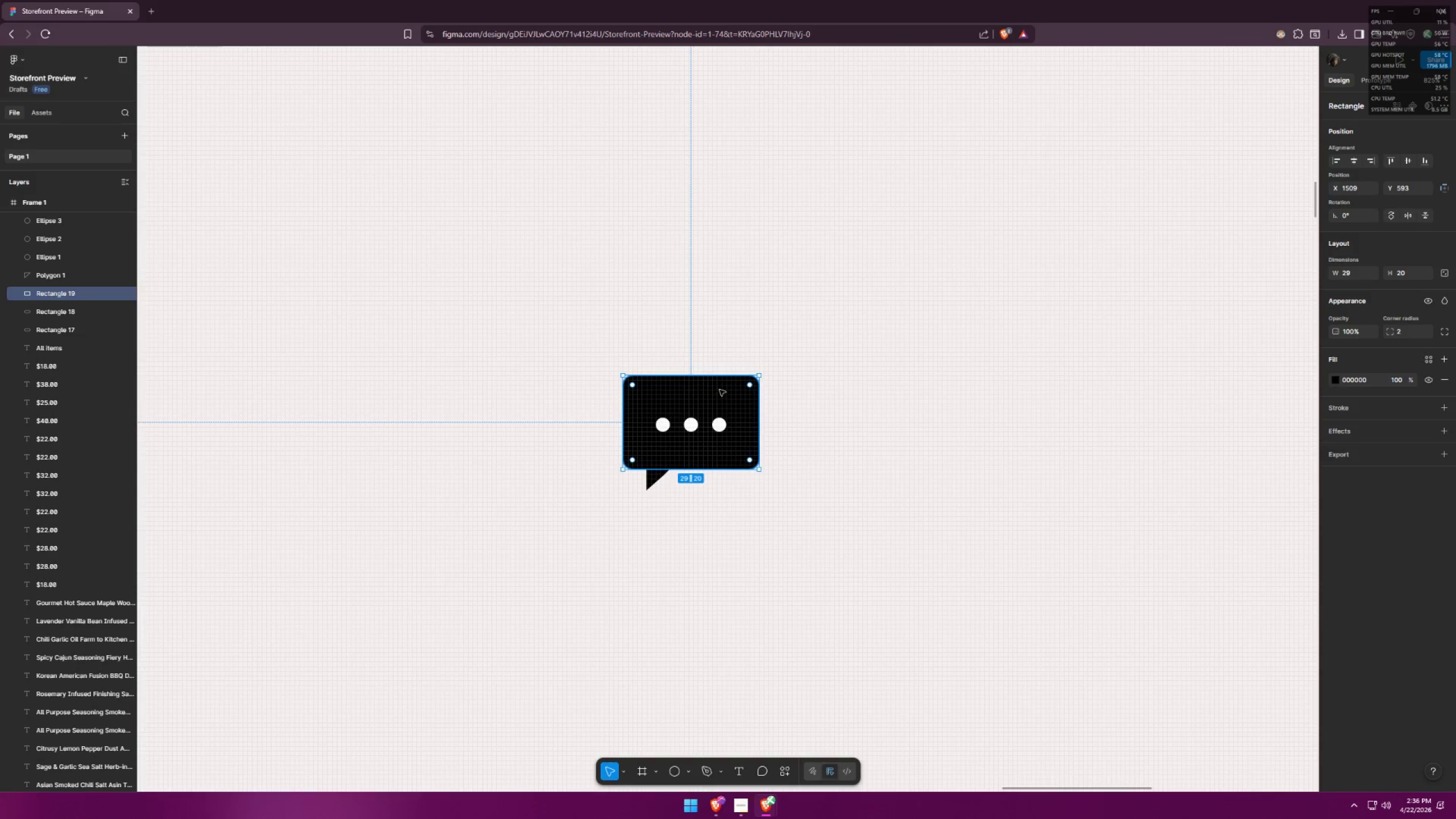 
left_click_drag(start_coordinate=[708, 374], to_coordinate=[697, 391])
 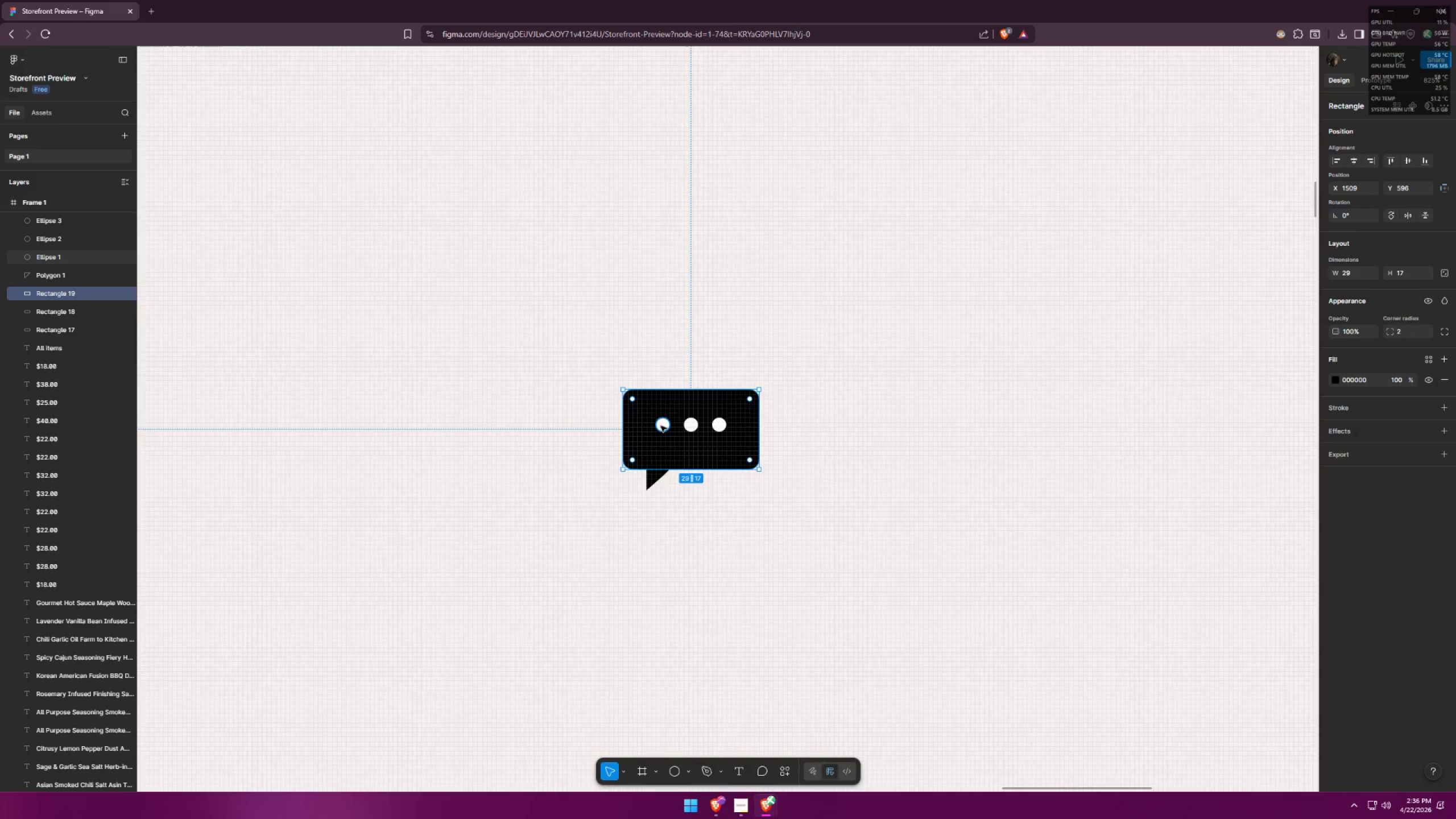 
left_click([660, 426])
 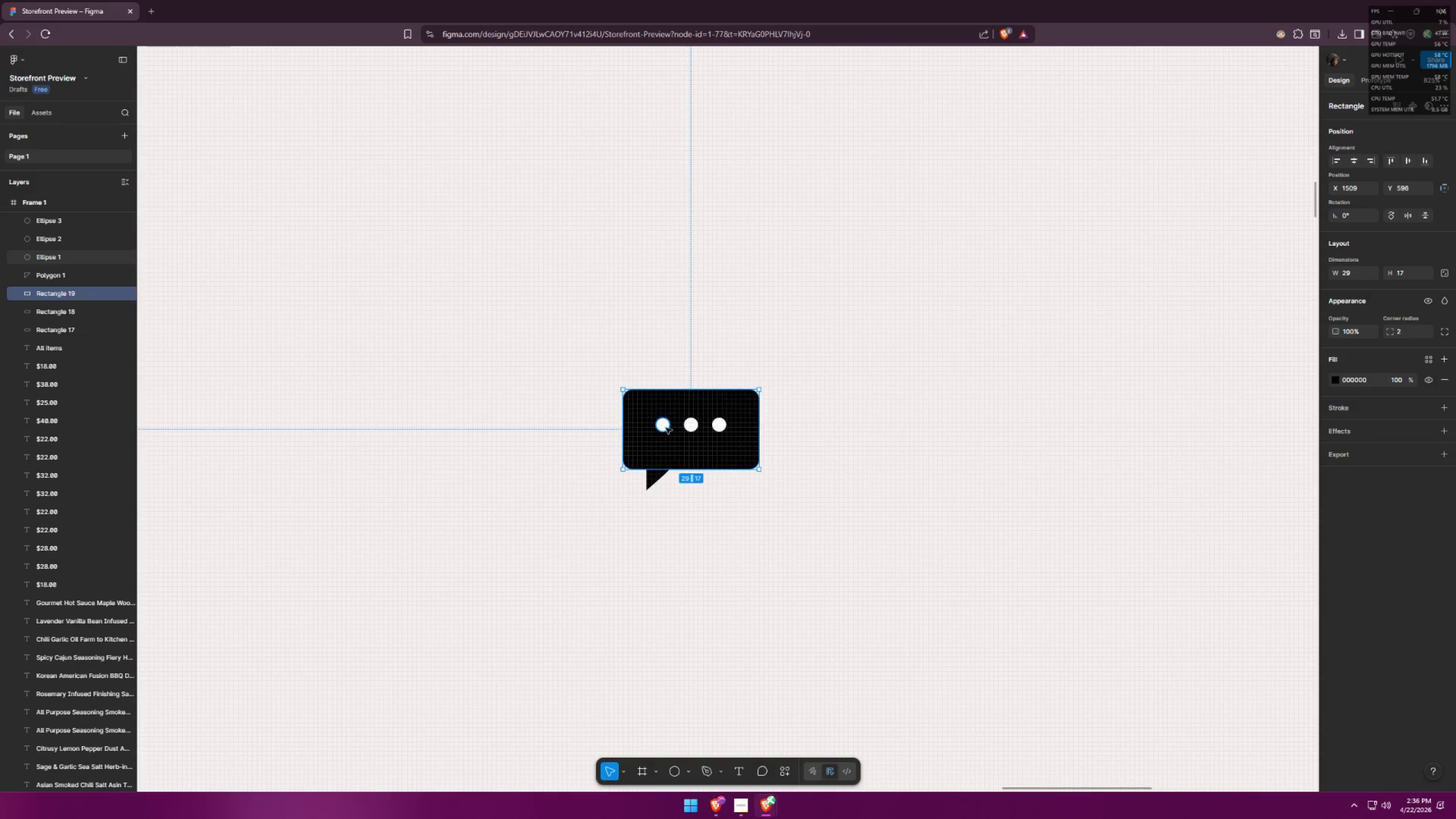 
hold_key(key=ShiftLeft, duration=0.83)
double_click([693, 427])
 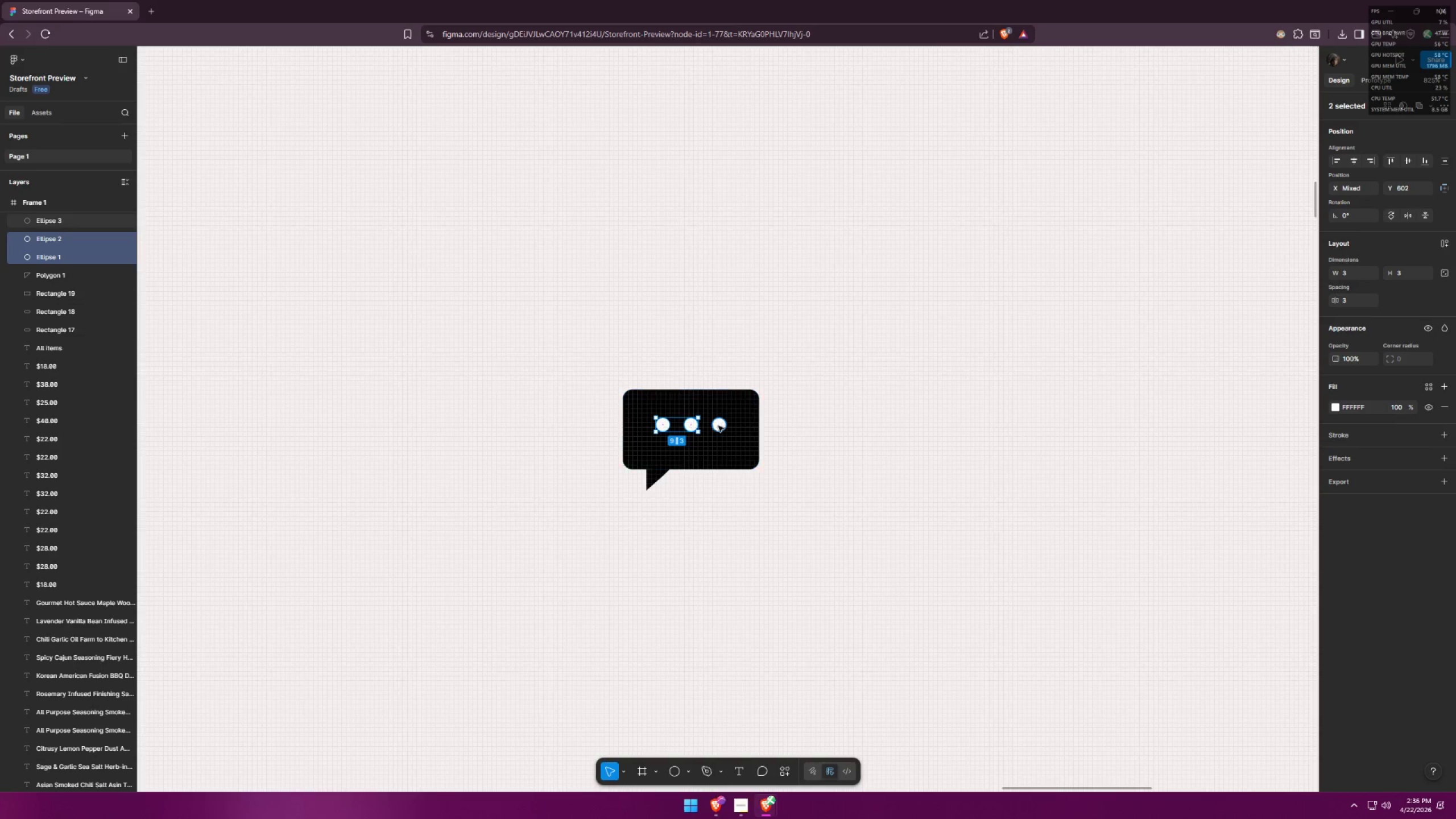 
triple_click([722, 425])
 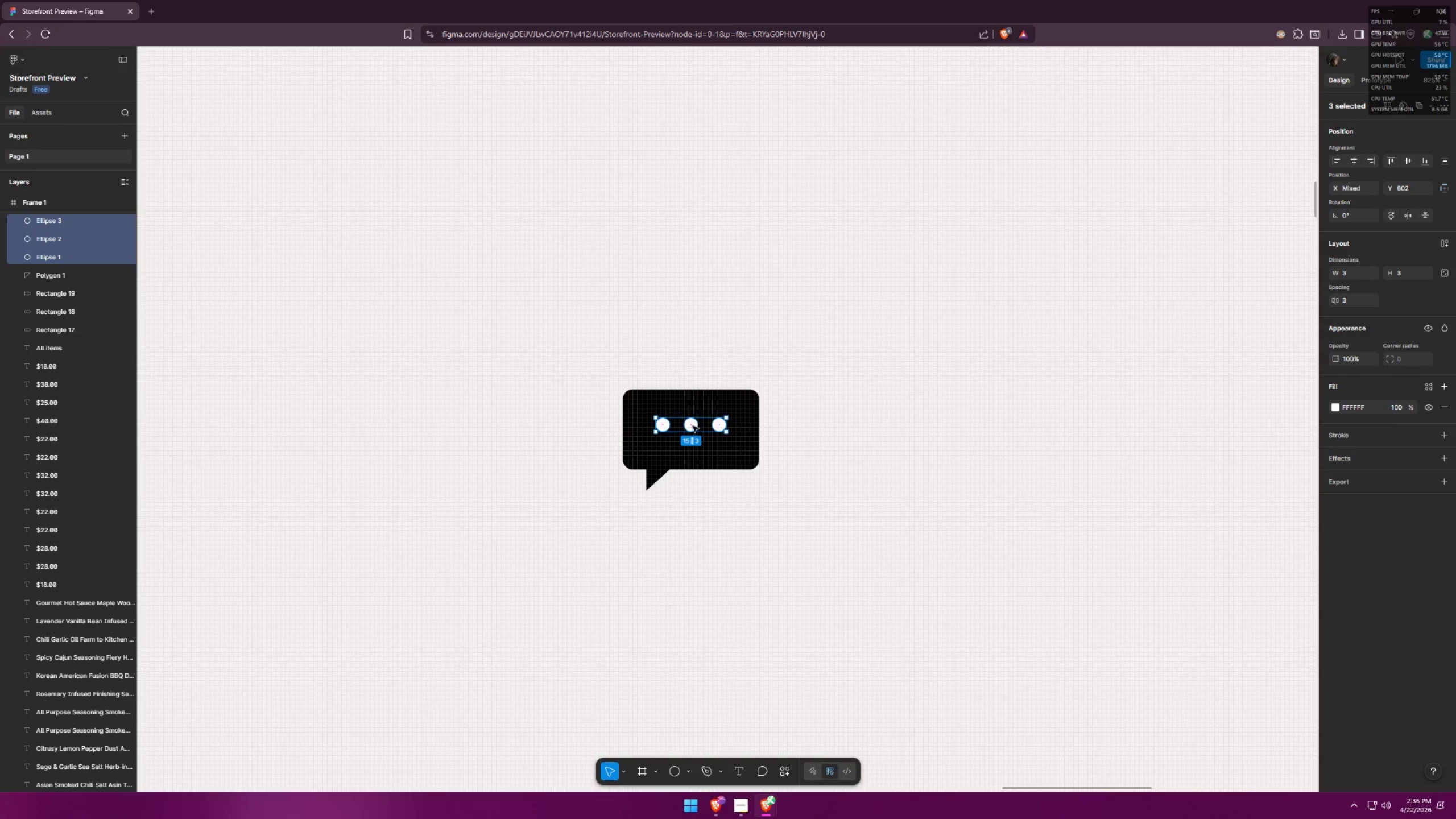 
left_click_drag(start_coordinate=[692, 423], to_coordinate=[692, 429])
 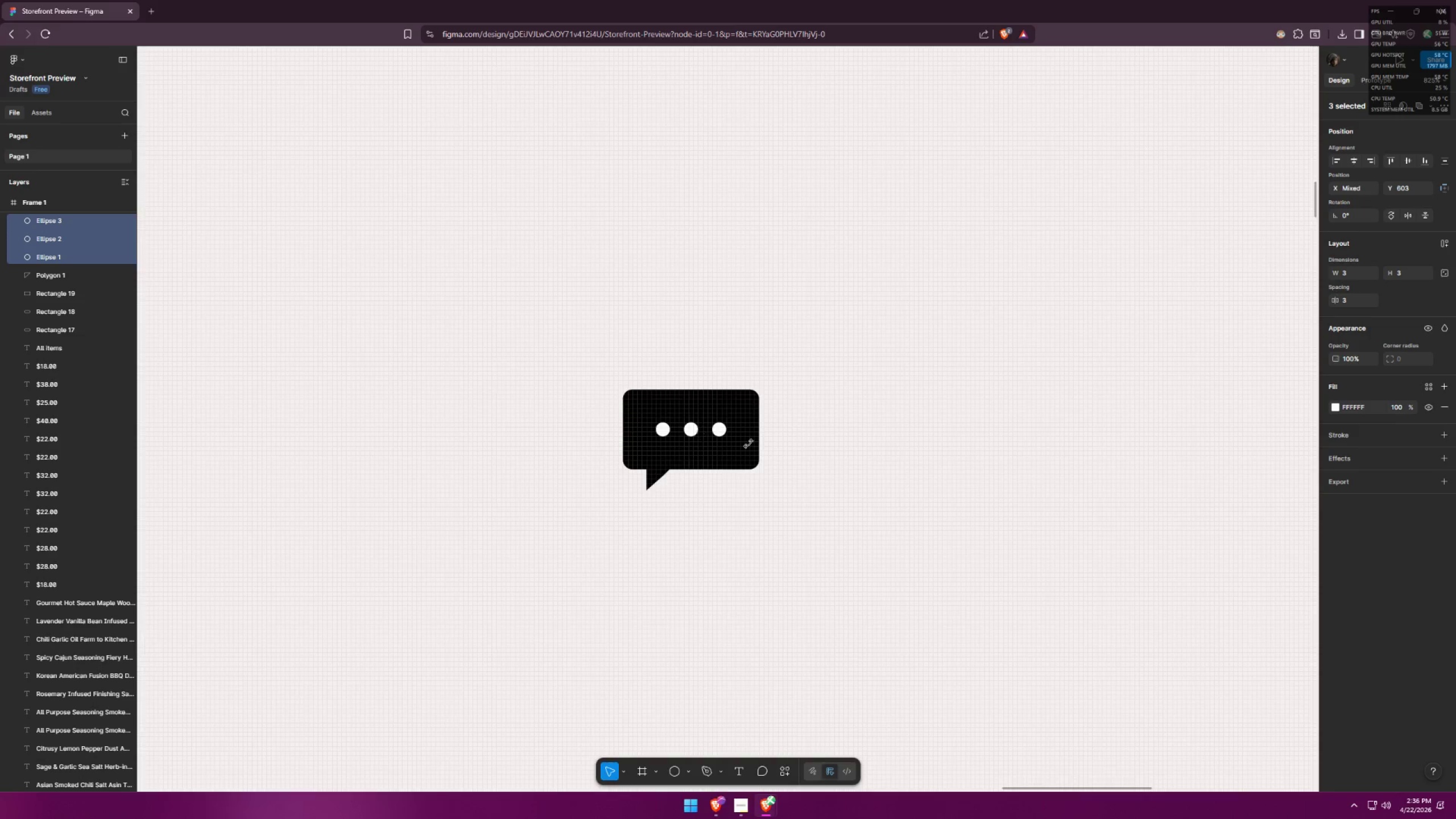 
left_click([830, 463])
 